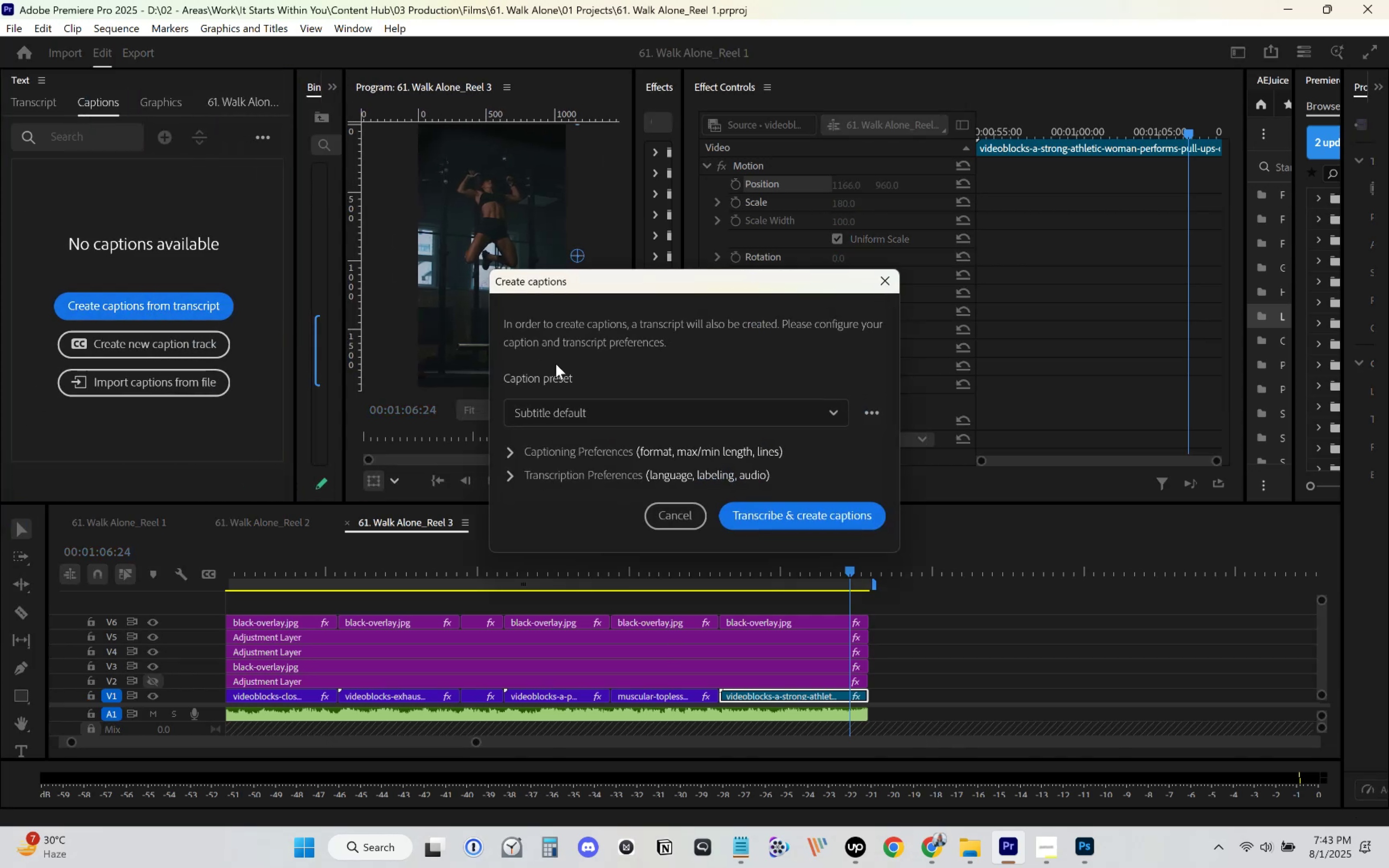 
left_click([567, 455])
 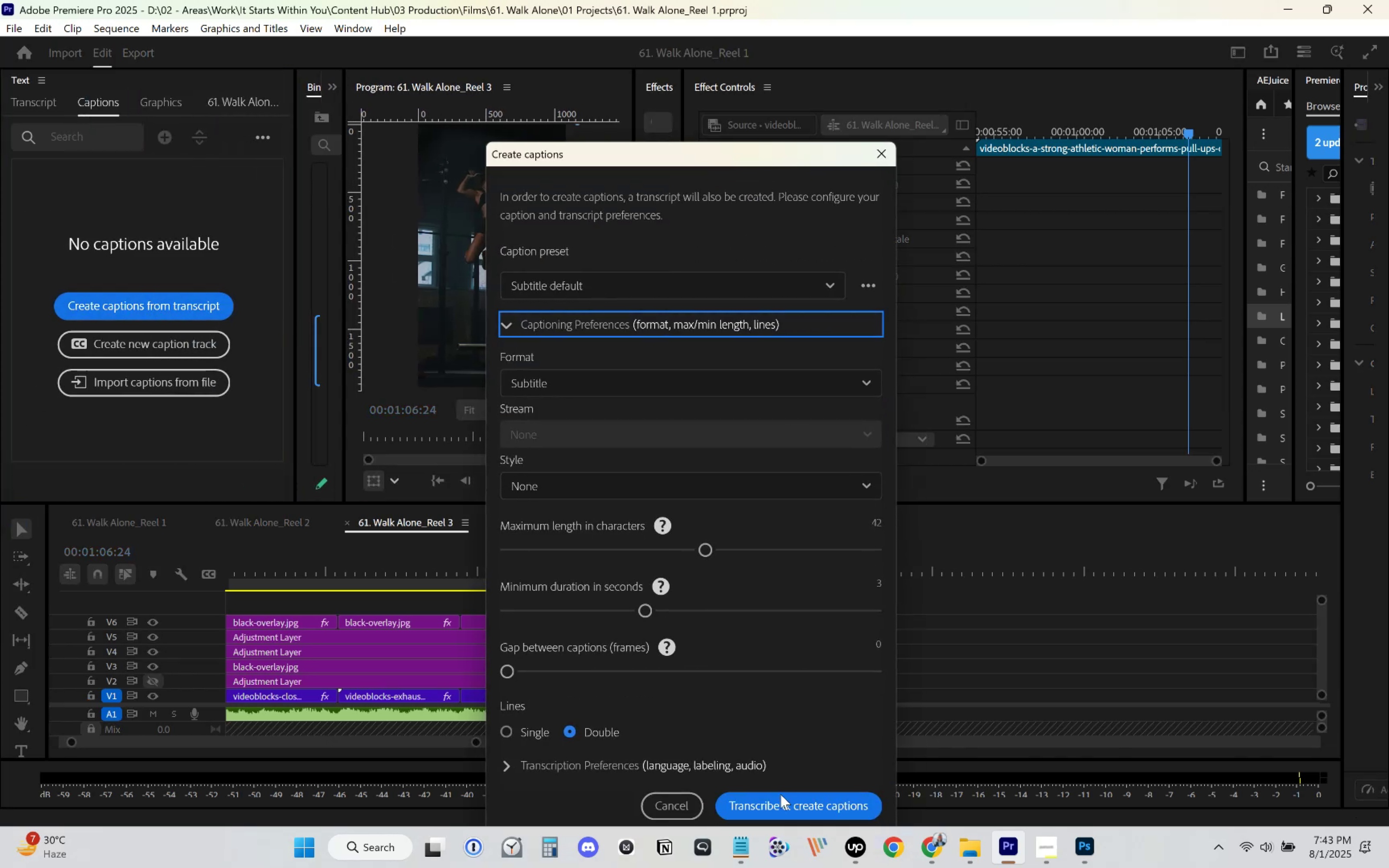 
left_click([783, 806])
 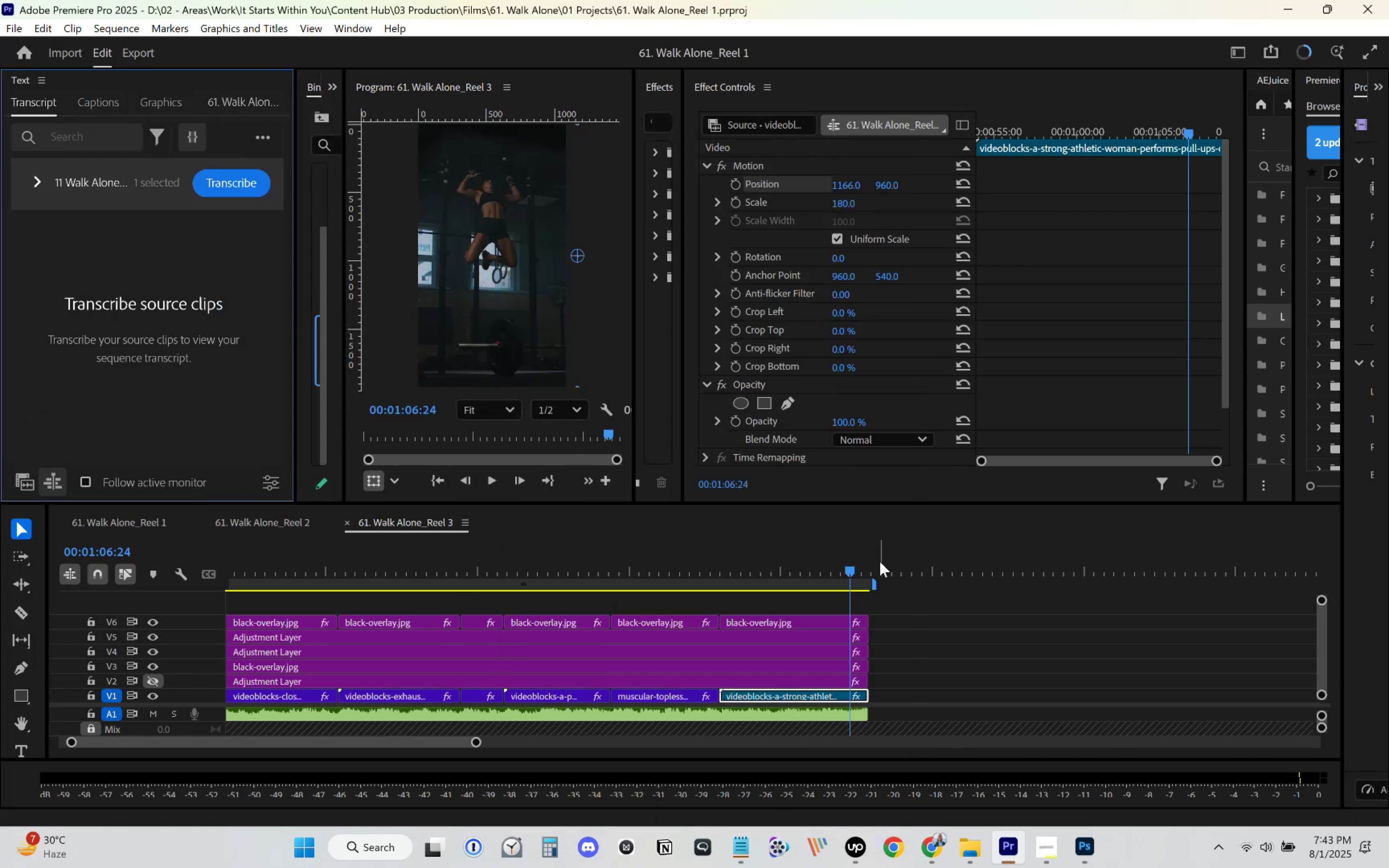 
left_click([731, 834])
 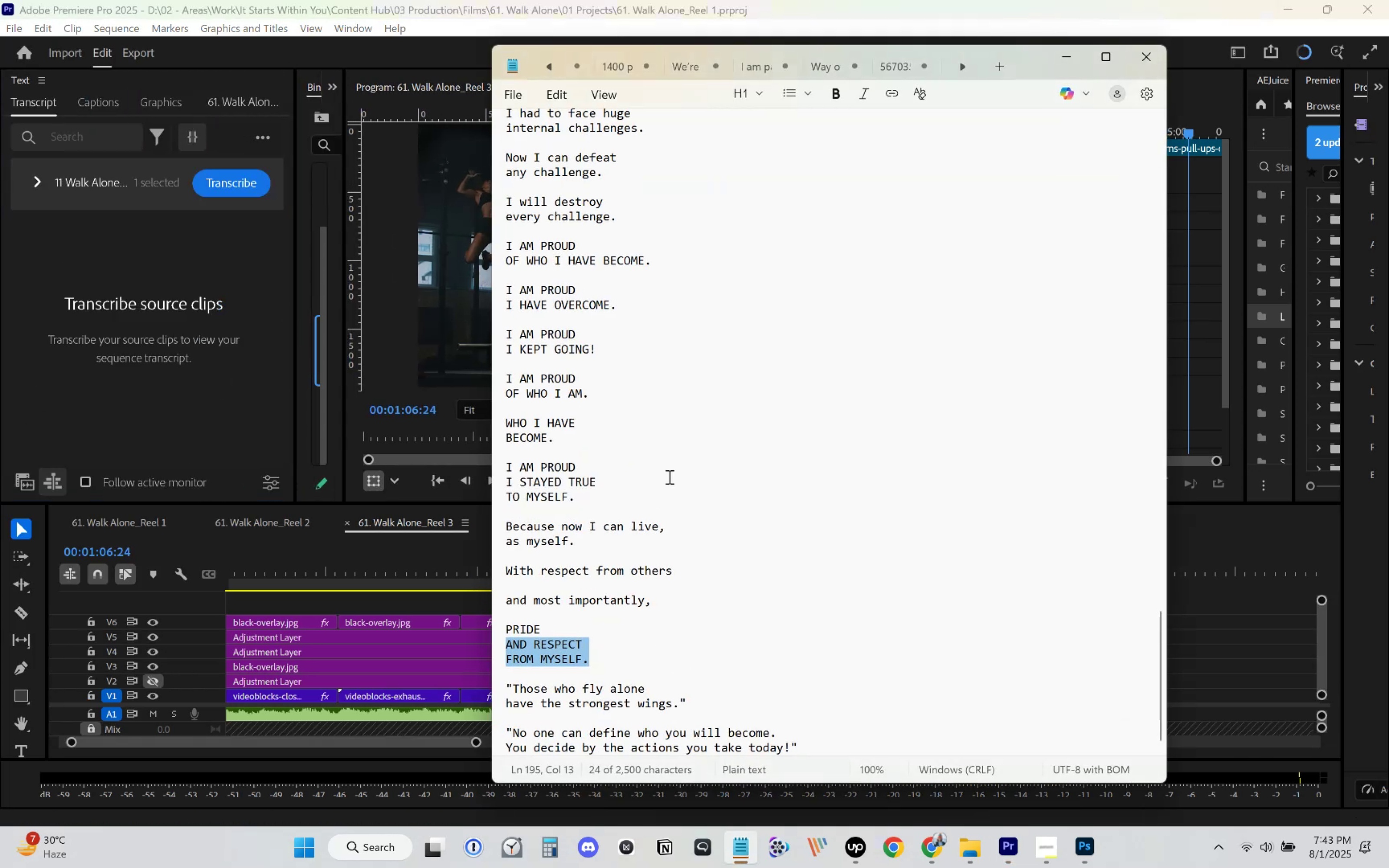 
scroll: coordinate [672, 454], scroll_direction: up, amount: 4.0
 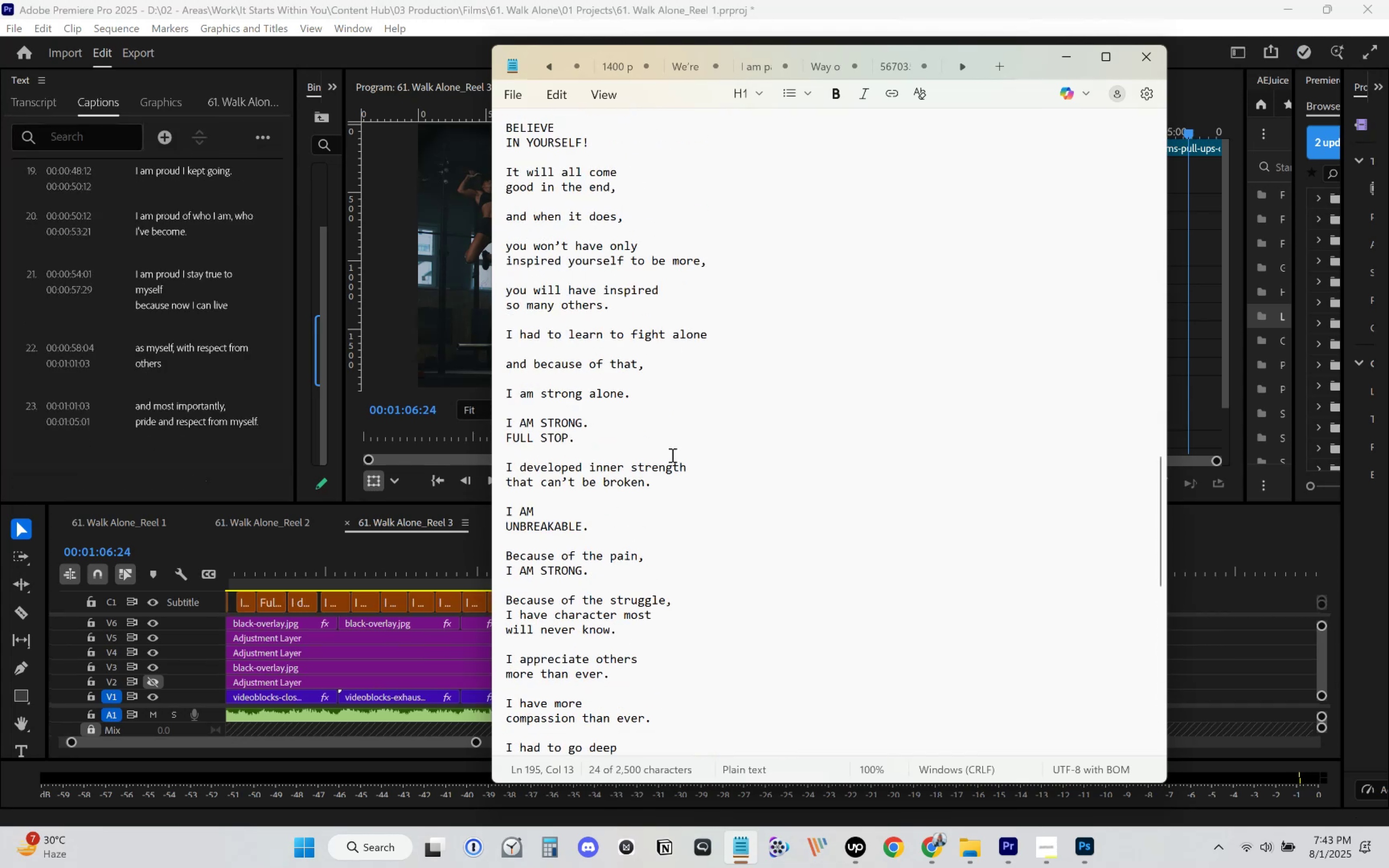 
scroll: coordinate [641, 462], scroll_direction: down, amount: 2.0
 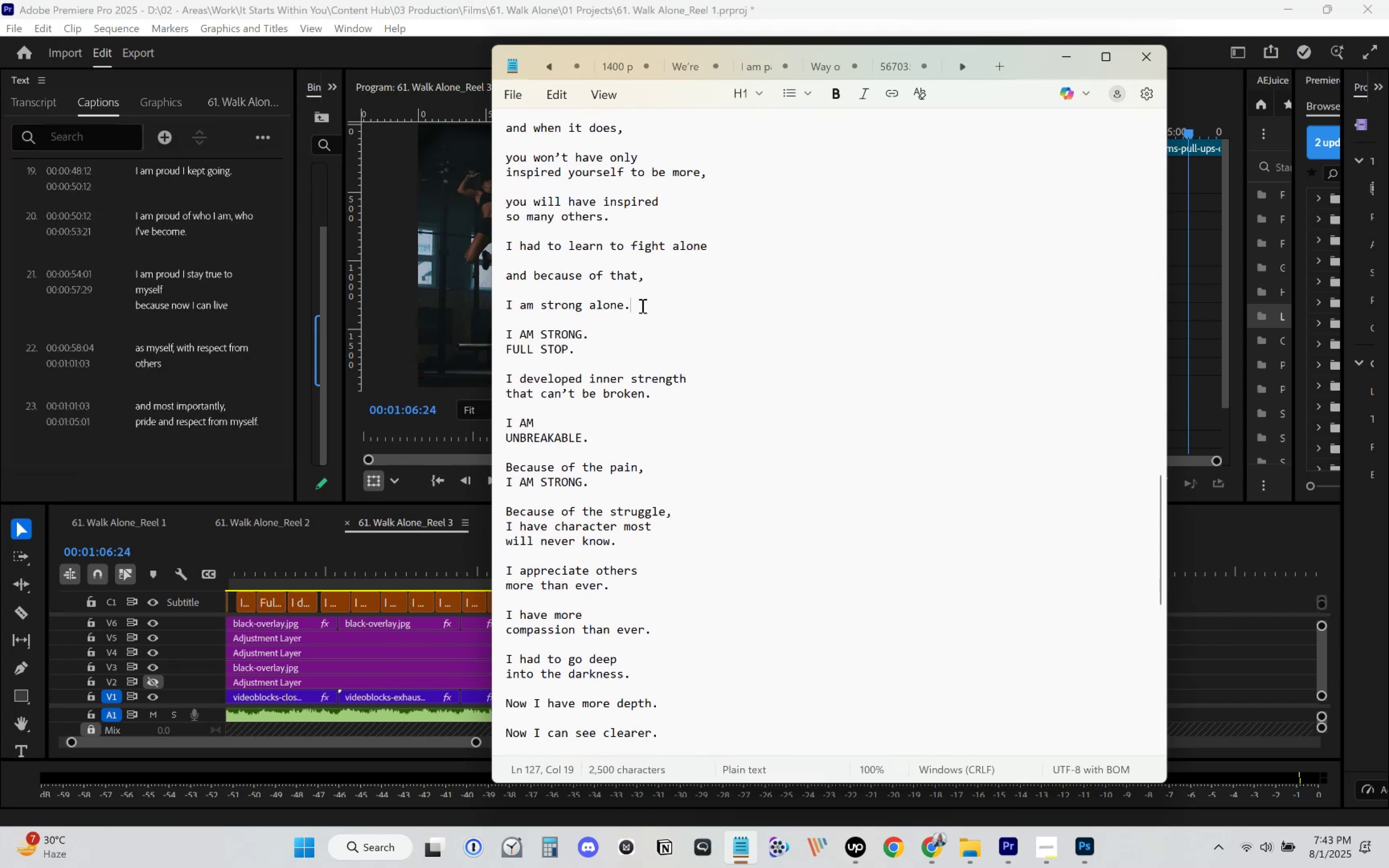 
key(Control+C)
 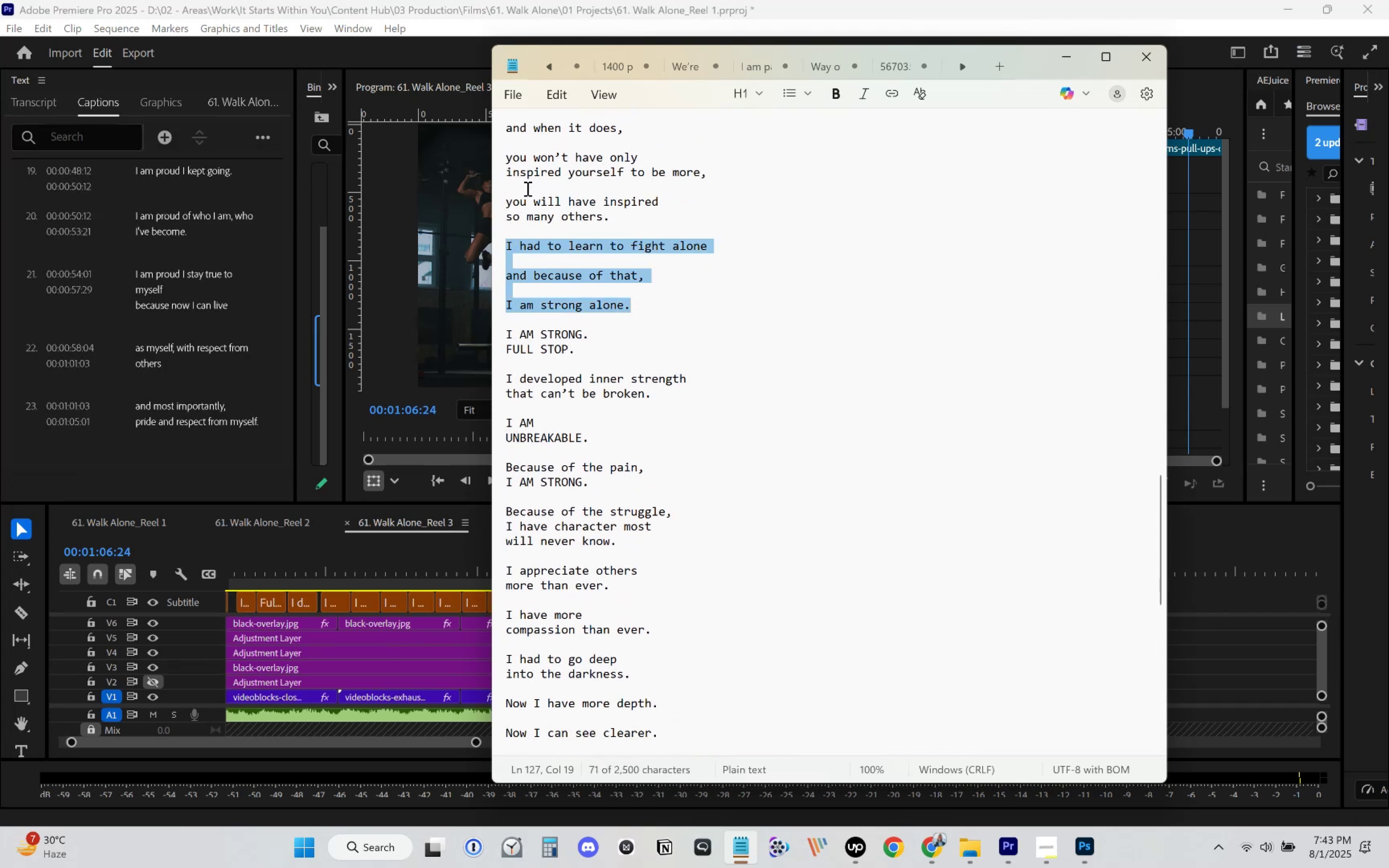 
left_click([893, 6])
 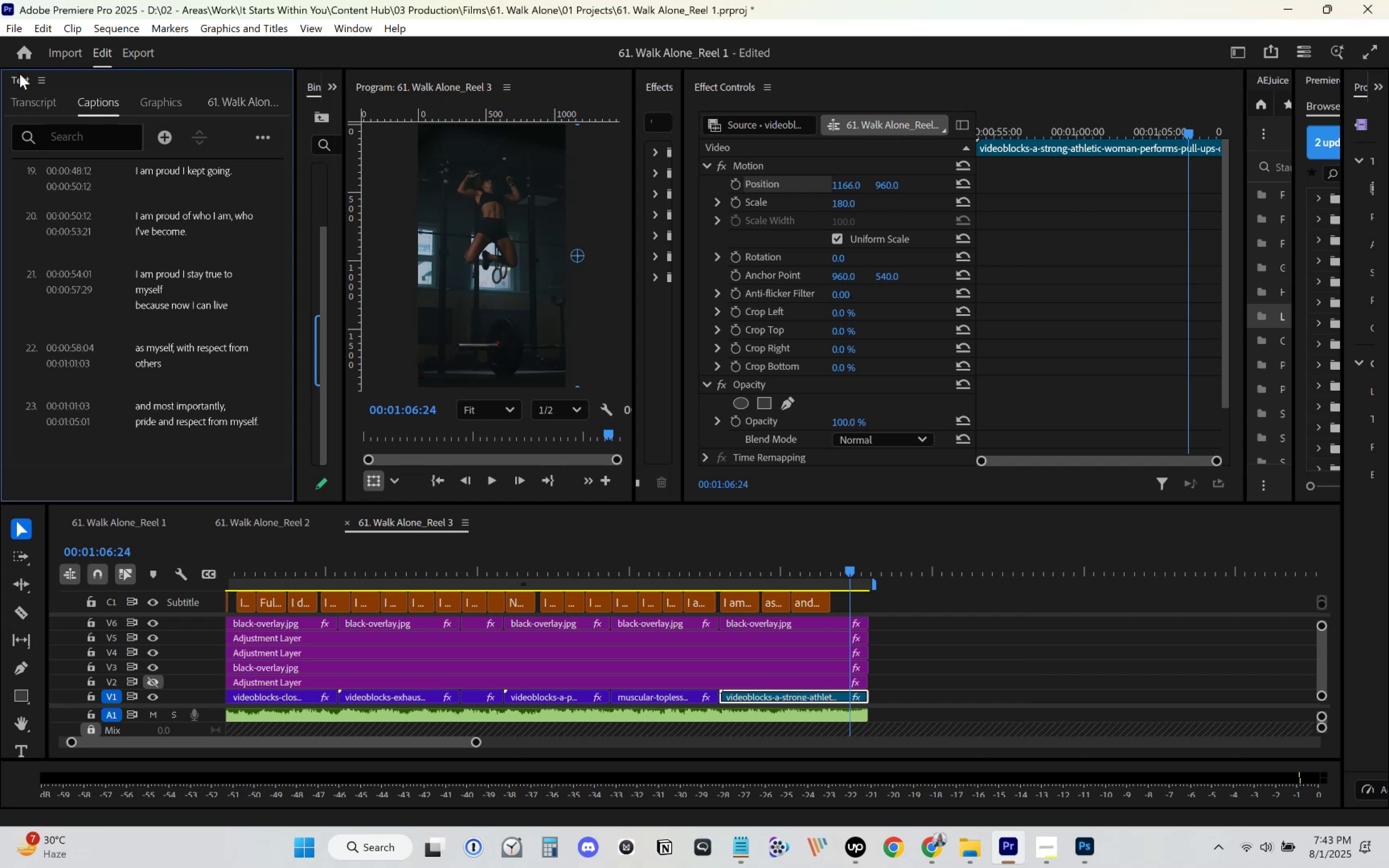 
right_click([21, 81])
 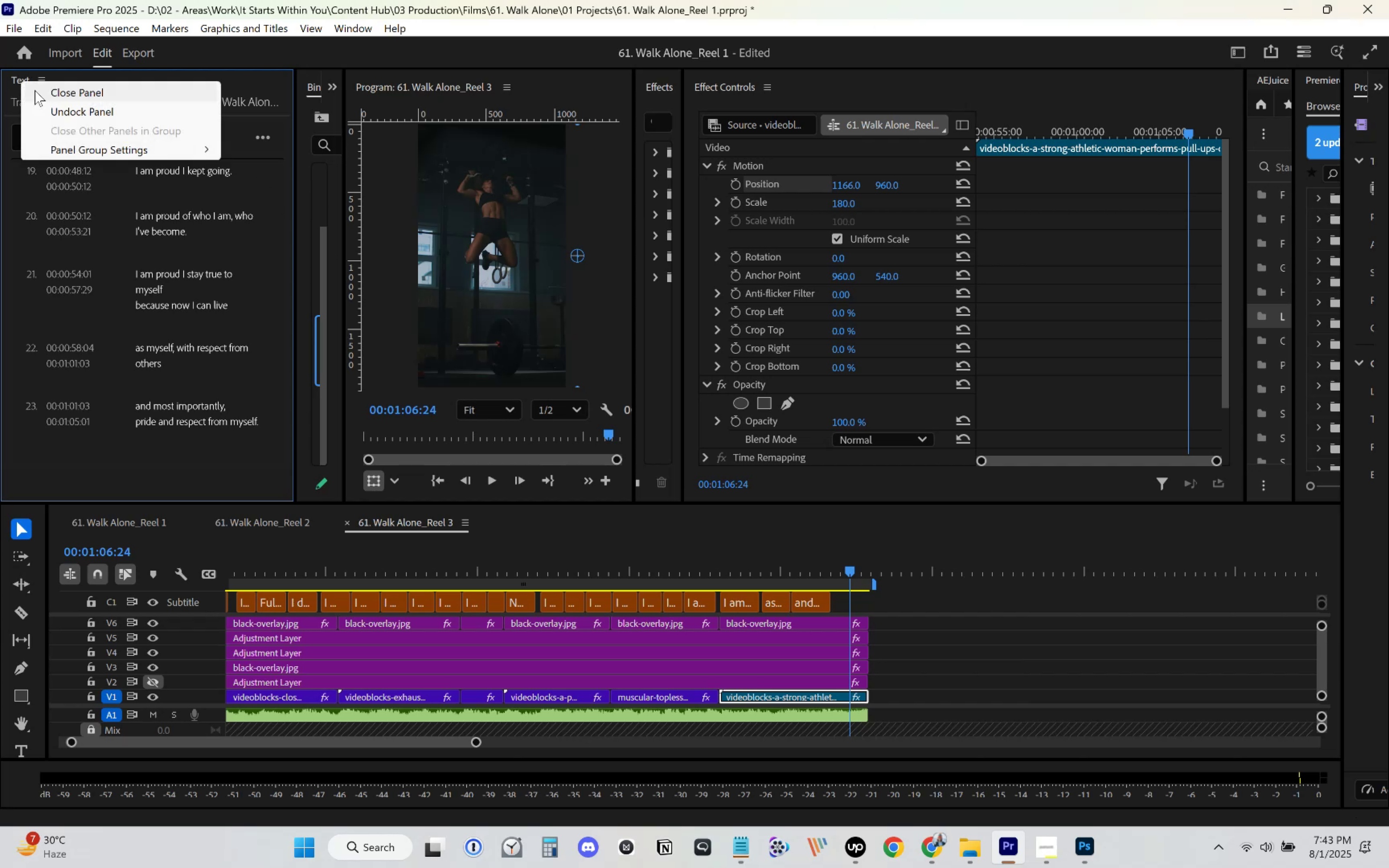 
left_click([38, 91])
 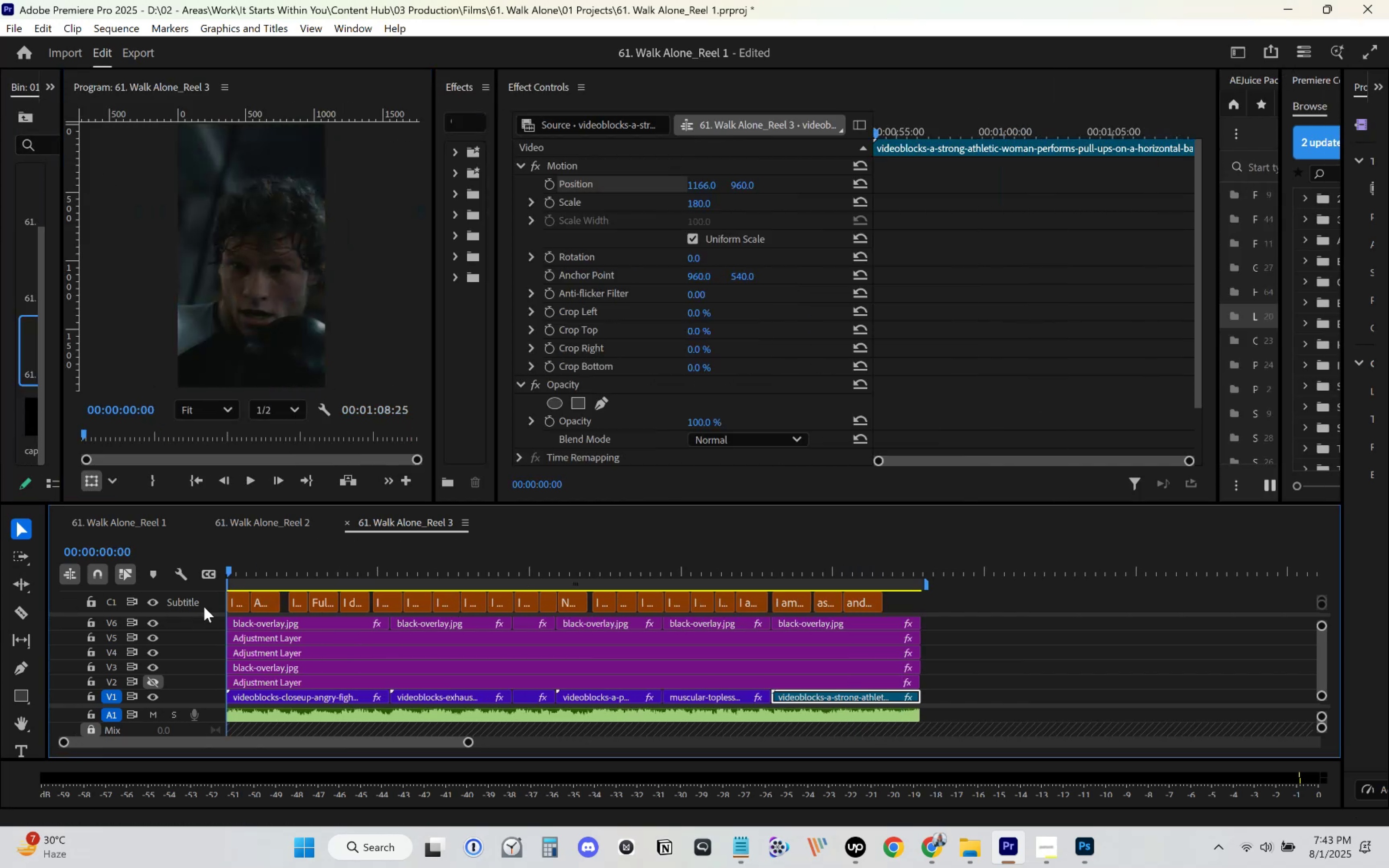 
left_click([238, 600])
 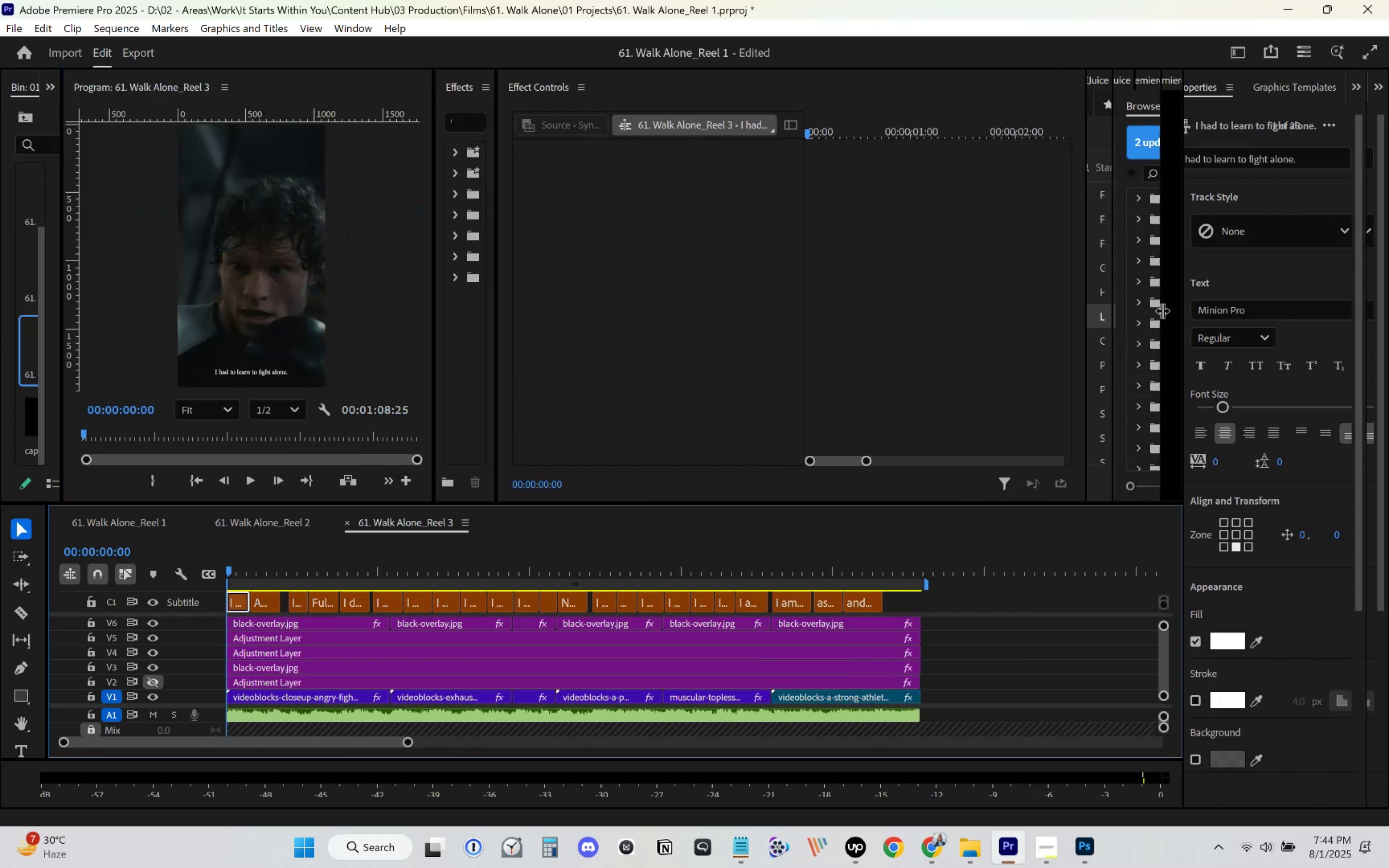 
key(Control+S)
 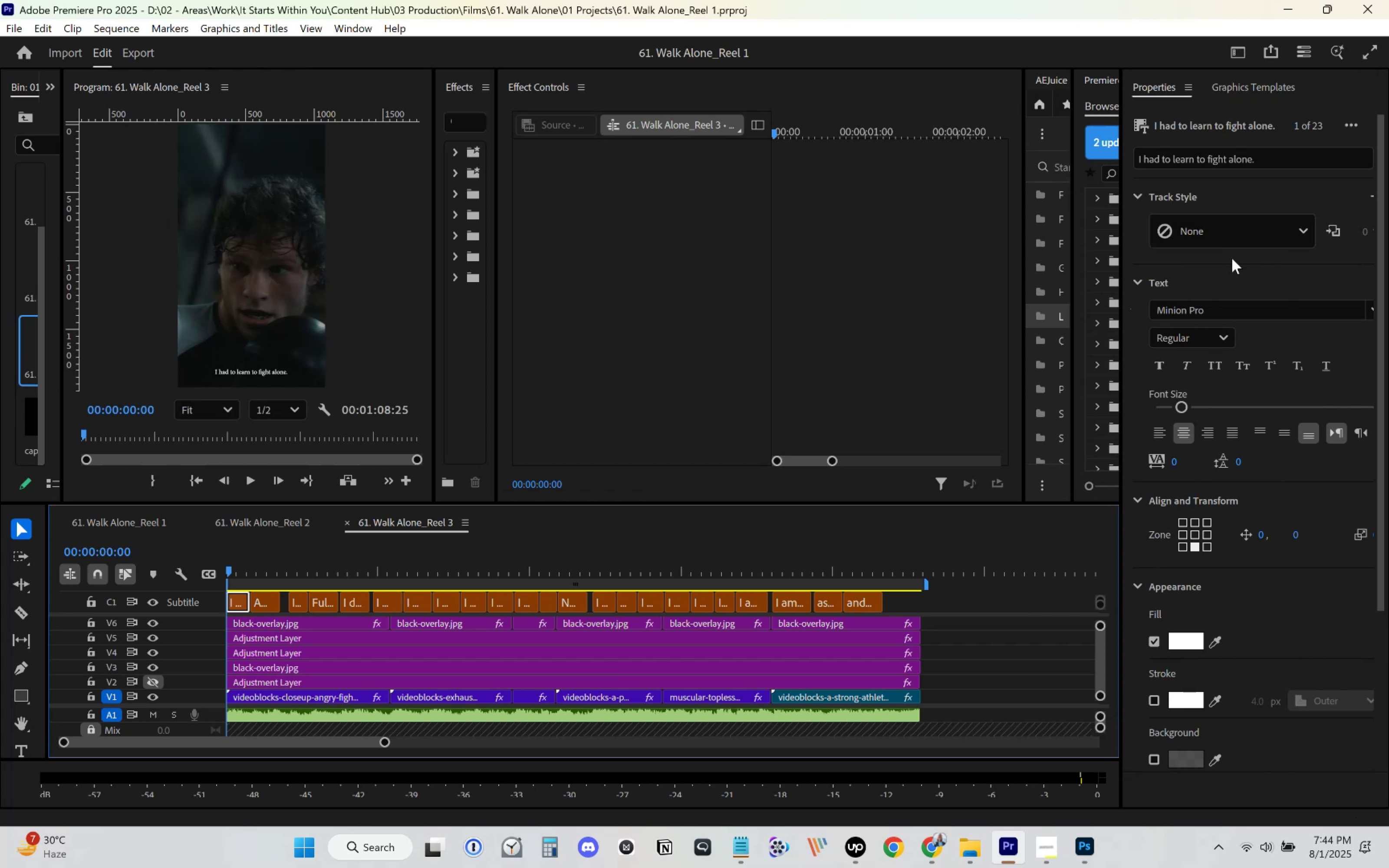 
left_click([1242, 236])
 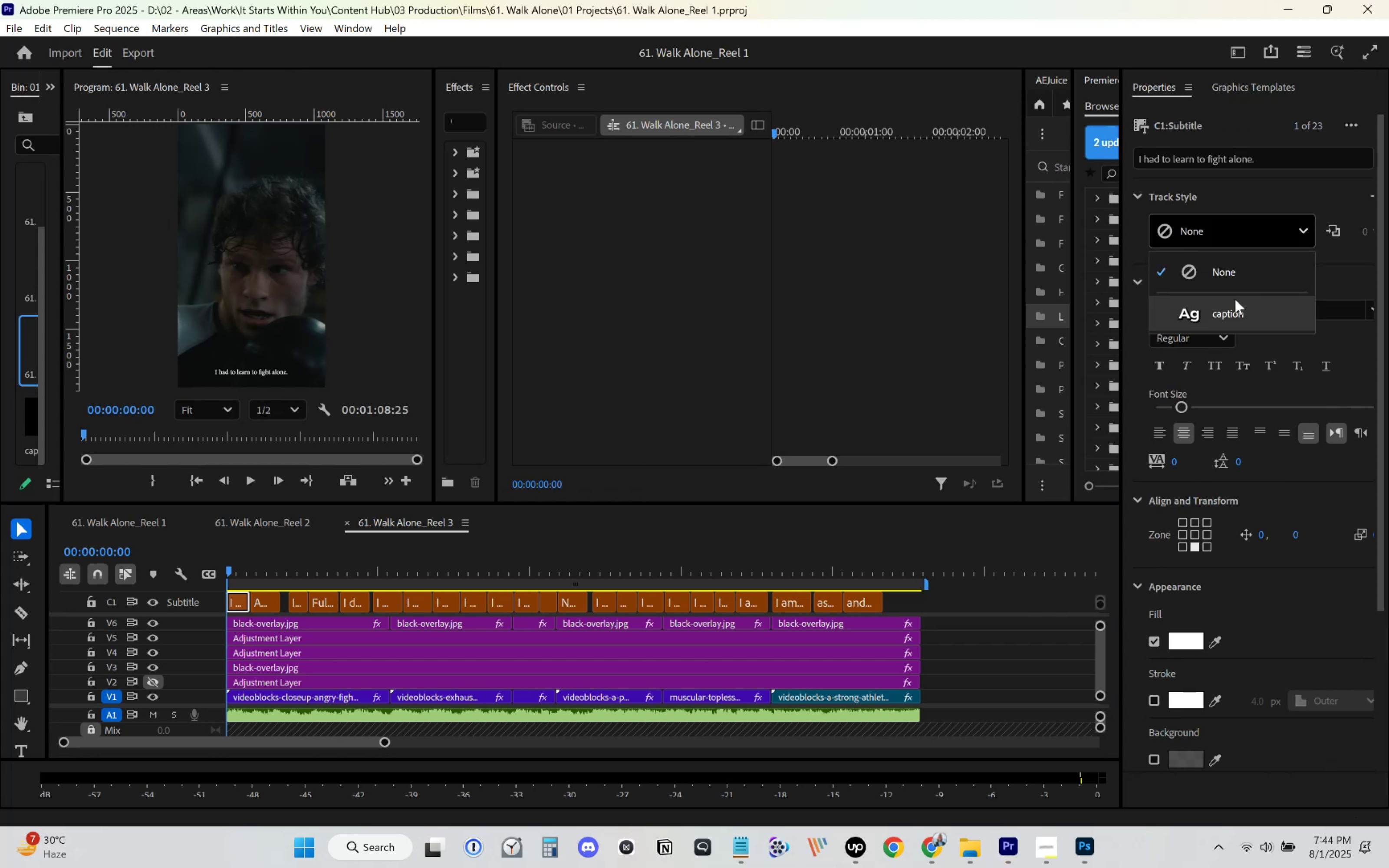 
left_click([1232, 315])
 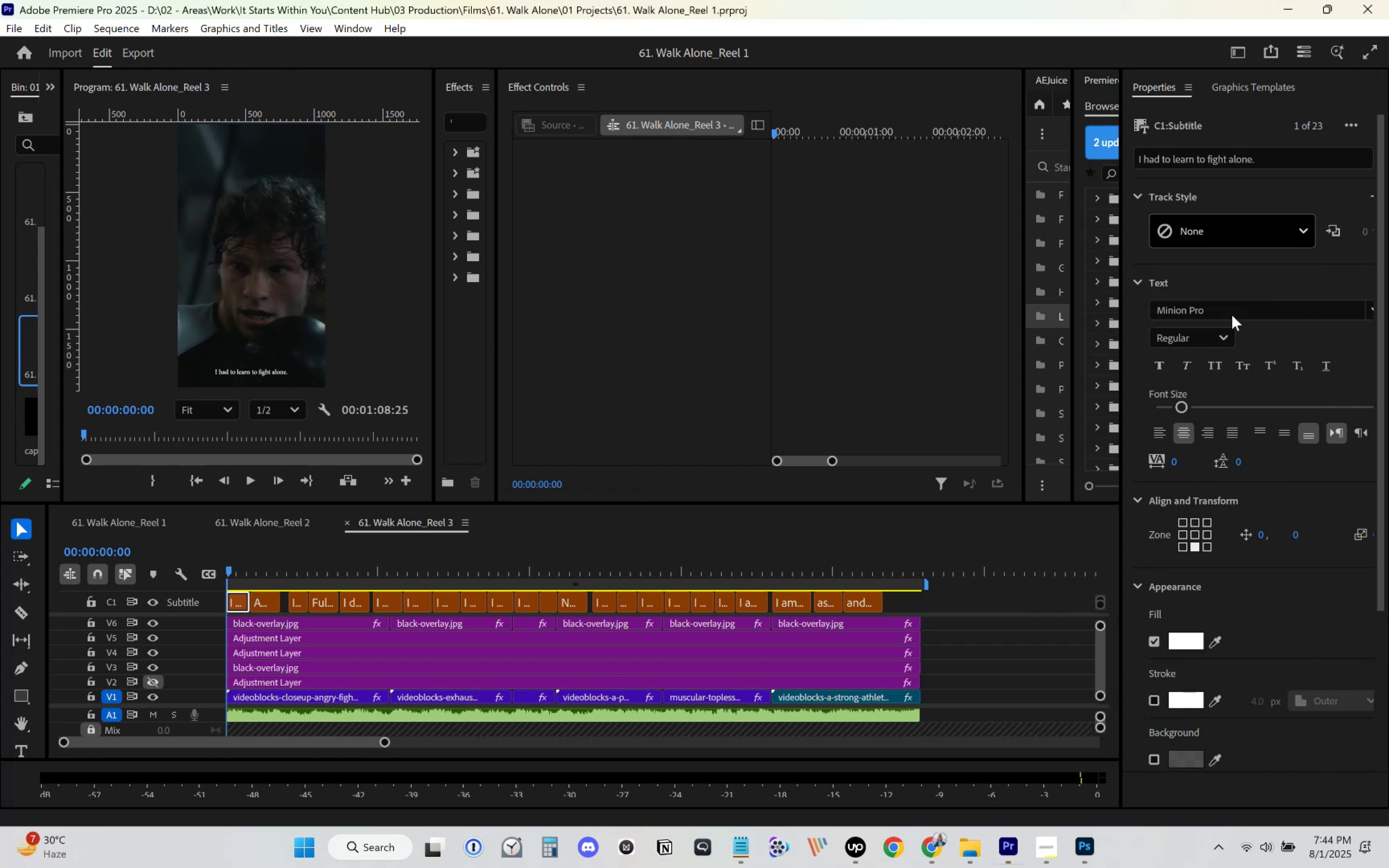 
key(Control+S)
 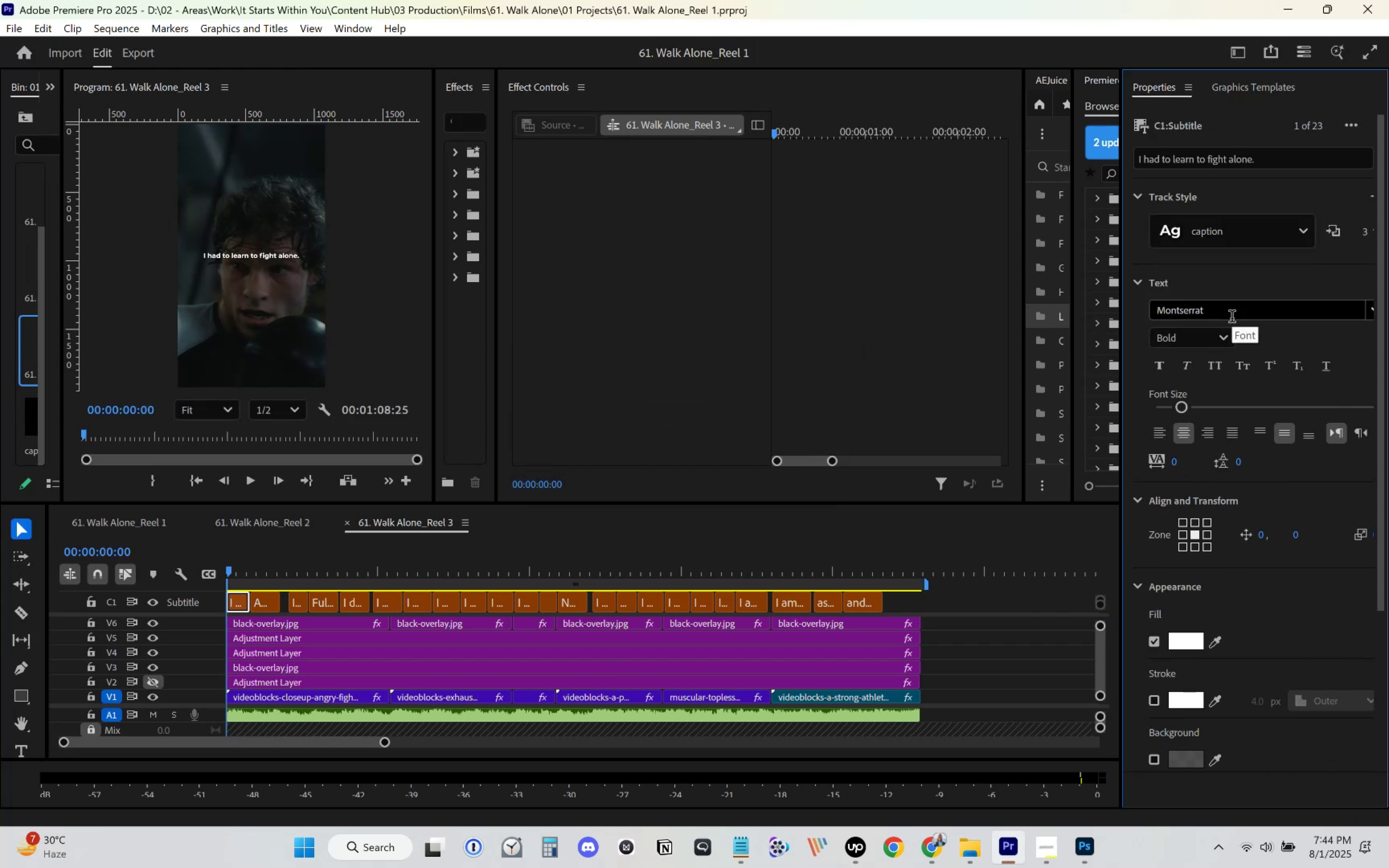 
key(Control+S)
 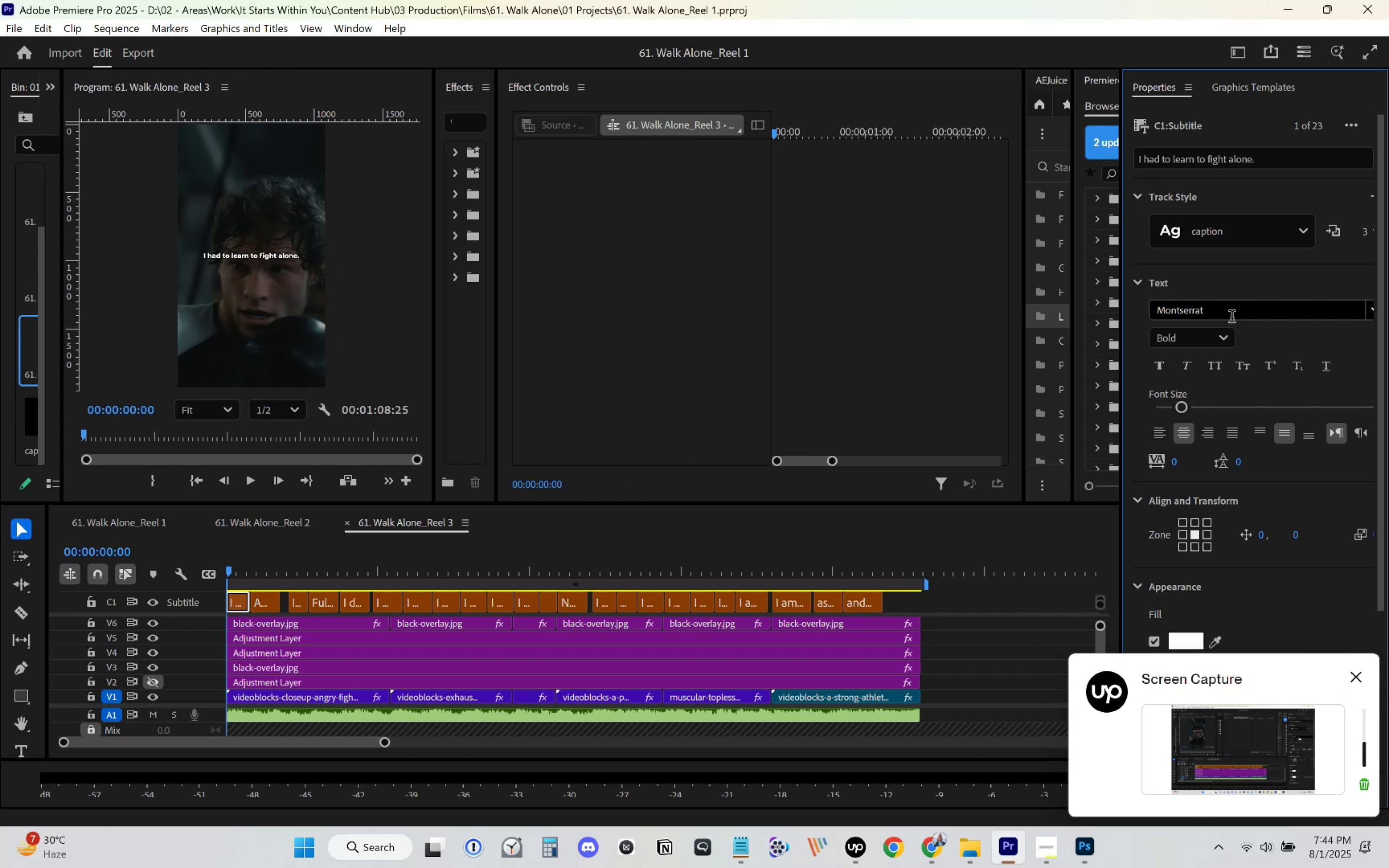 
wait(7.06)
 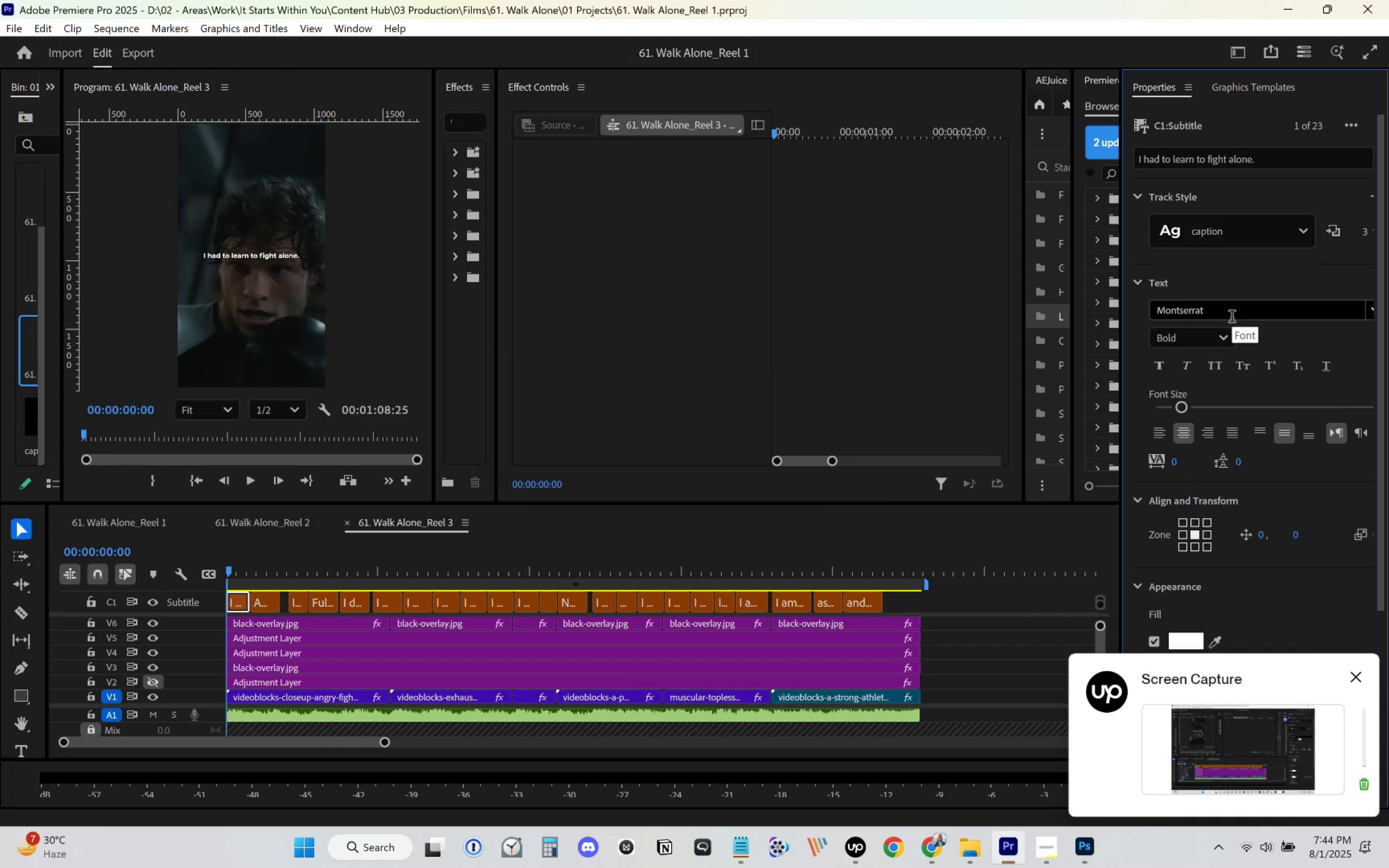 
key(Space)
 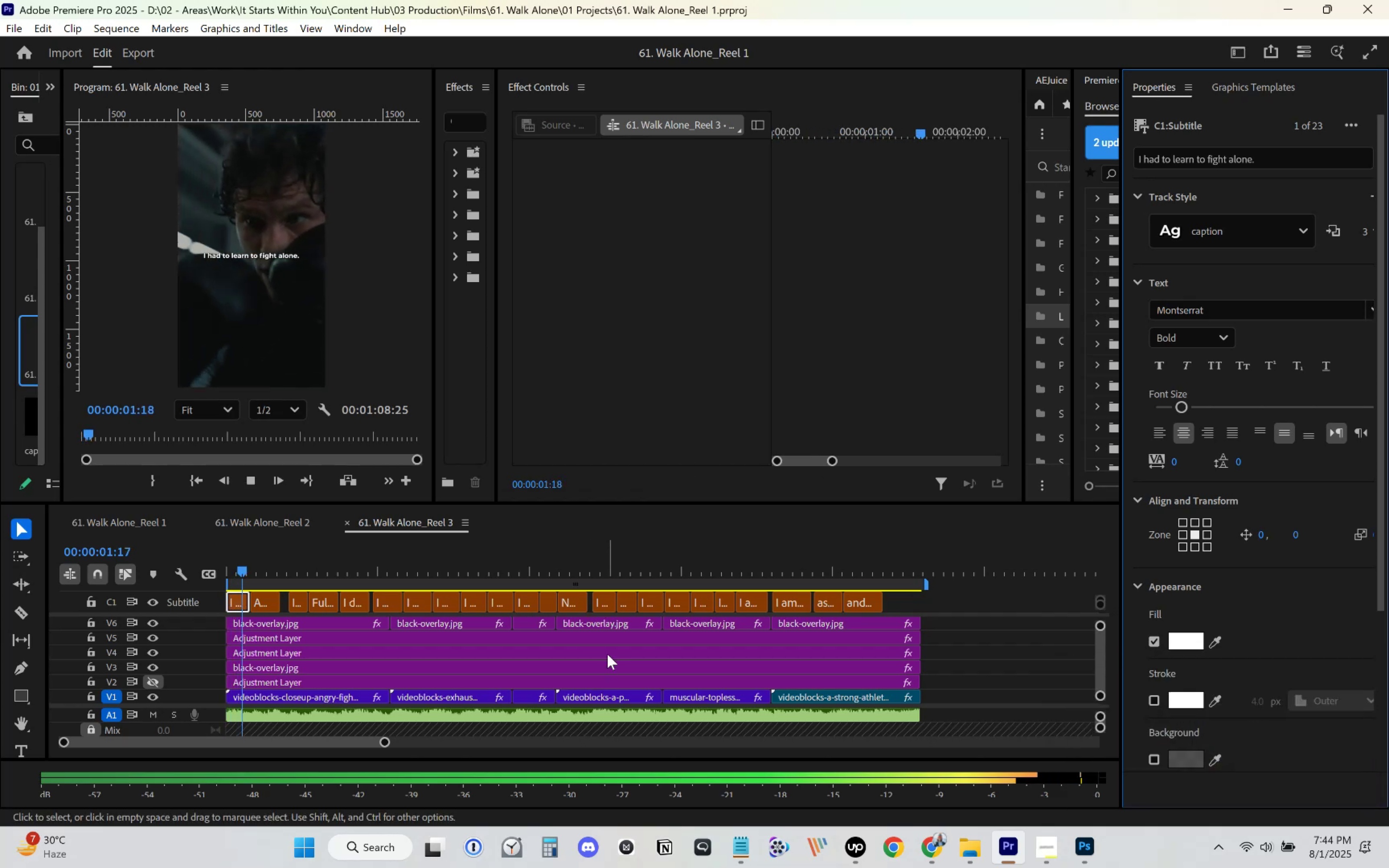 
key(Space)
 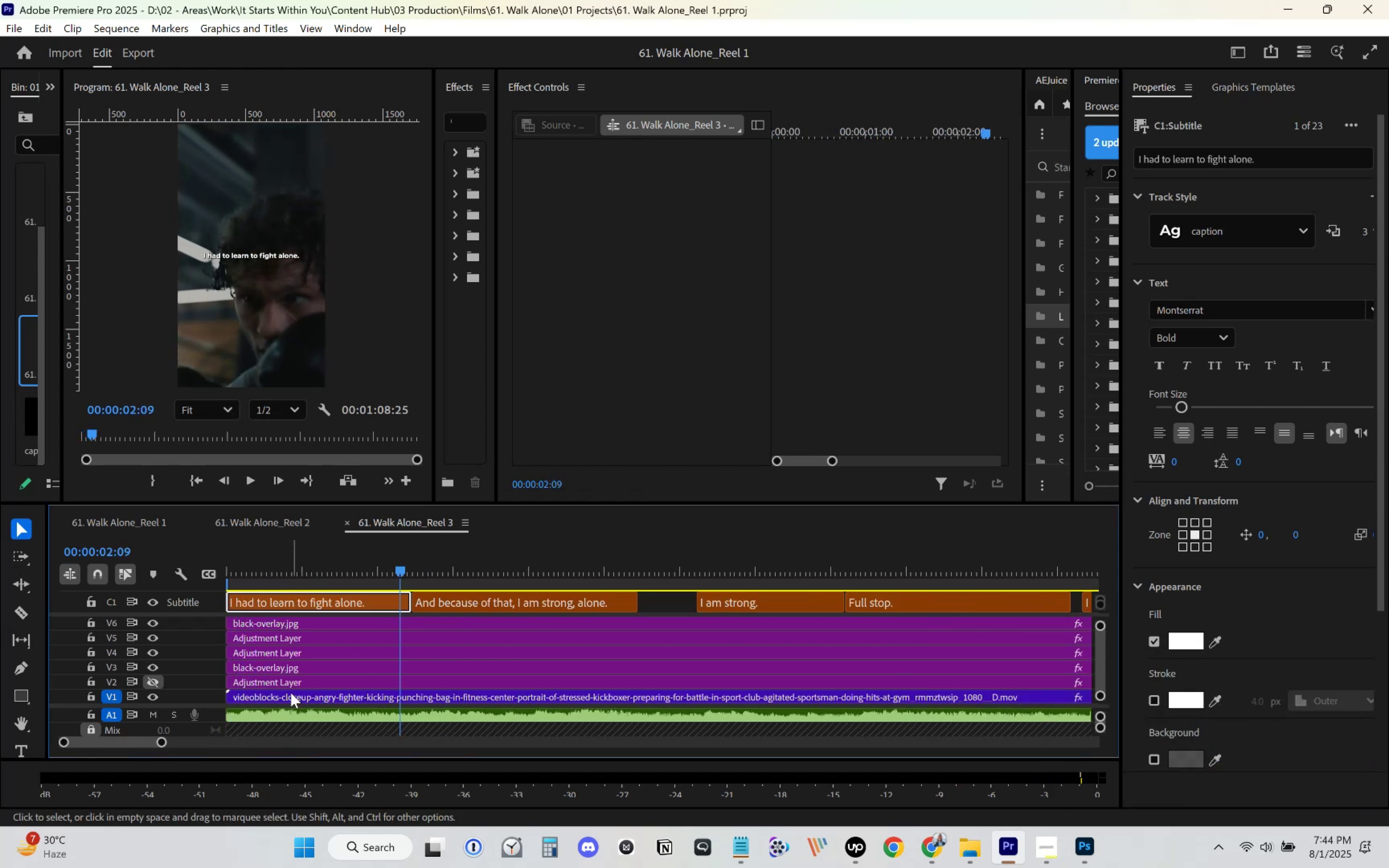 
key(Space)
 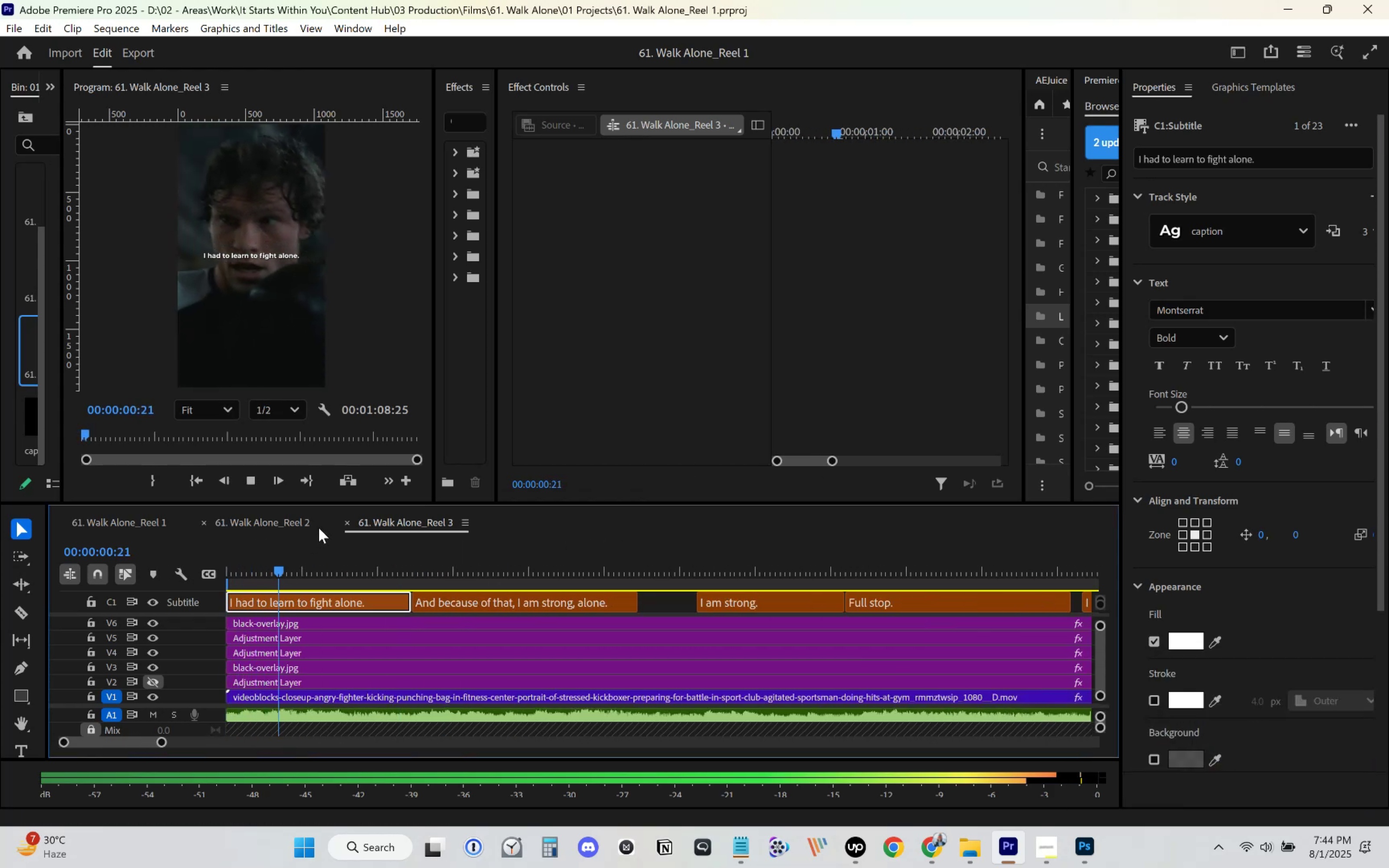 
key(Space)
 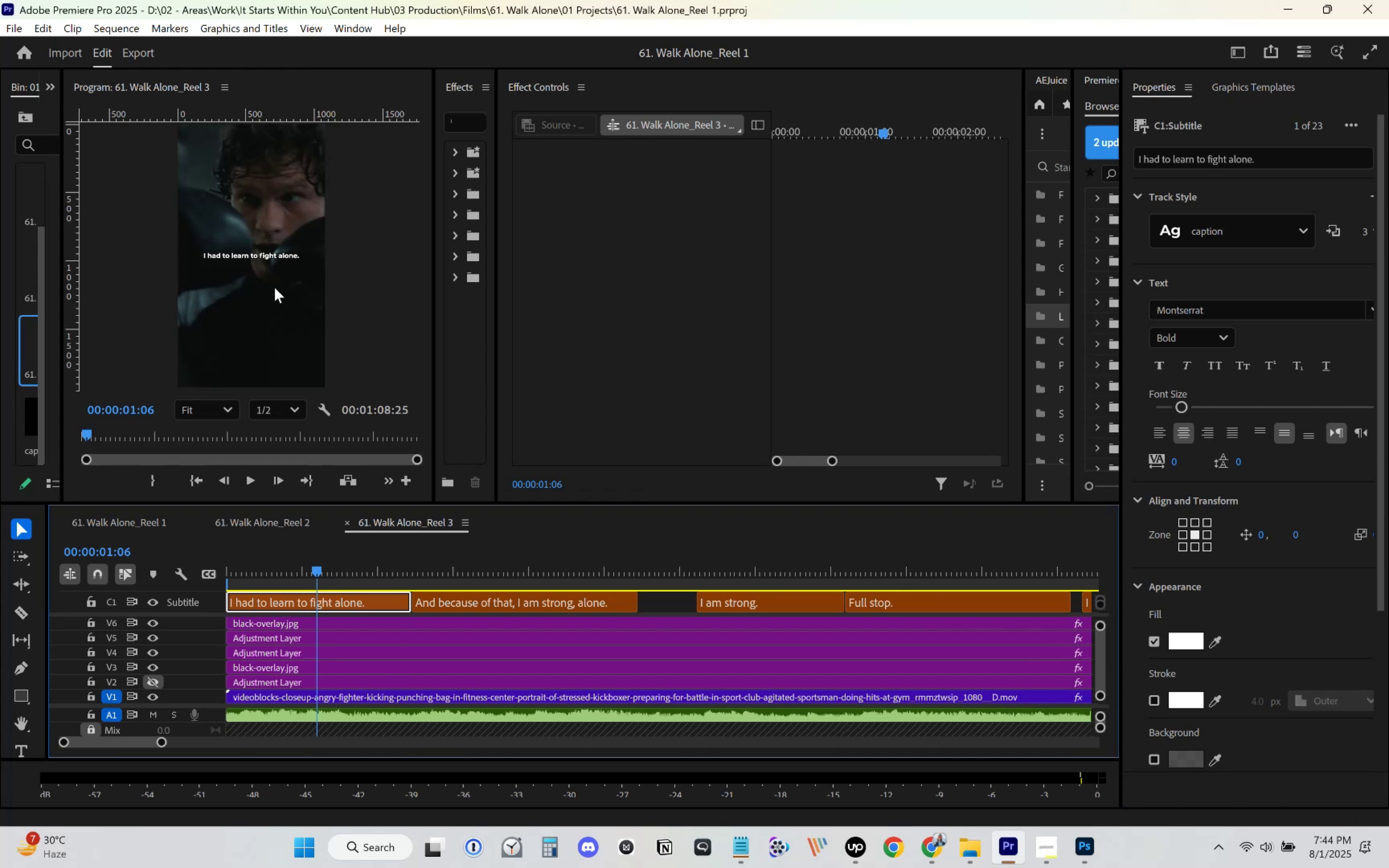 
left_click([278, 256])
 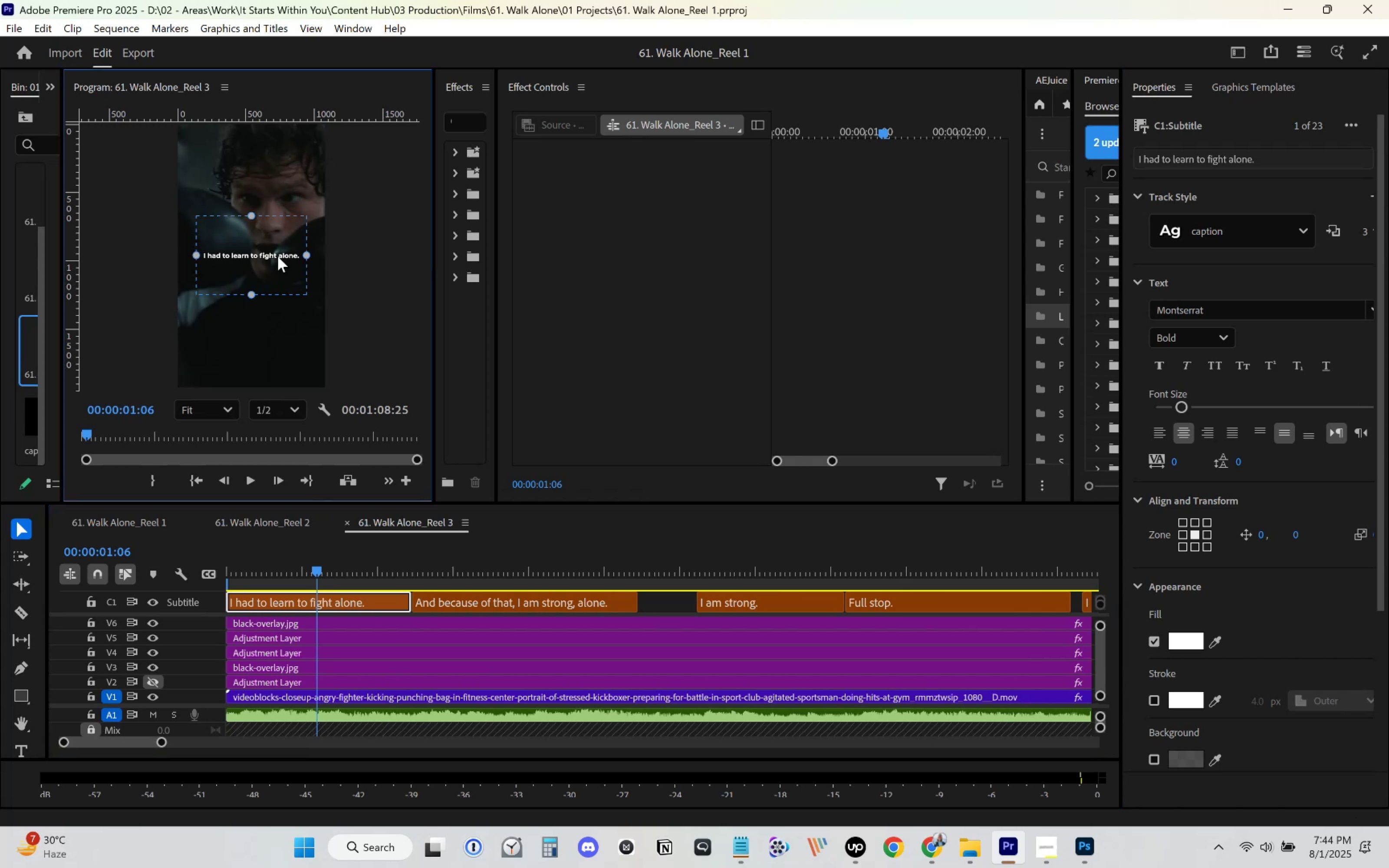 
double_click([278, 256])
 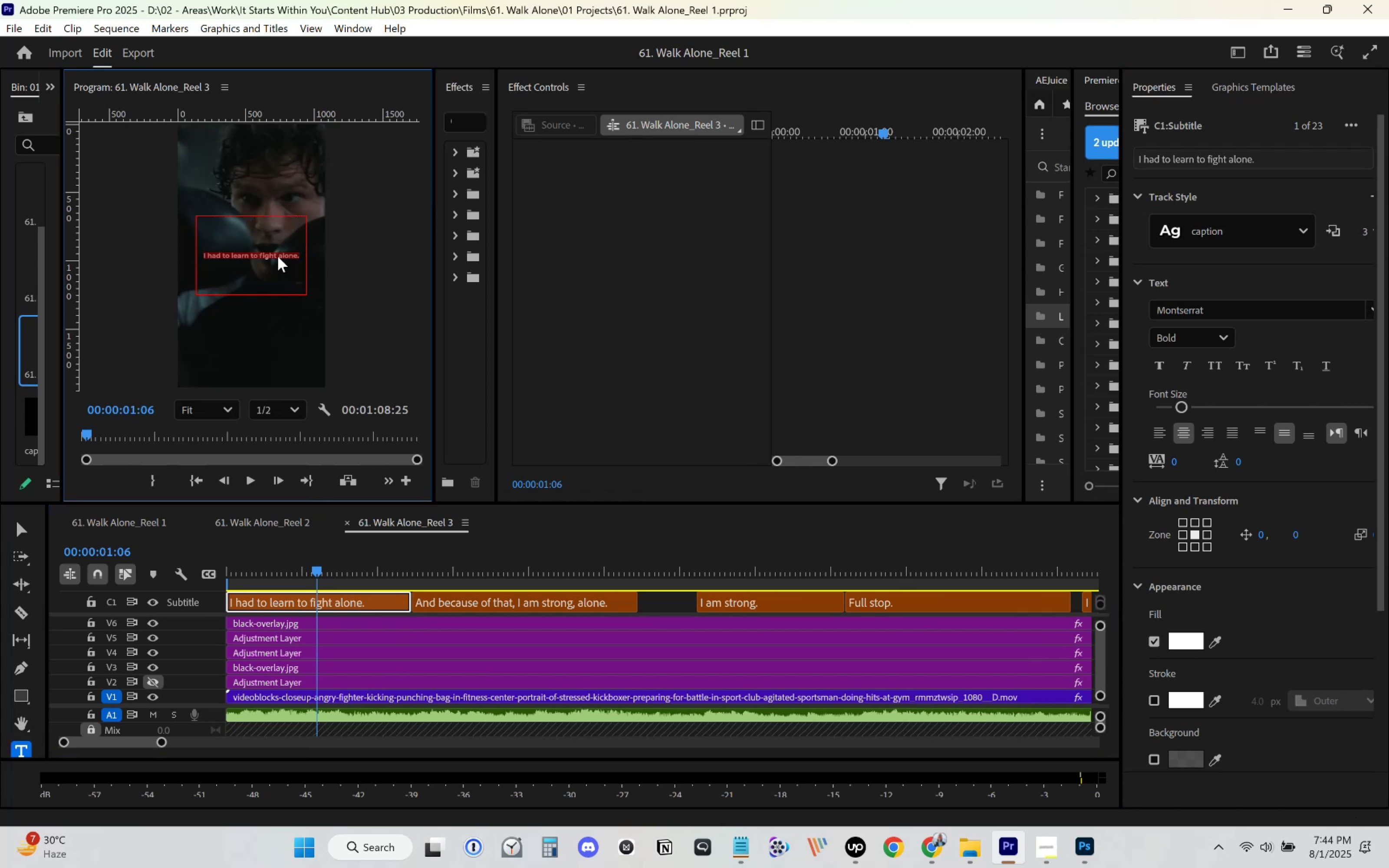 
key(Control+V)
 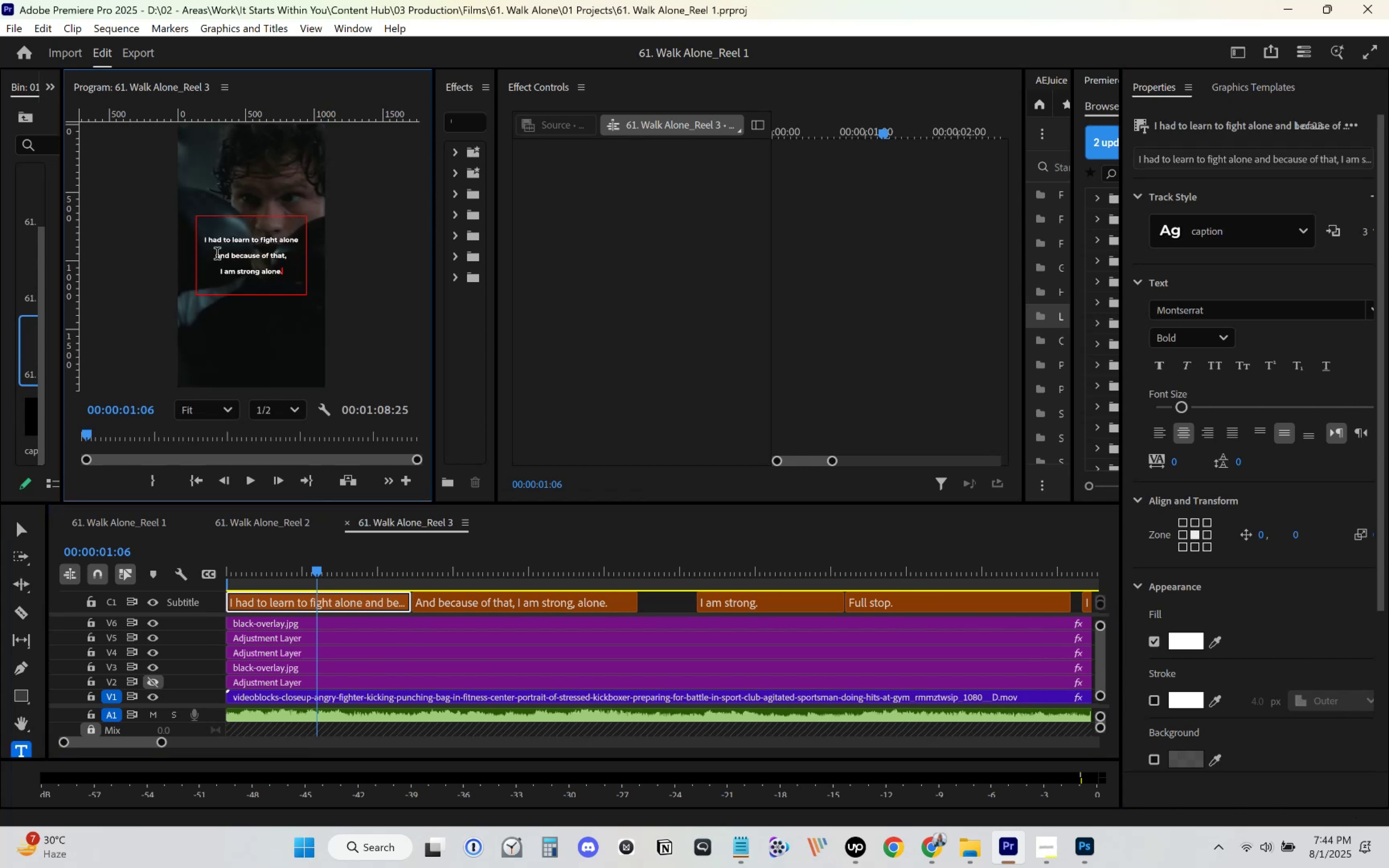 
key(Control+X)
 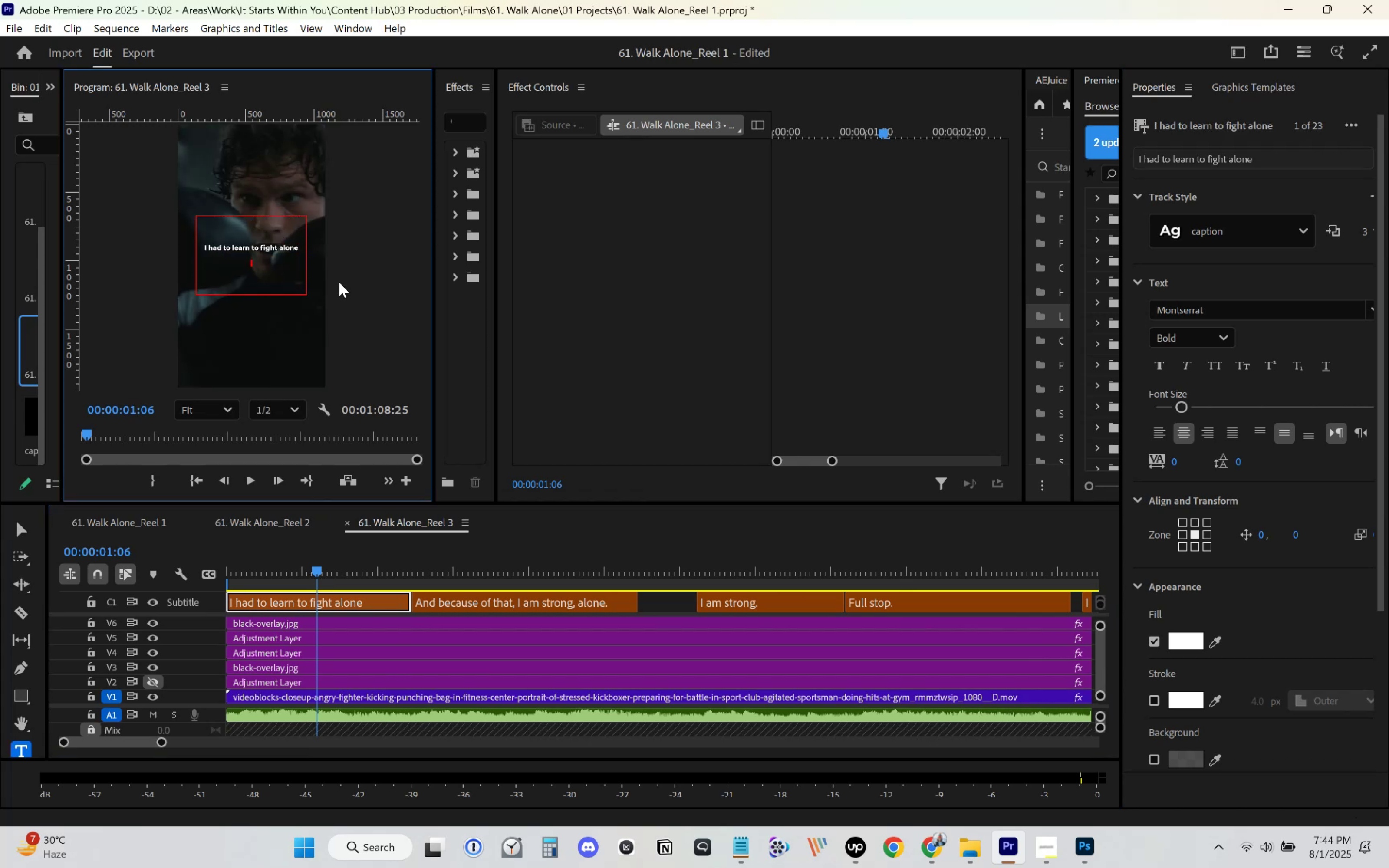 
key(Backspace)
 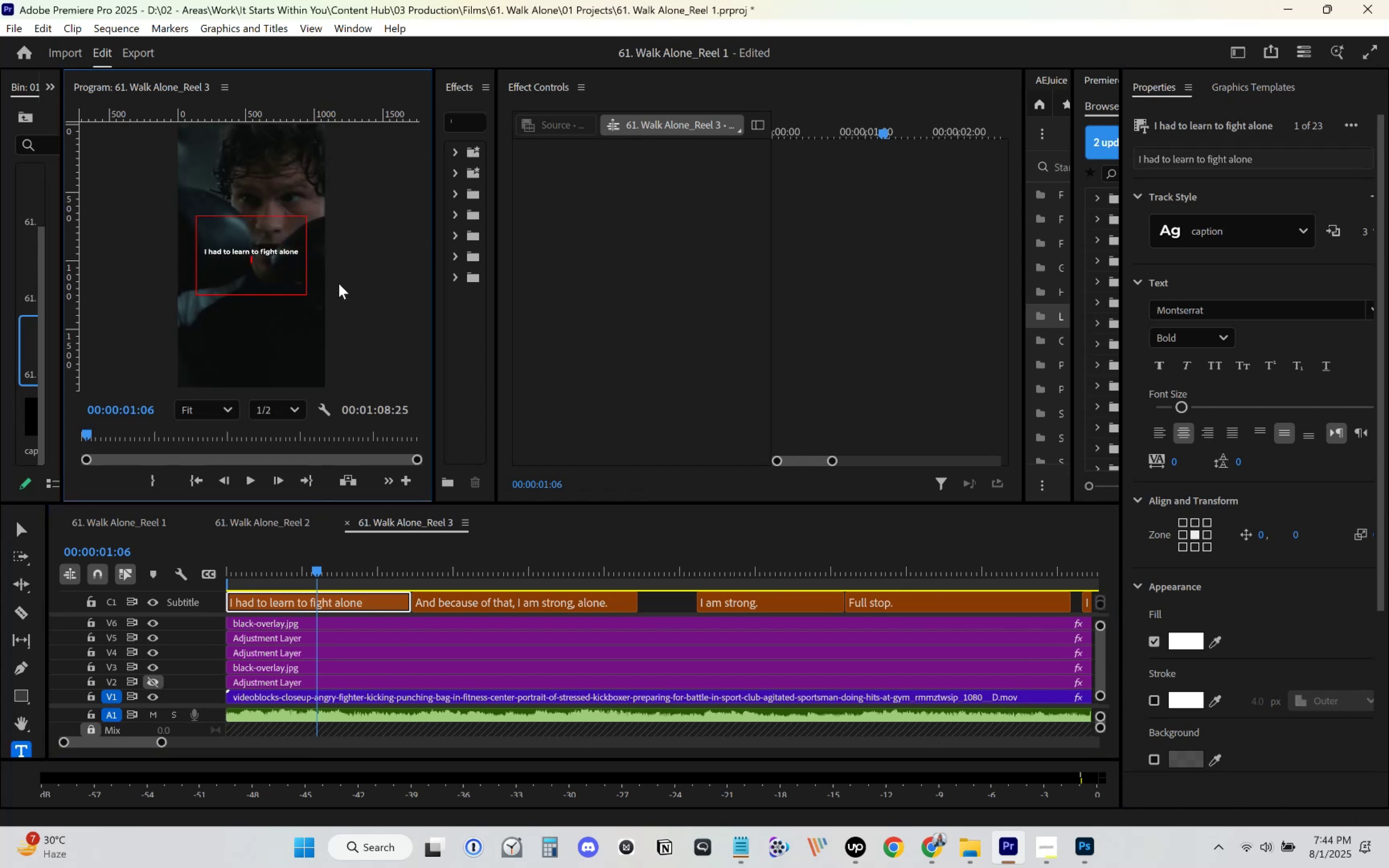 
key(Backspace)
 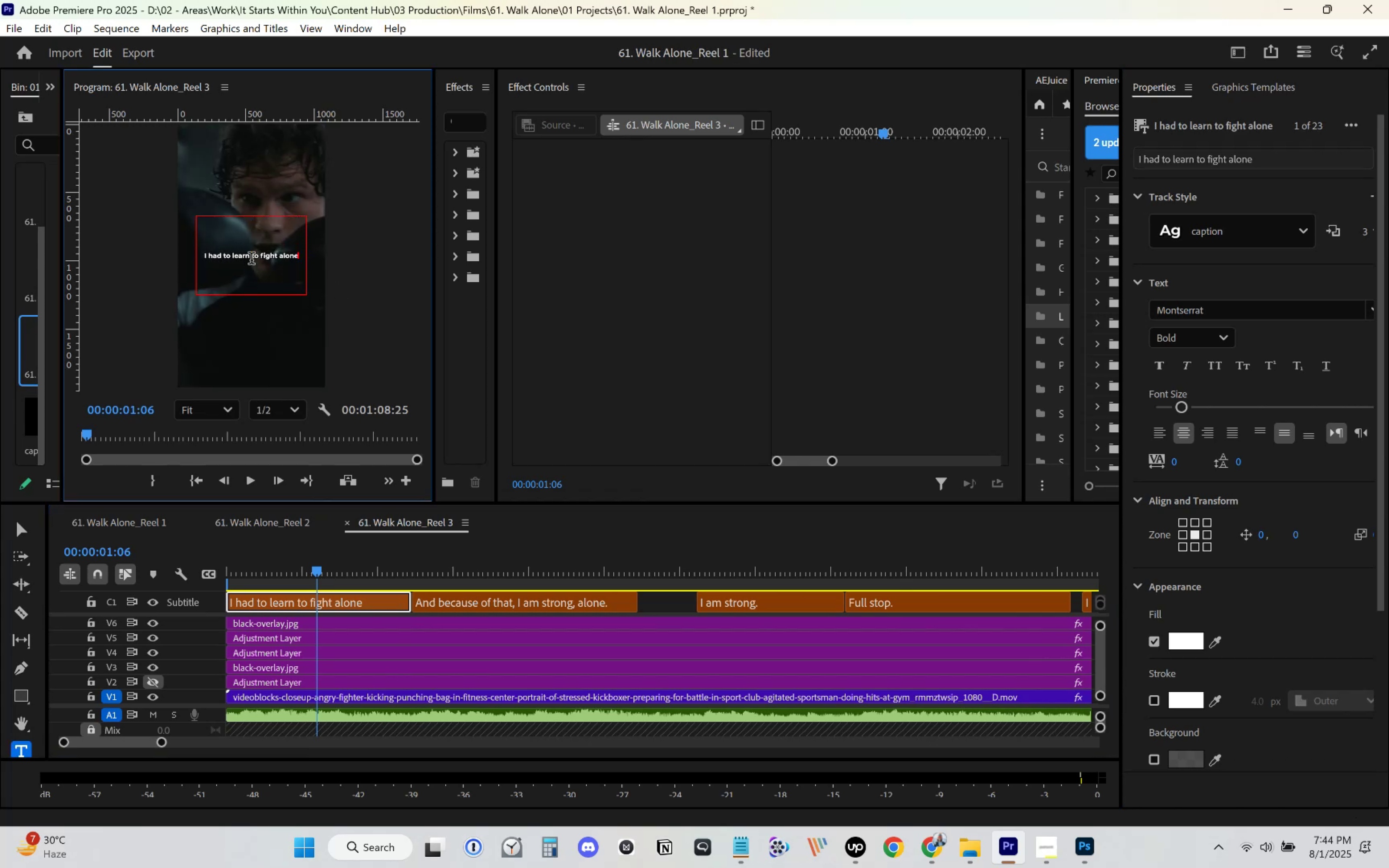 
left_click([252, 257])
 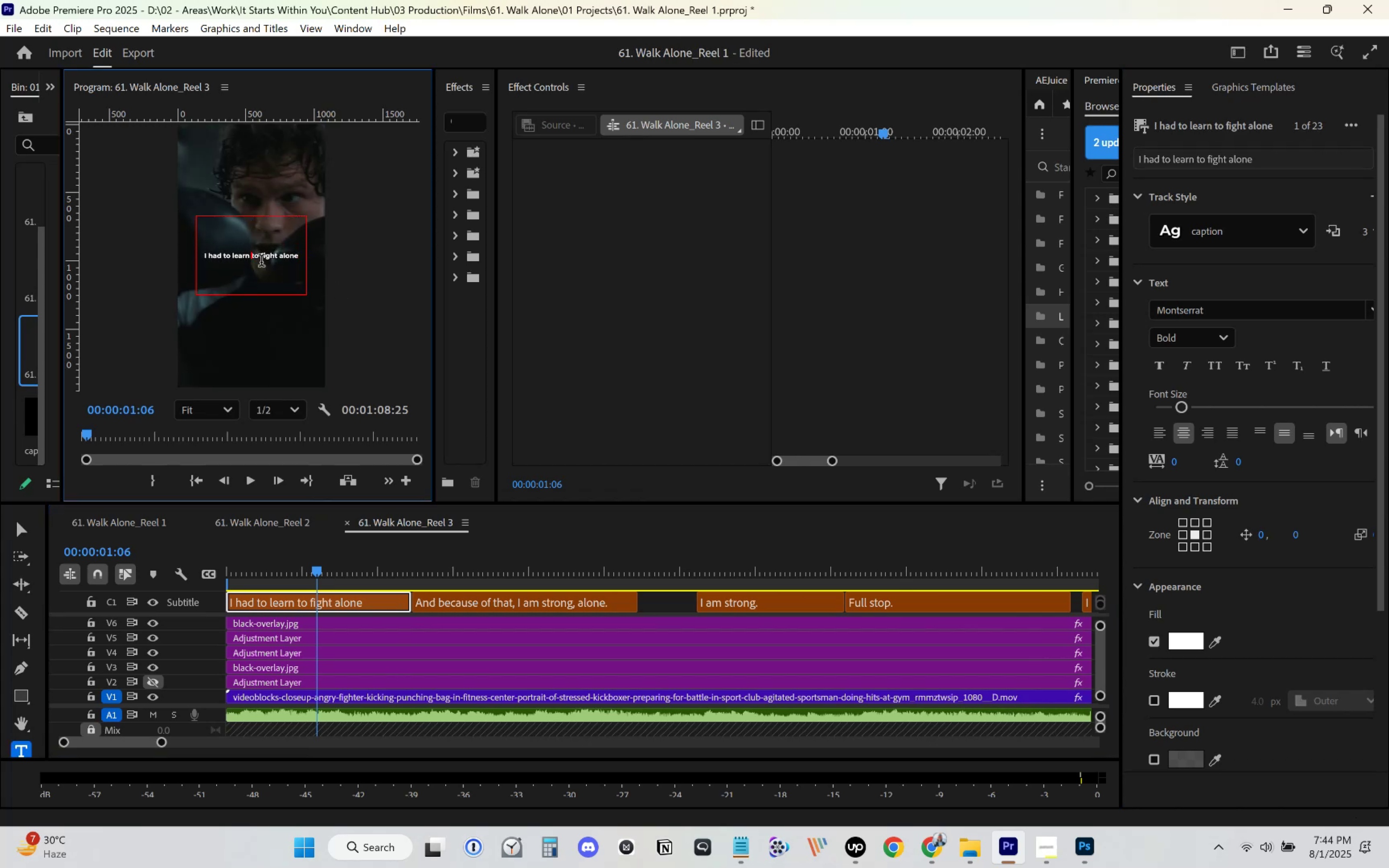 
key(Backspace)
 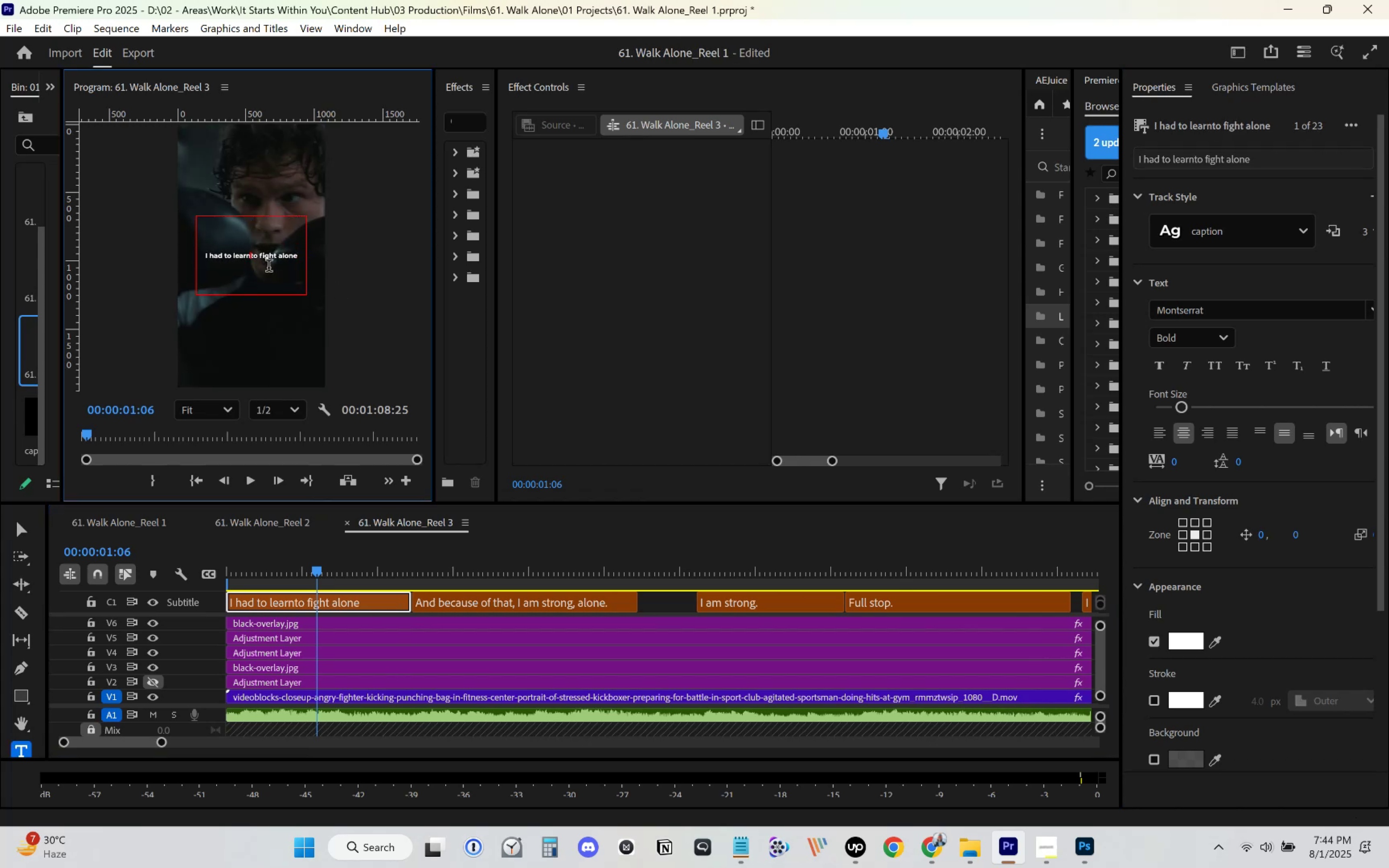 
key(Enter)
 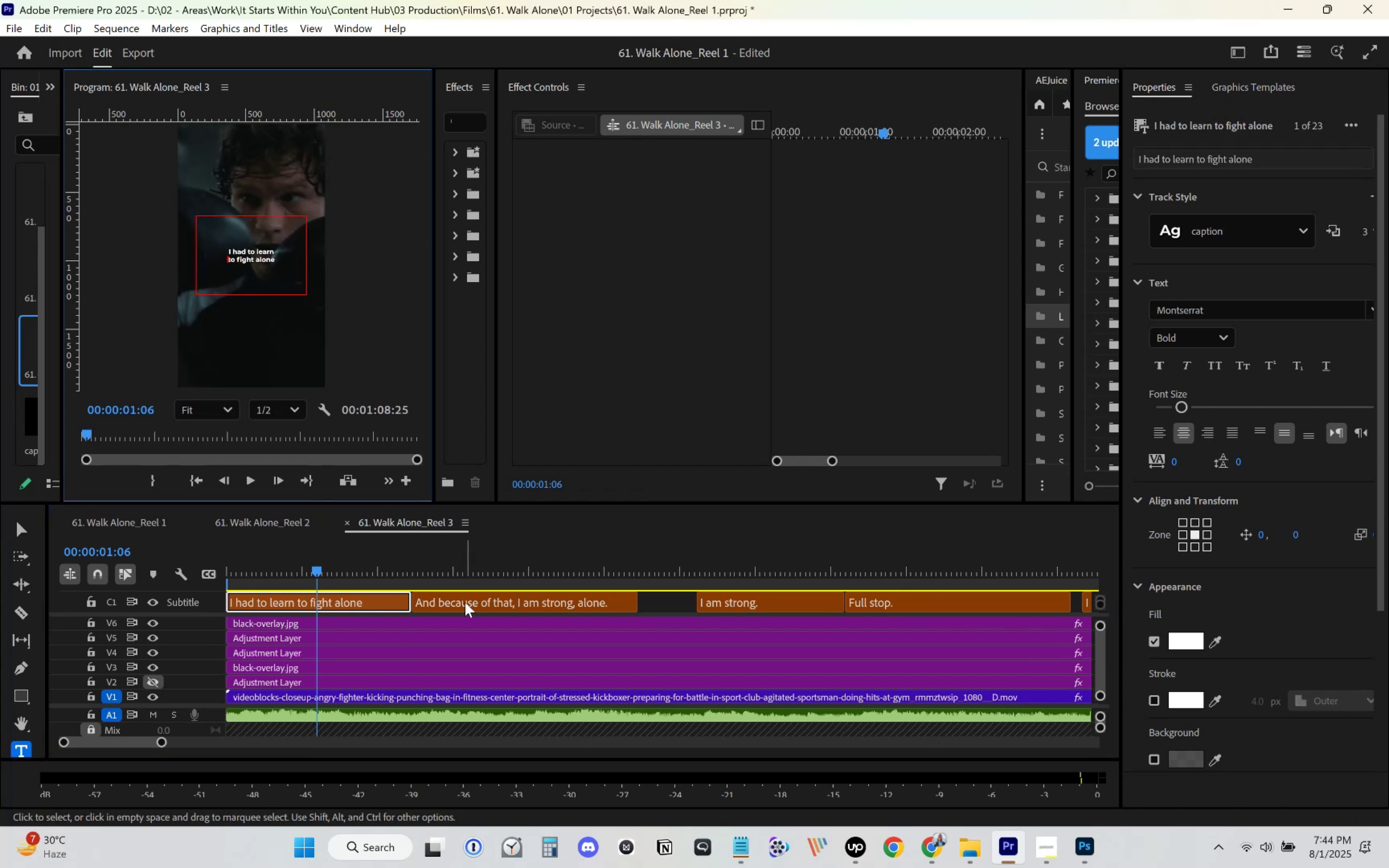 
left_click([465, 600])
 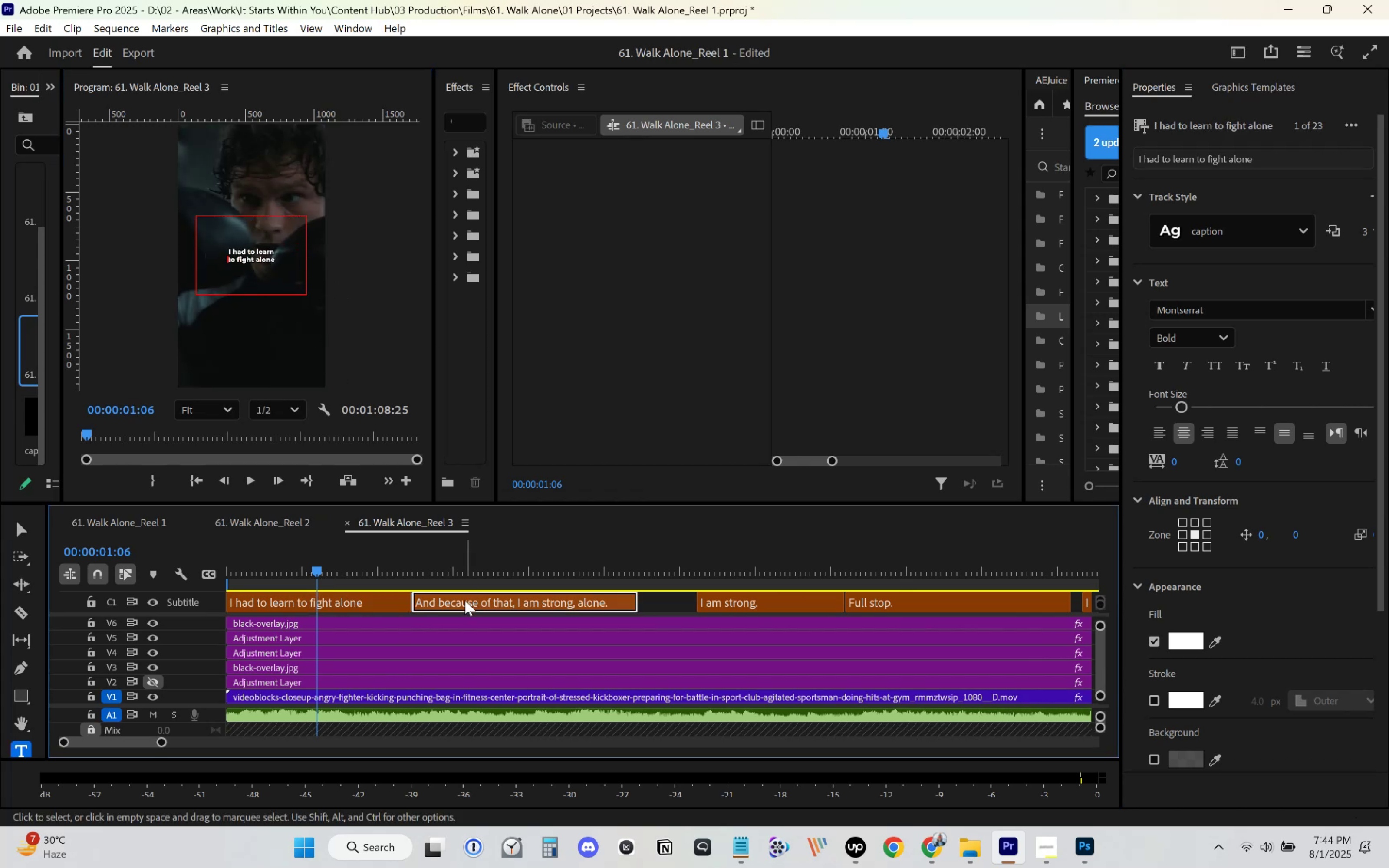 
key(Space)
 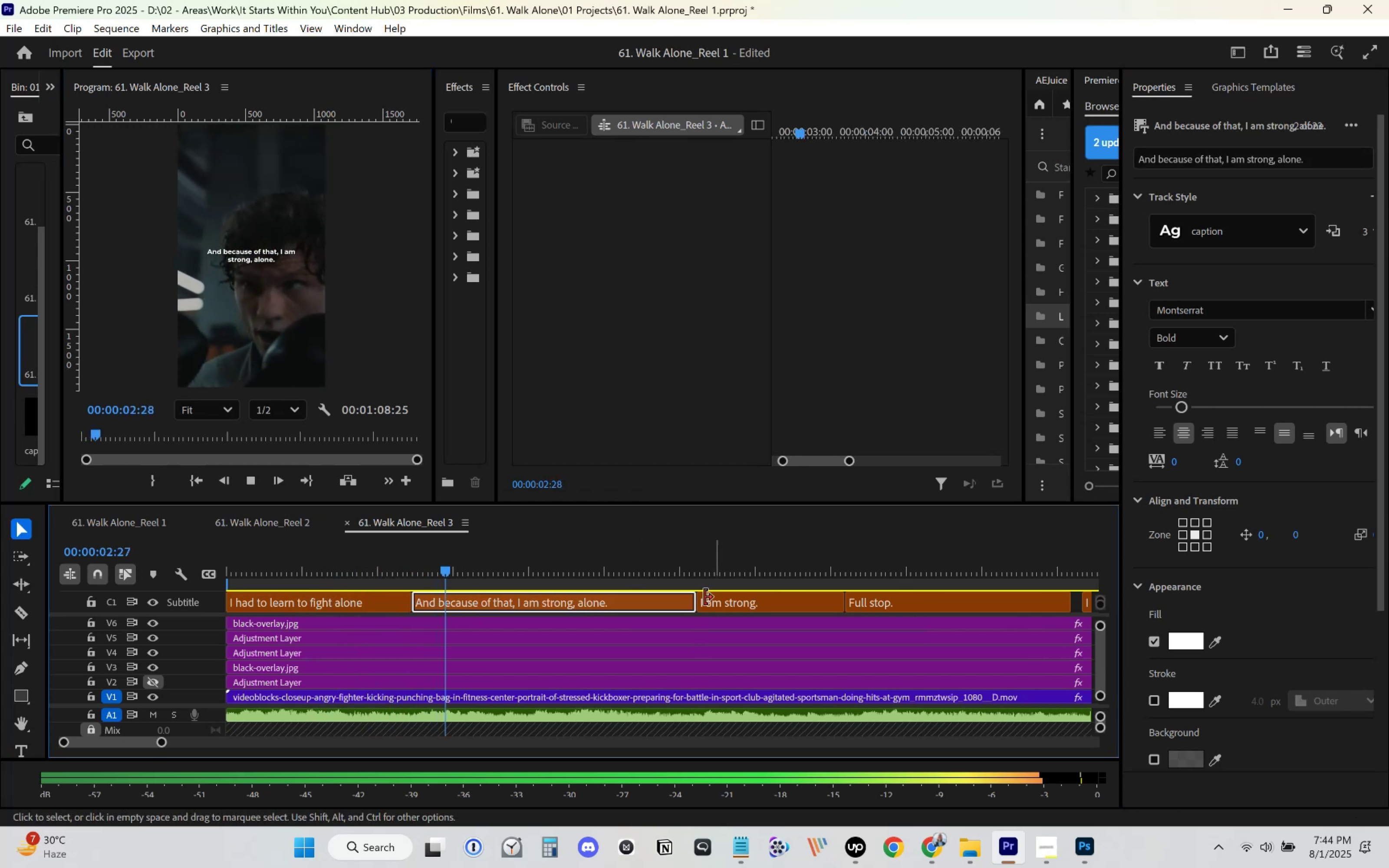 
key(Space)
 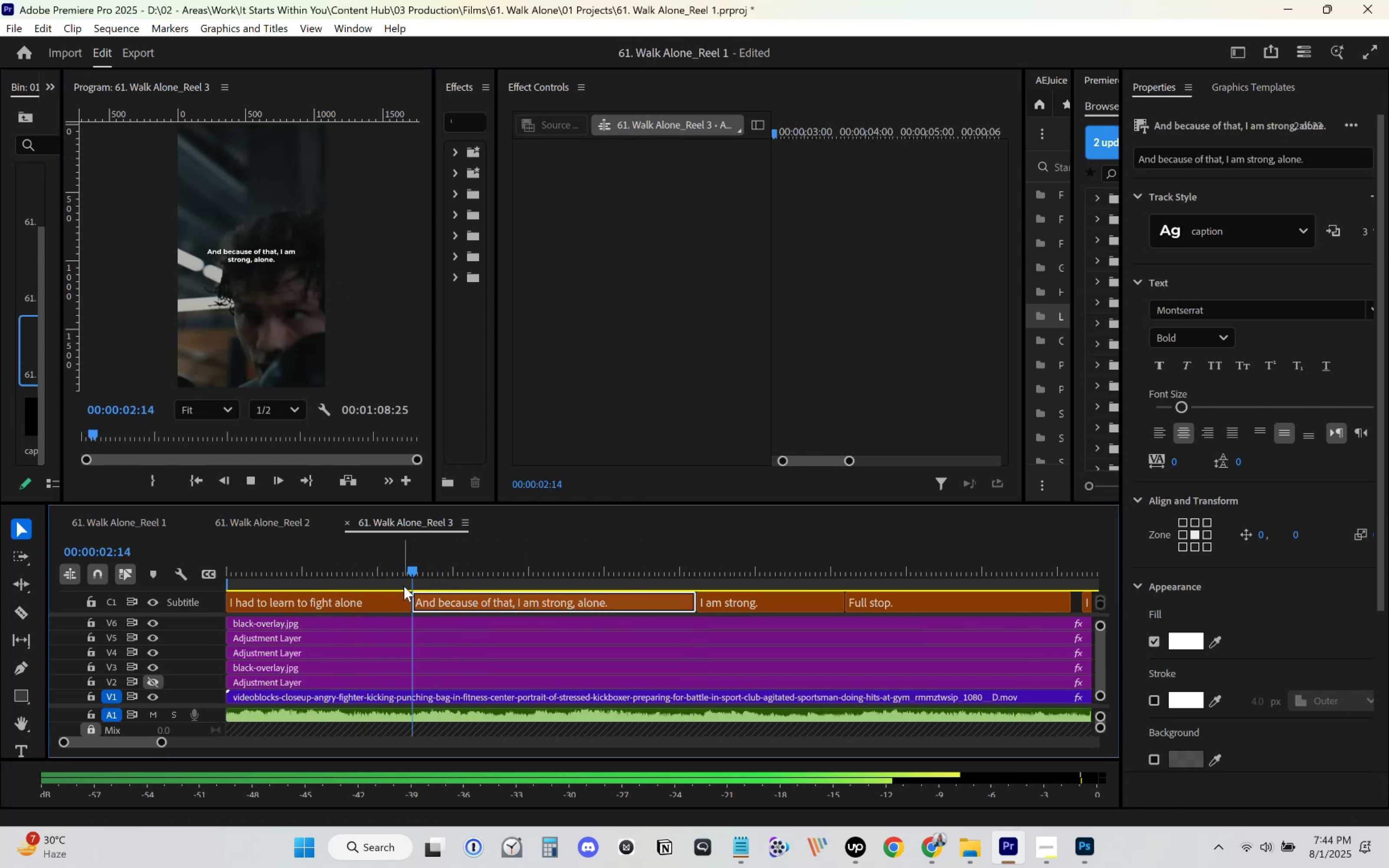 
key(Space)
 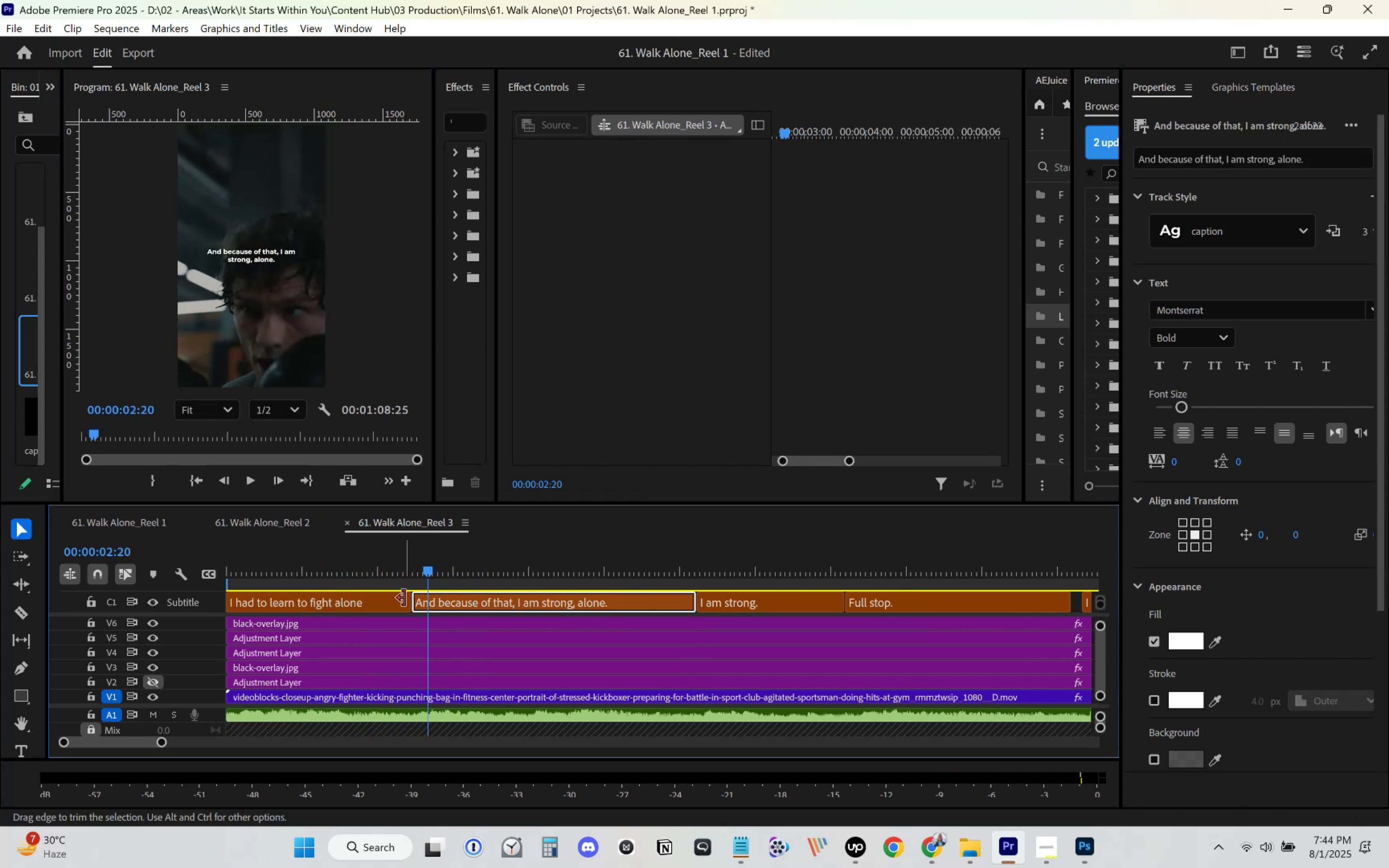 
key(Space)
 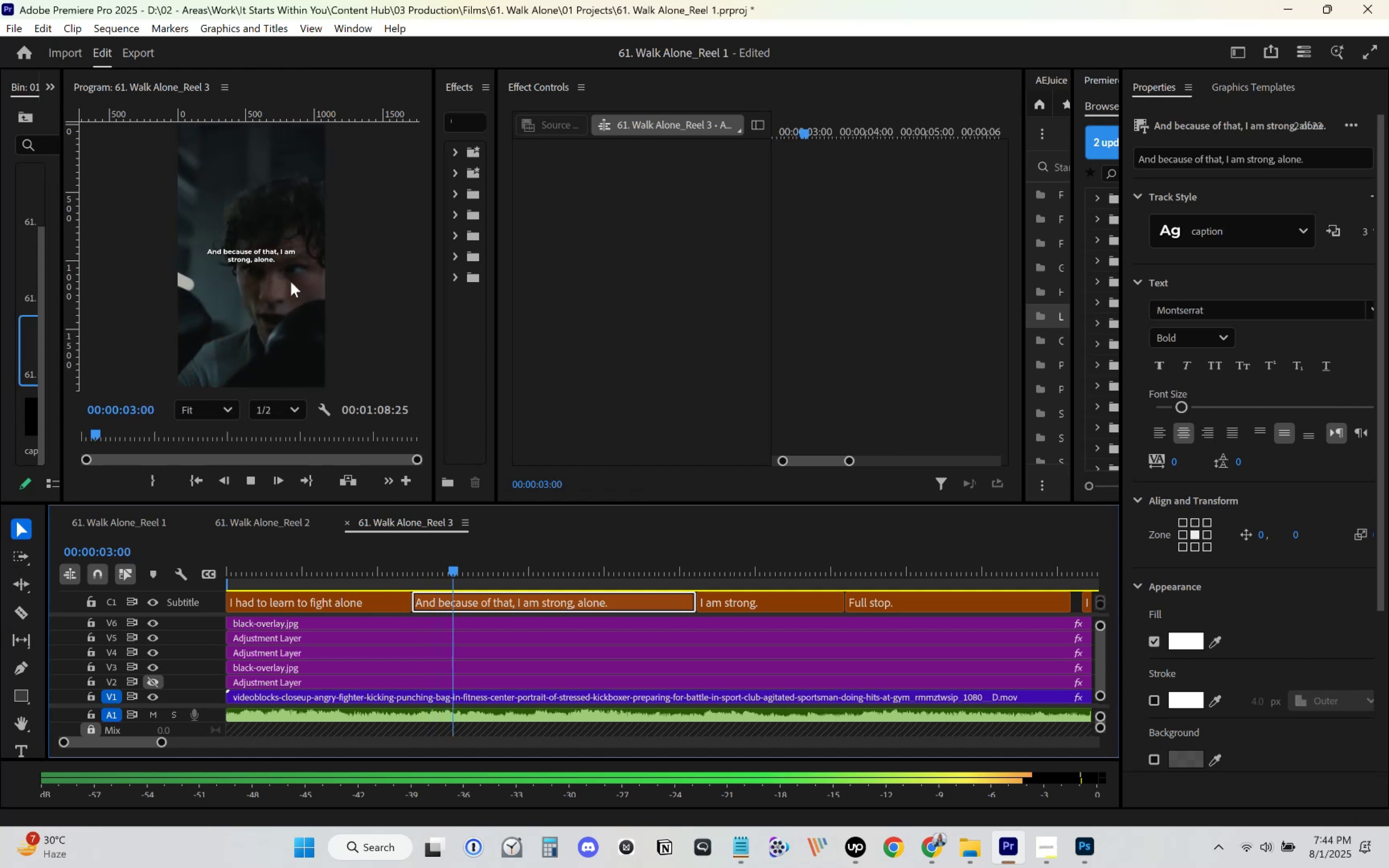 
key(Space)
 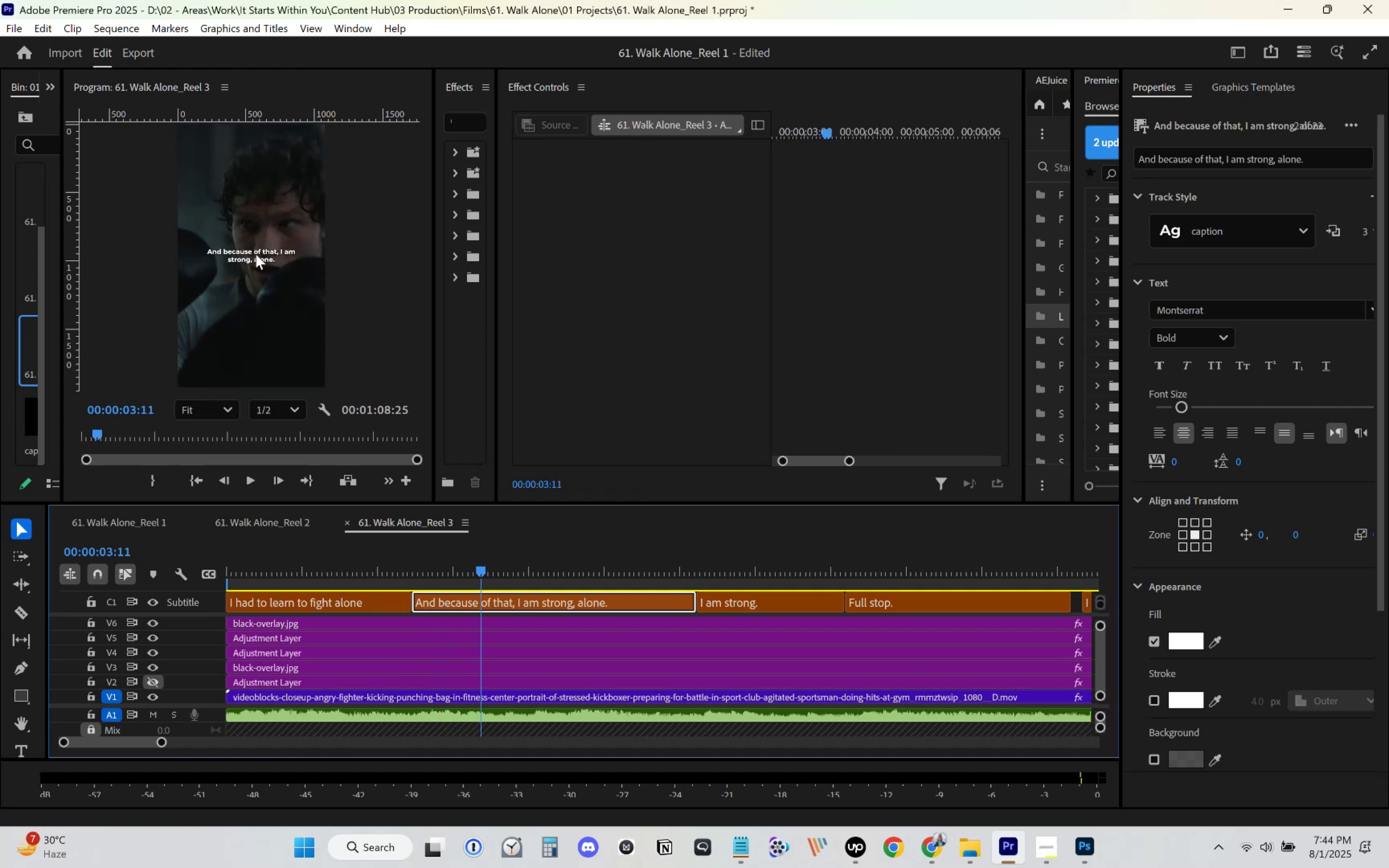 
left_click([256, 254])
 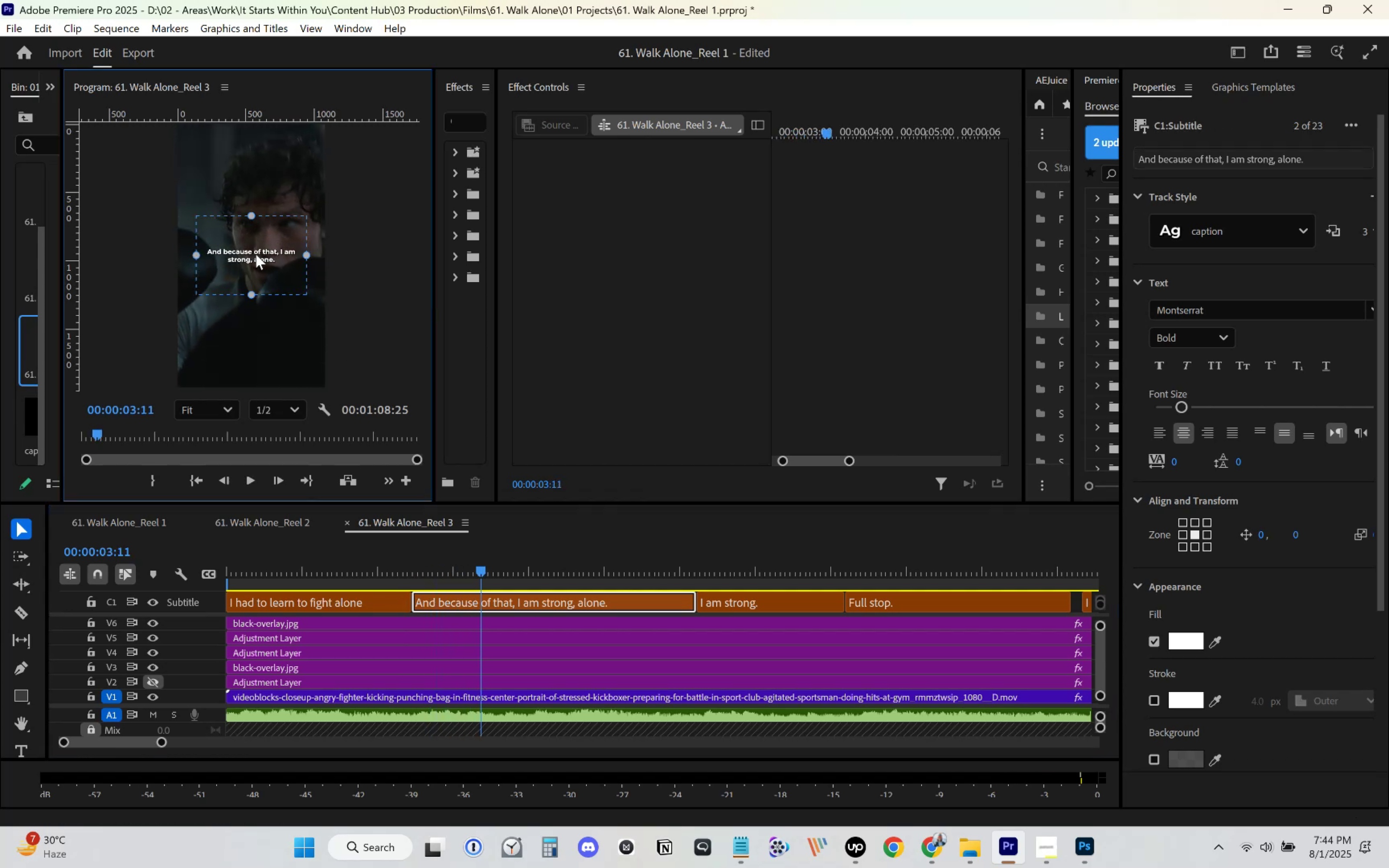 
double_click([256, 254])
 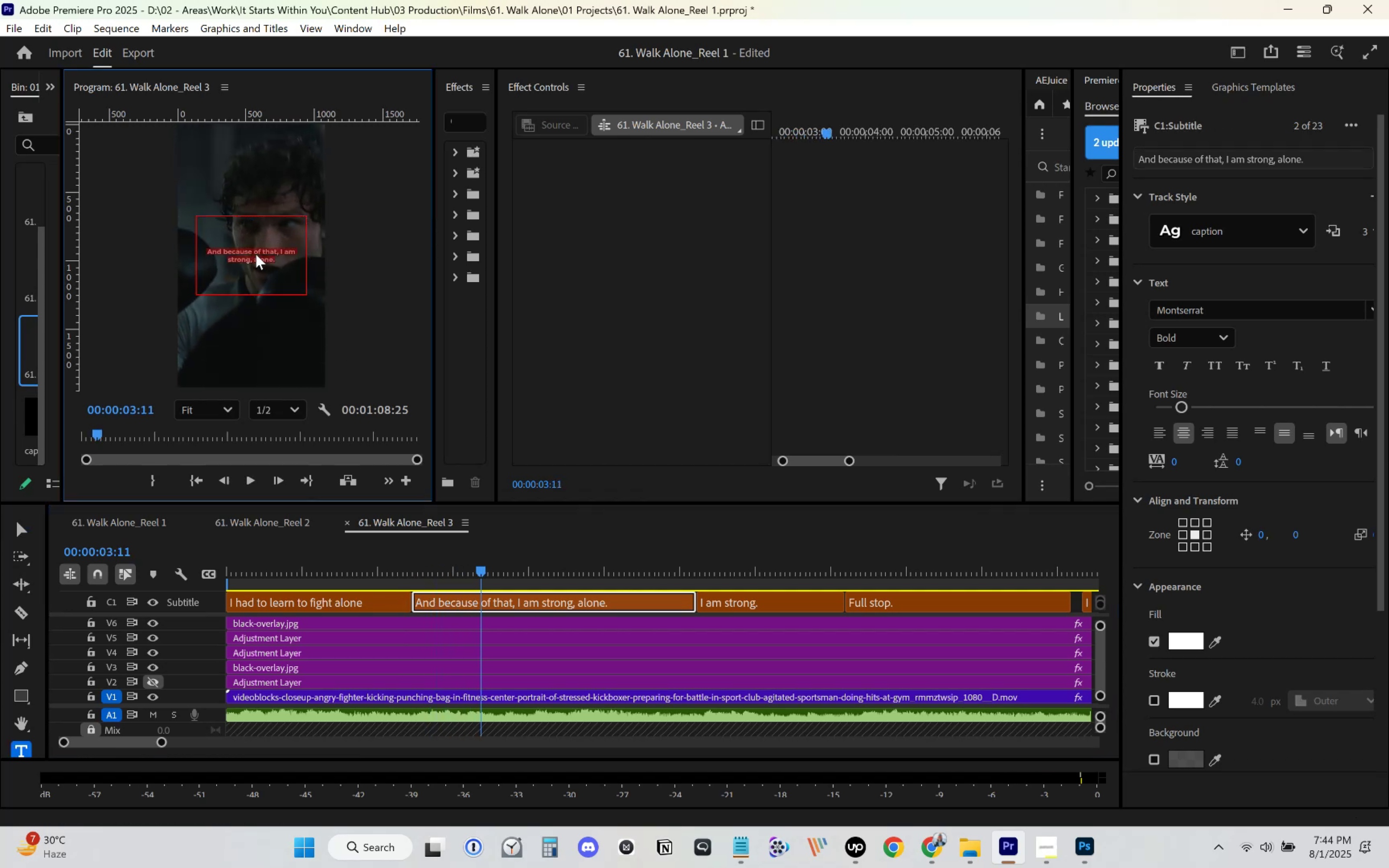 
key(Control+V)
 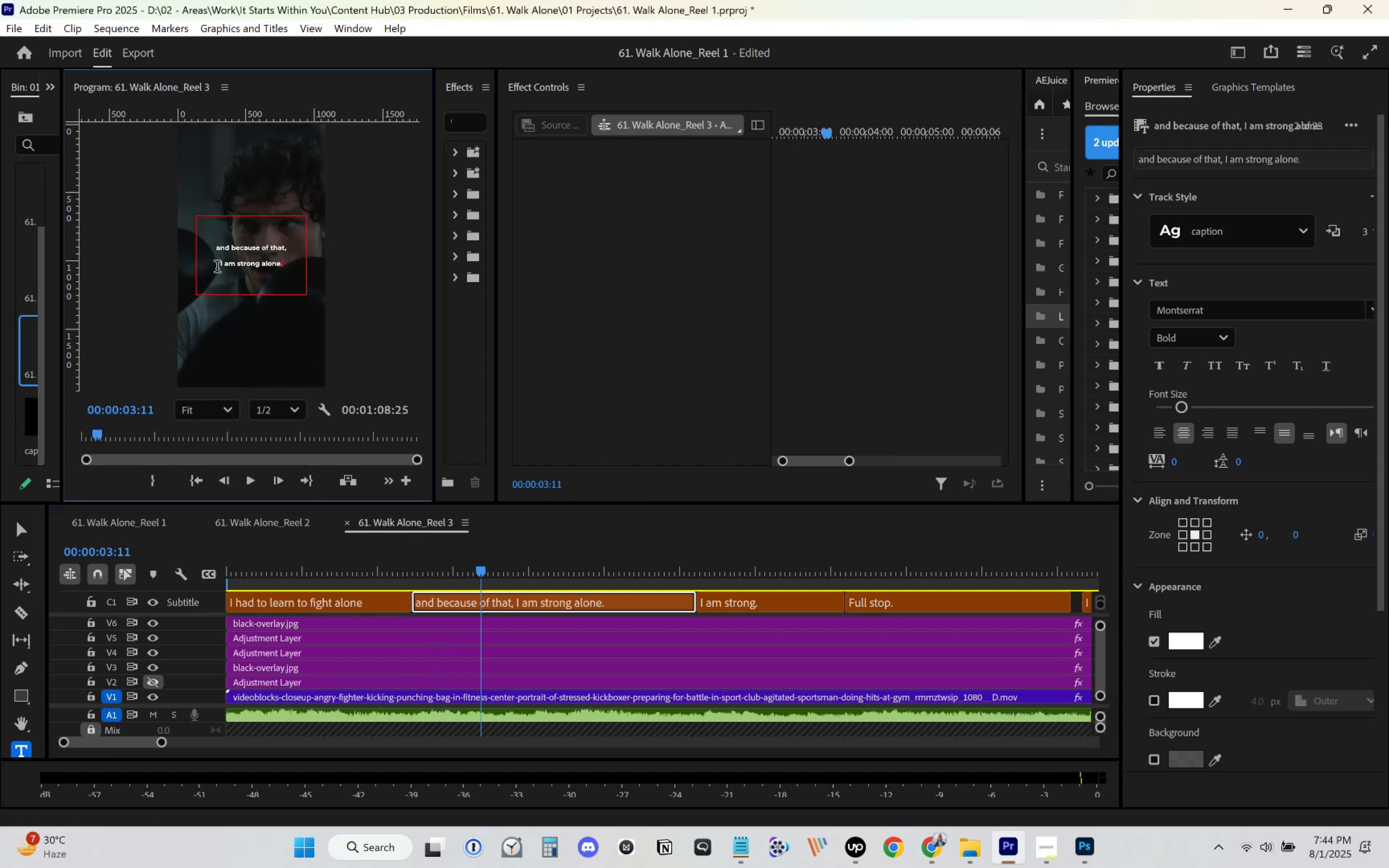 
key(Control+ControlLeft)
 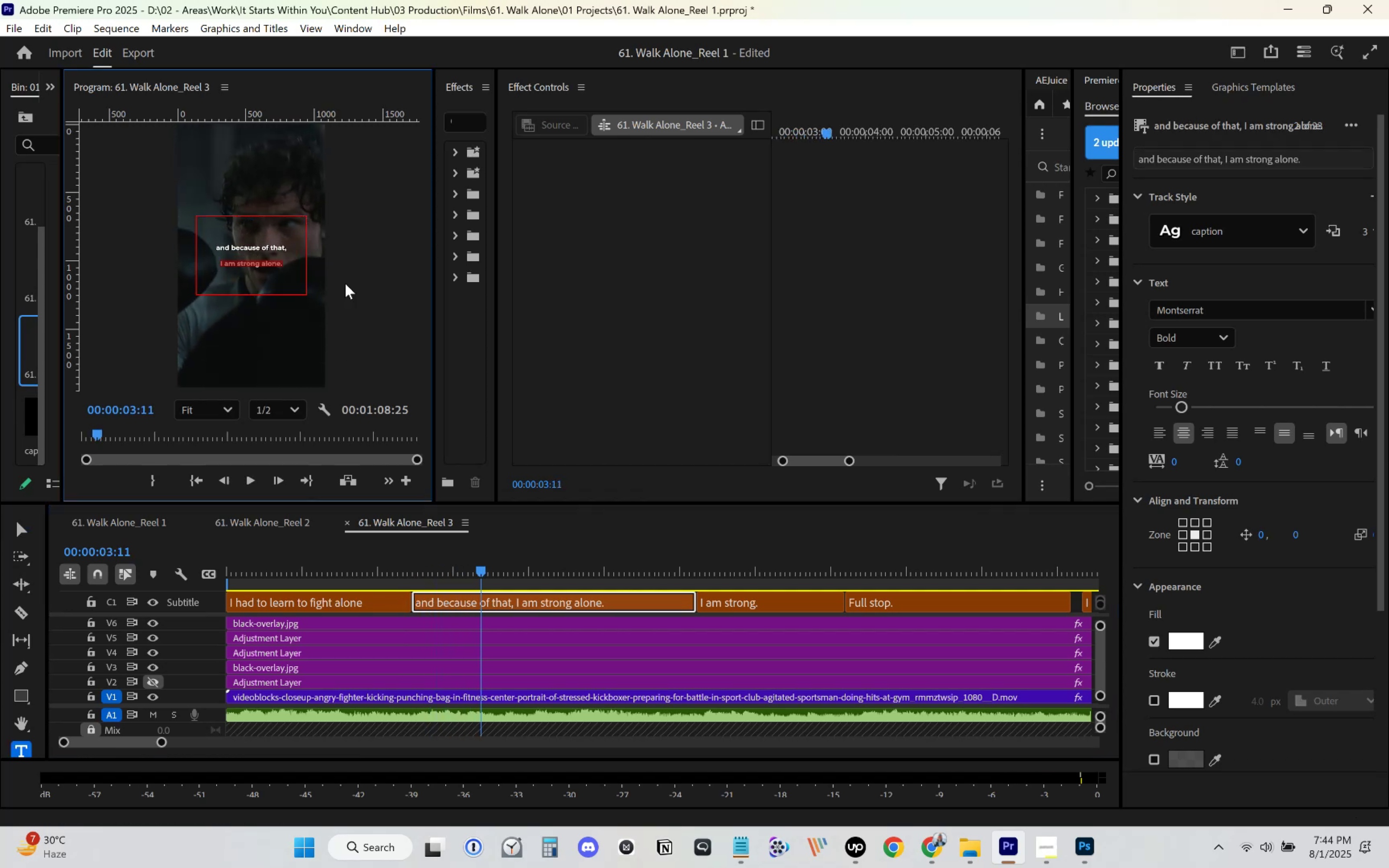 
key(Control+X)
 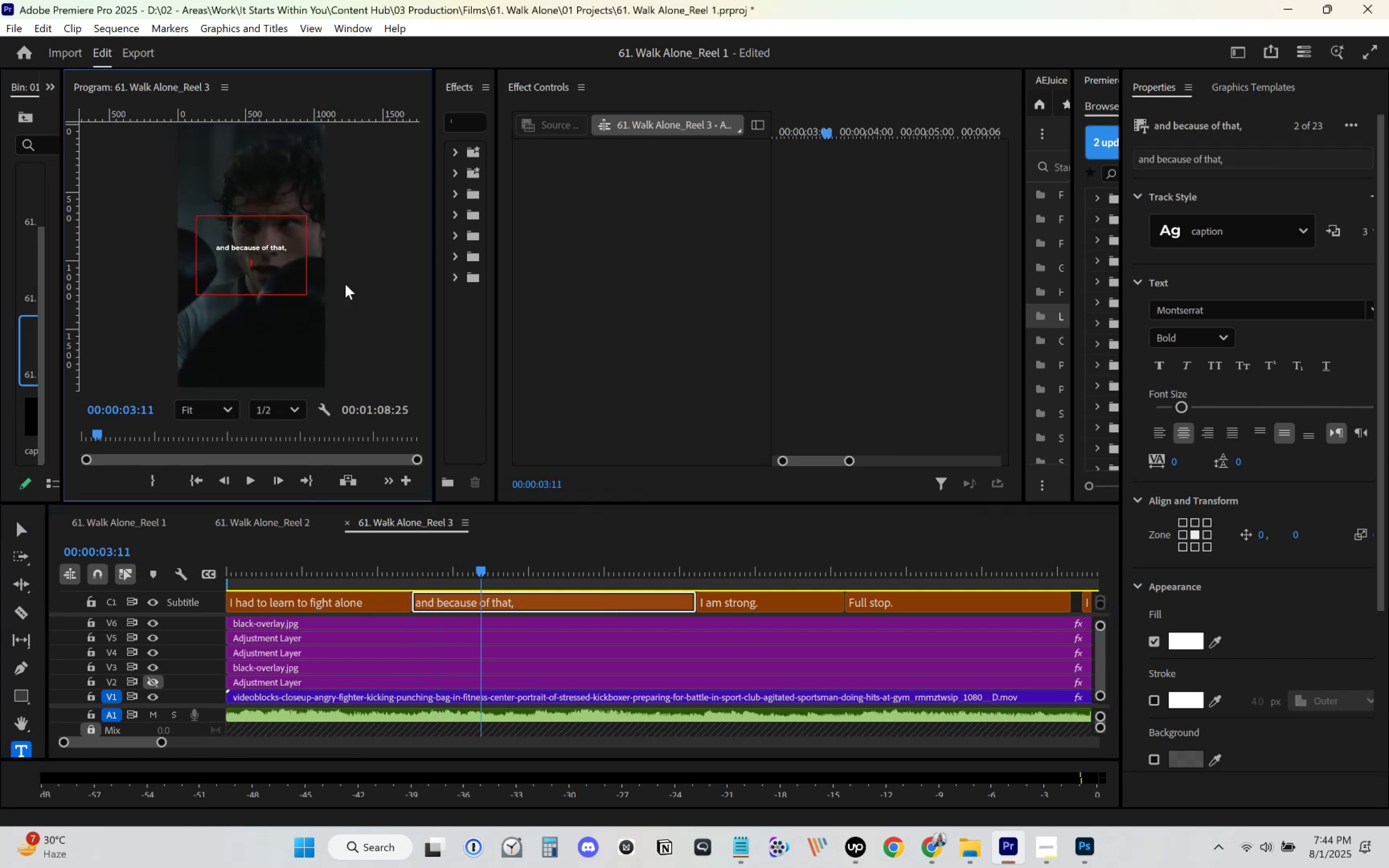 
key(Backspace)
 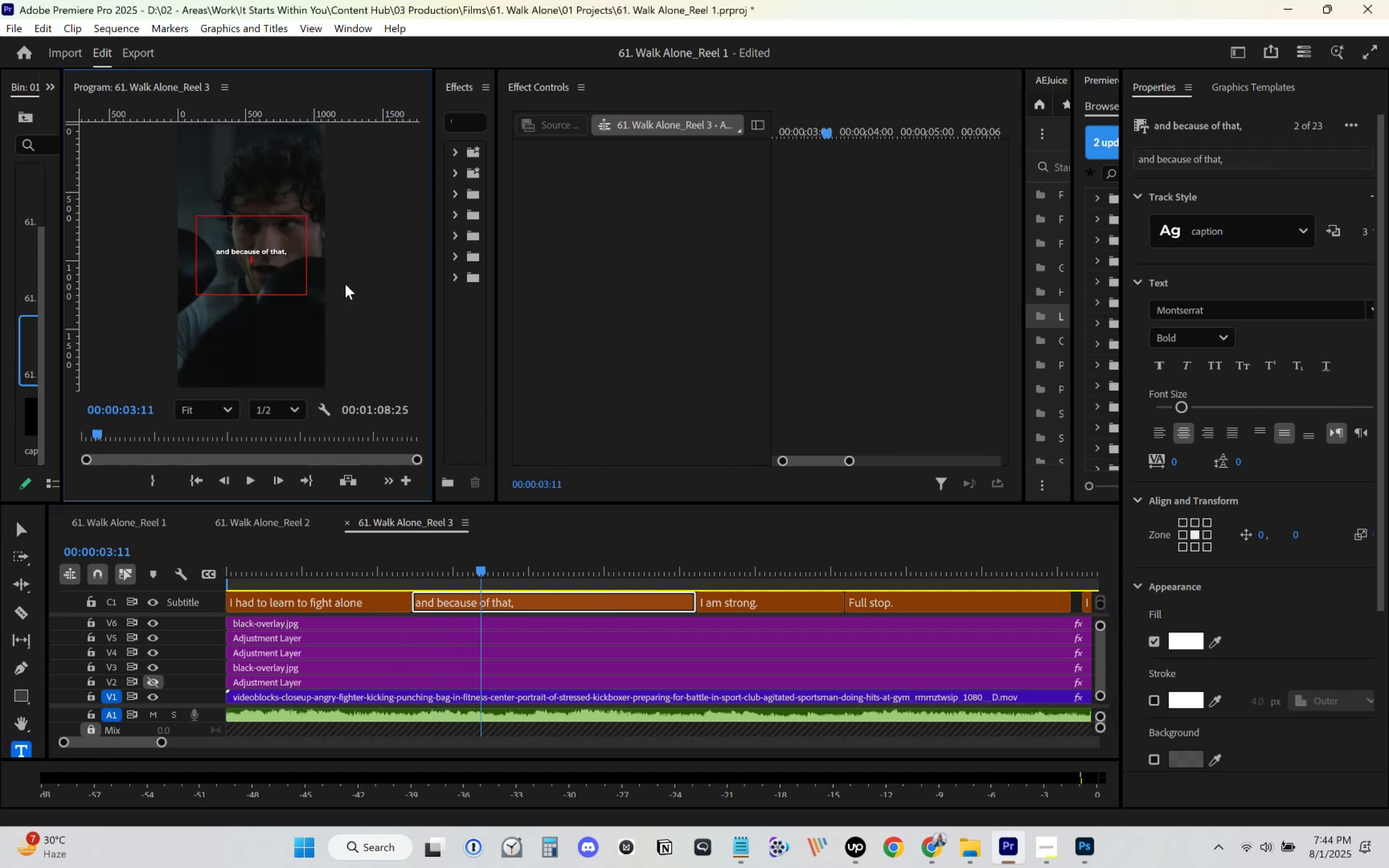 
key(Backspace)
 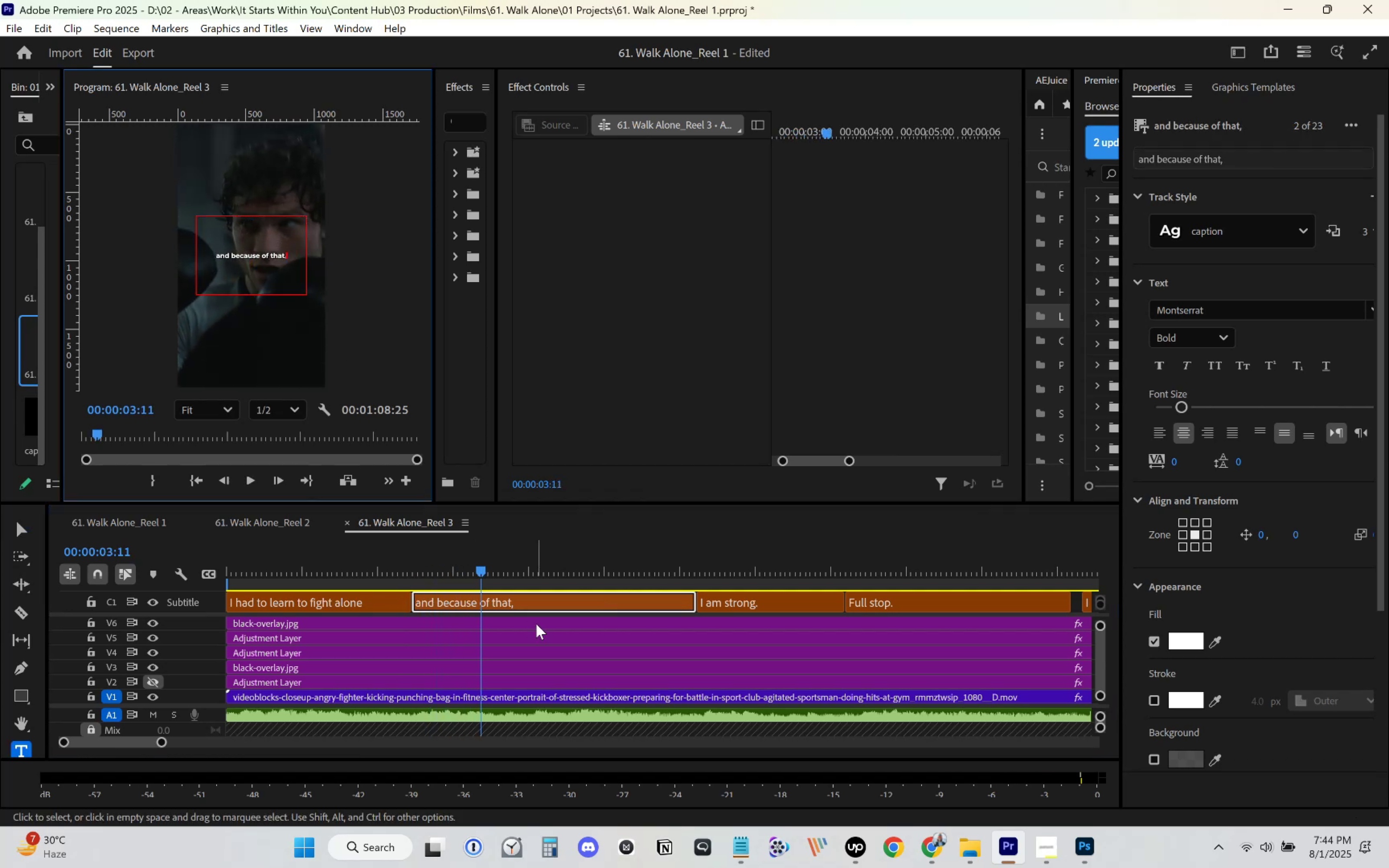 
left_click([545, 634])
 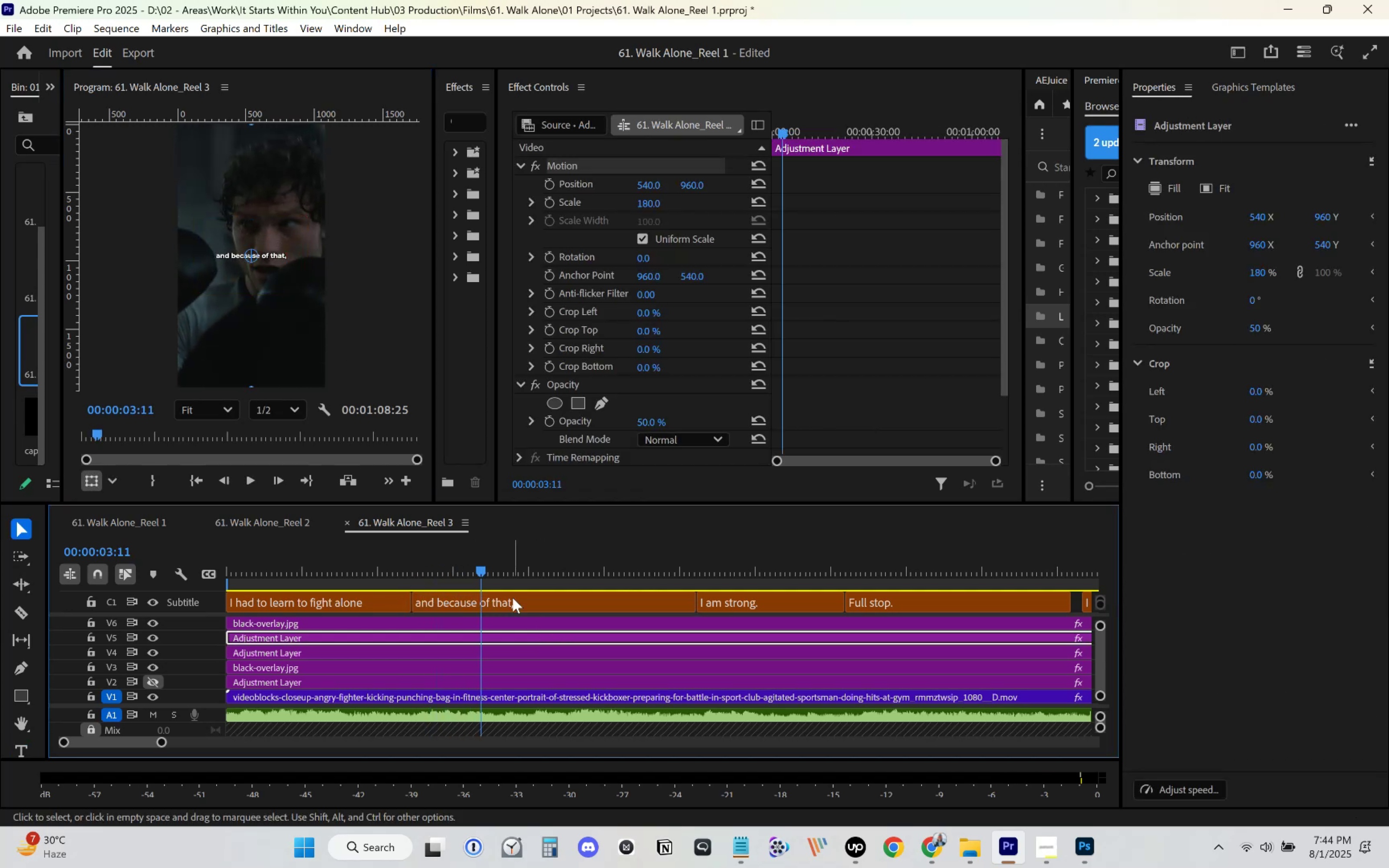 
left_click([497, 584])
 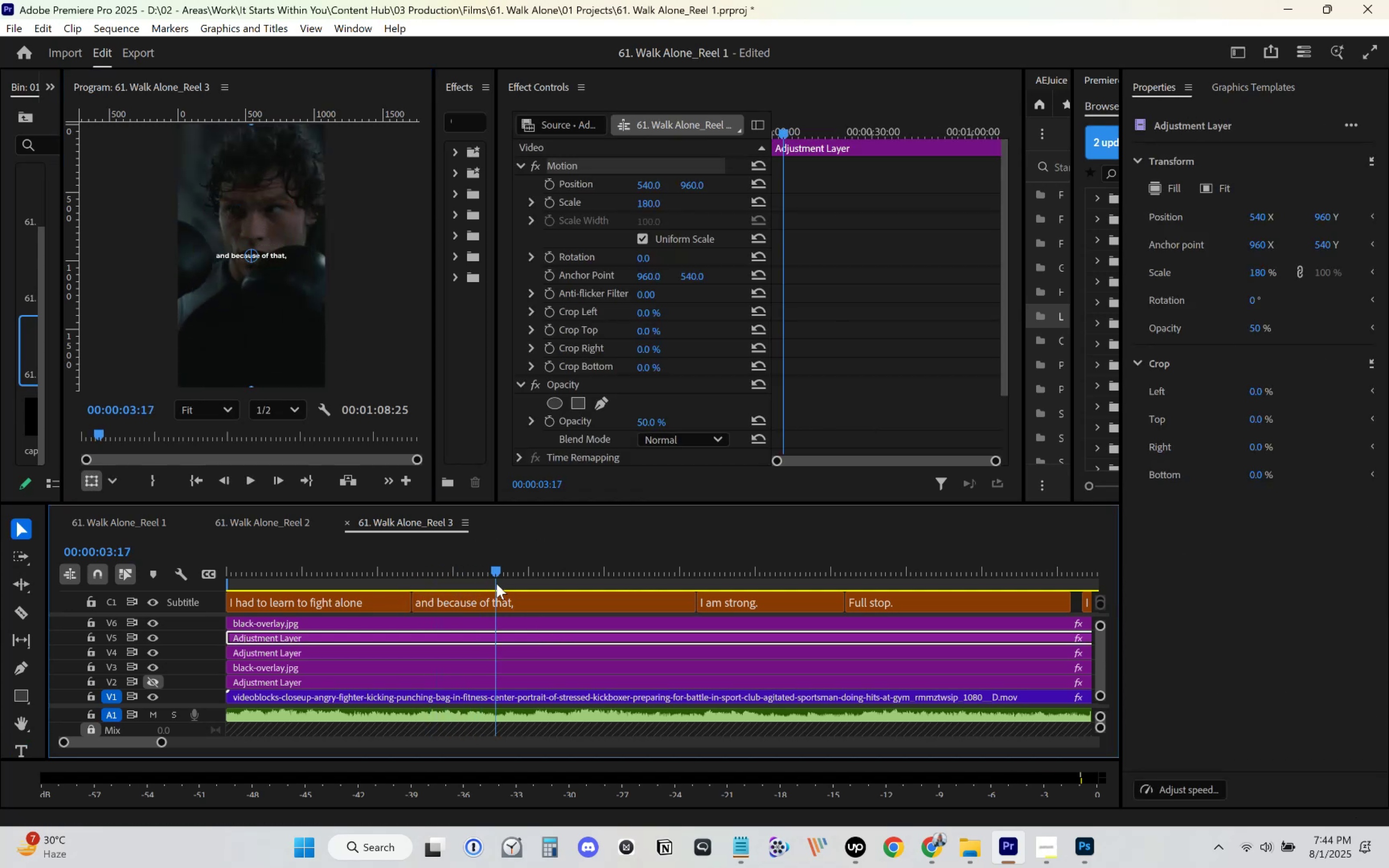 
key(Space)
 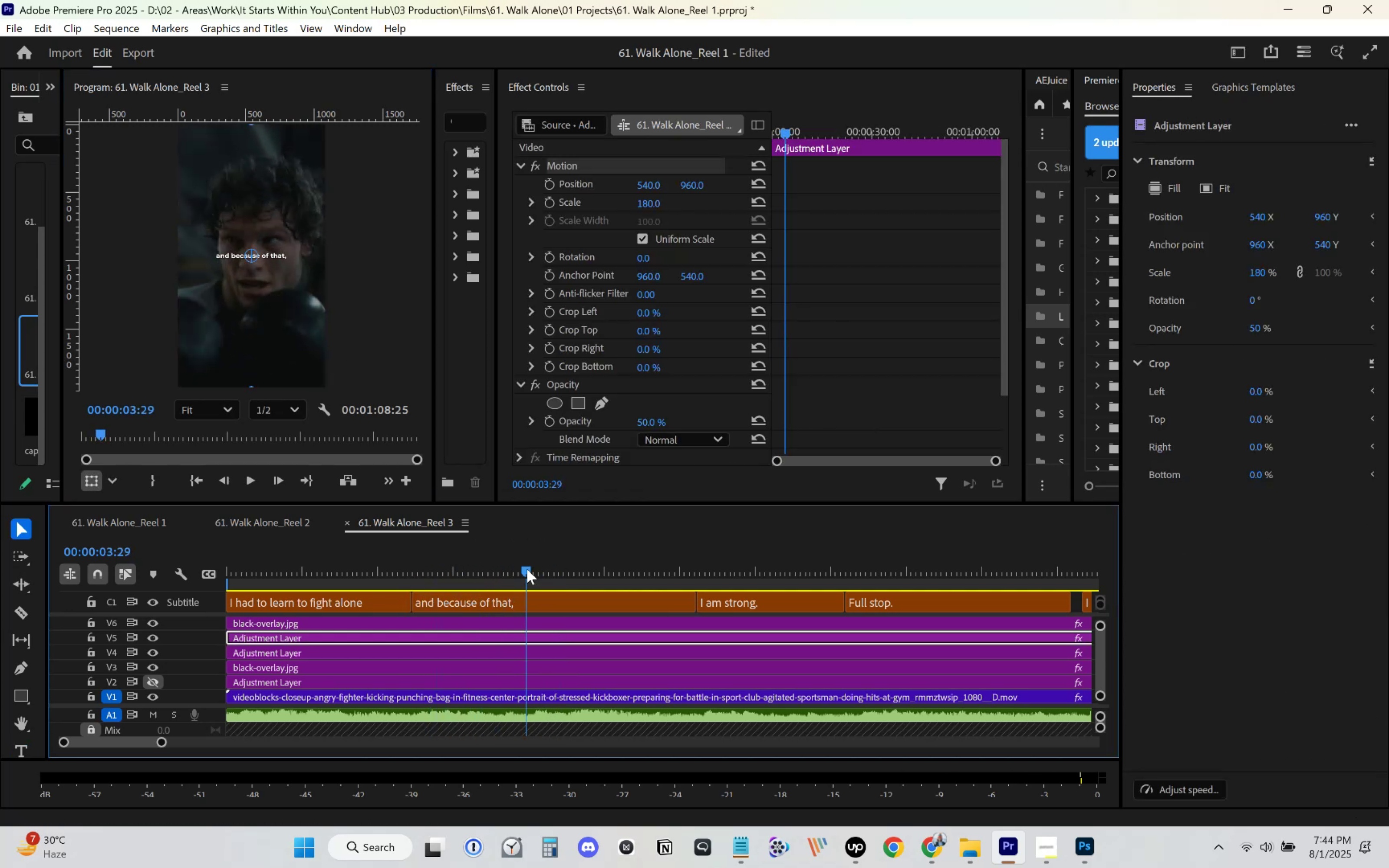 
key(C)
 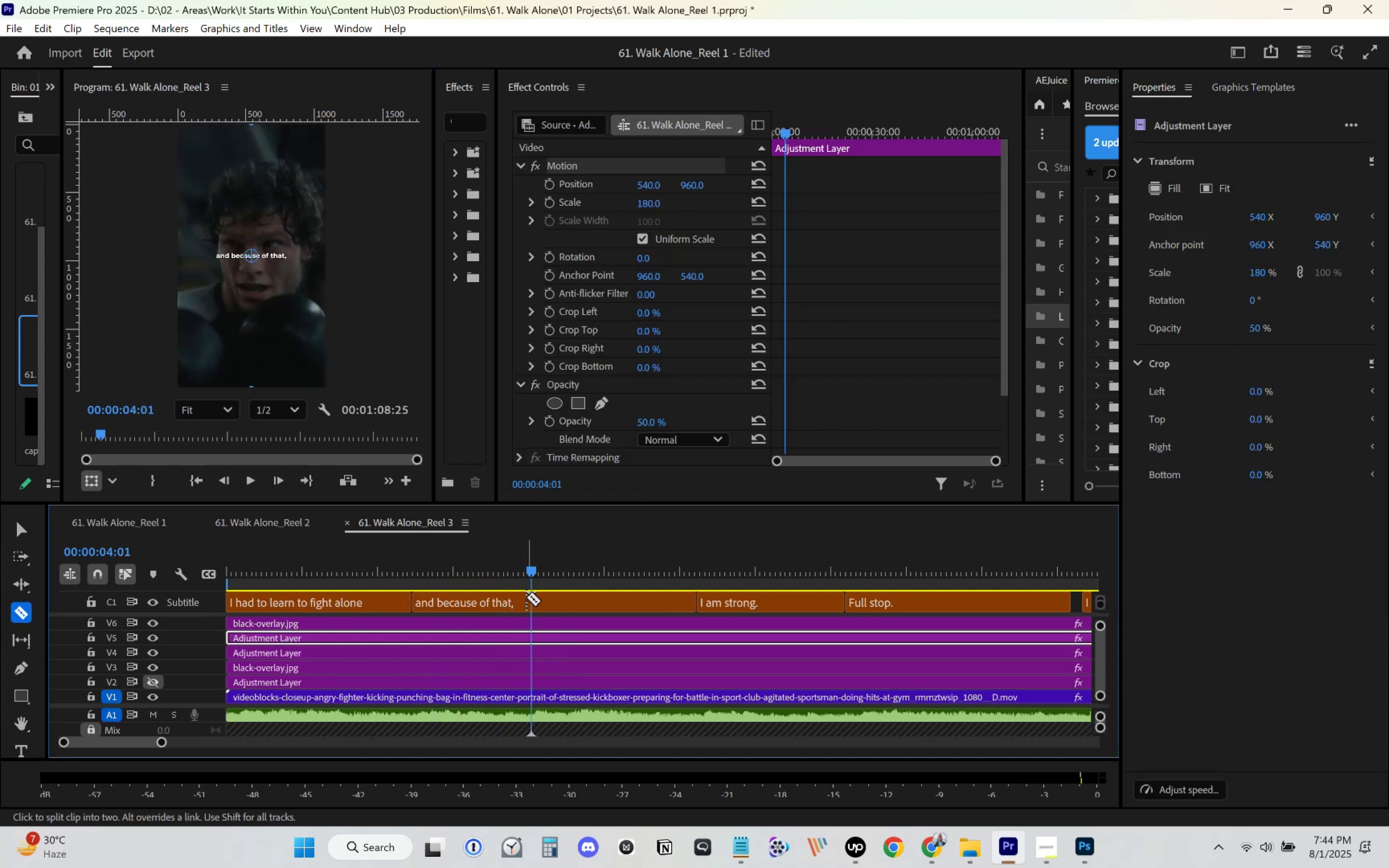 
left_click([526, 598])
 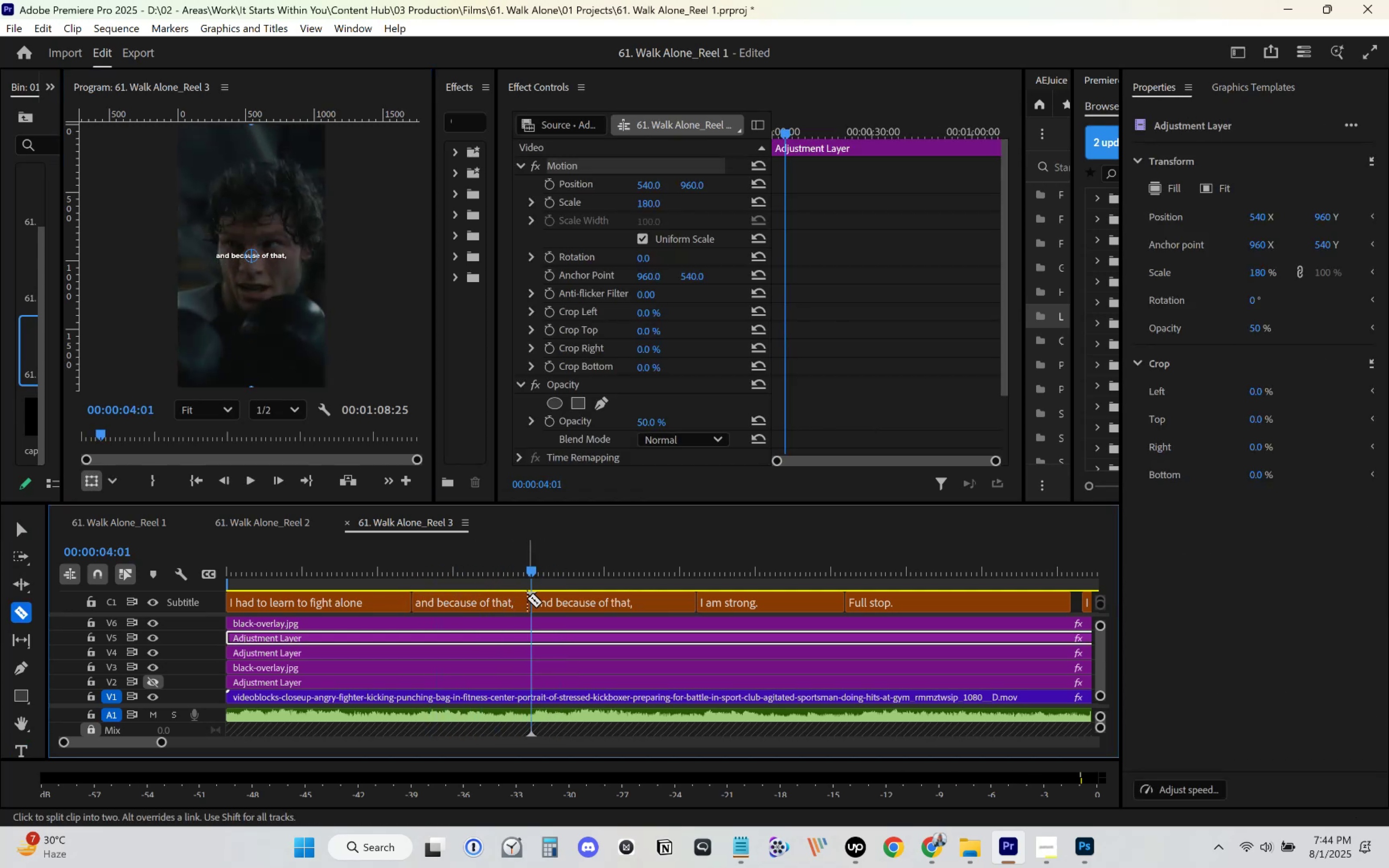 
key(V)
 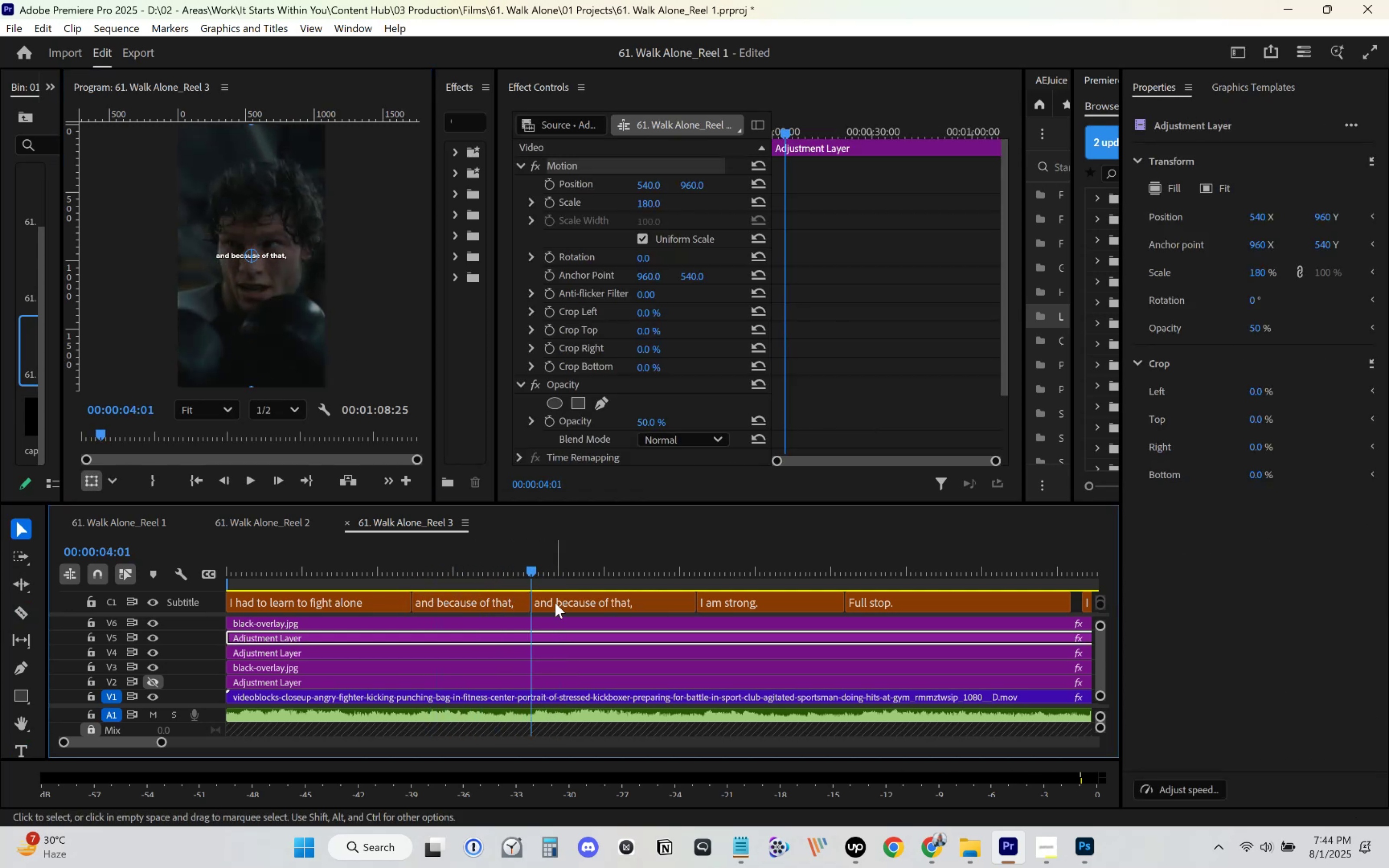 
left_click([565, 604])
 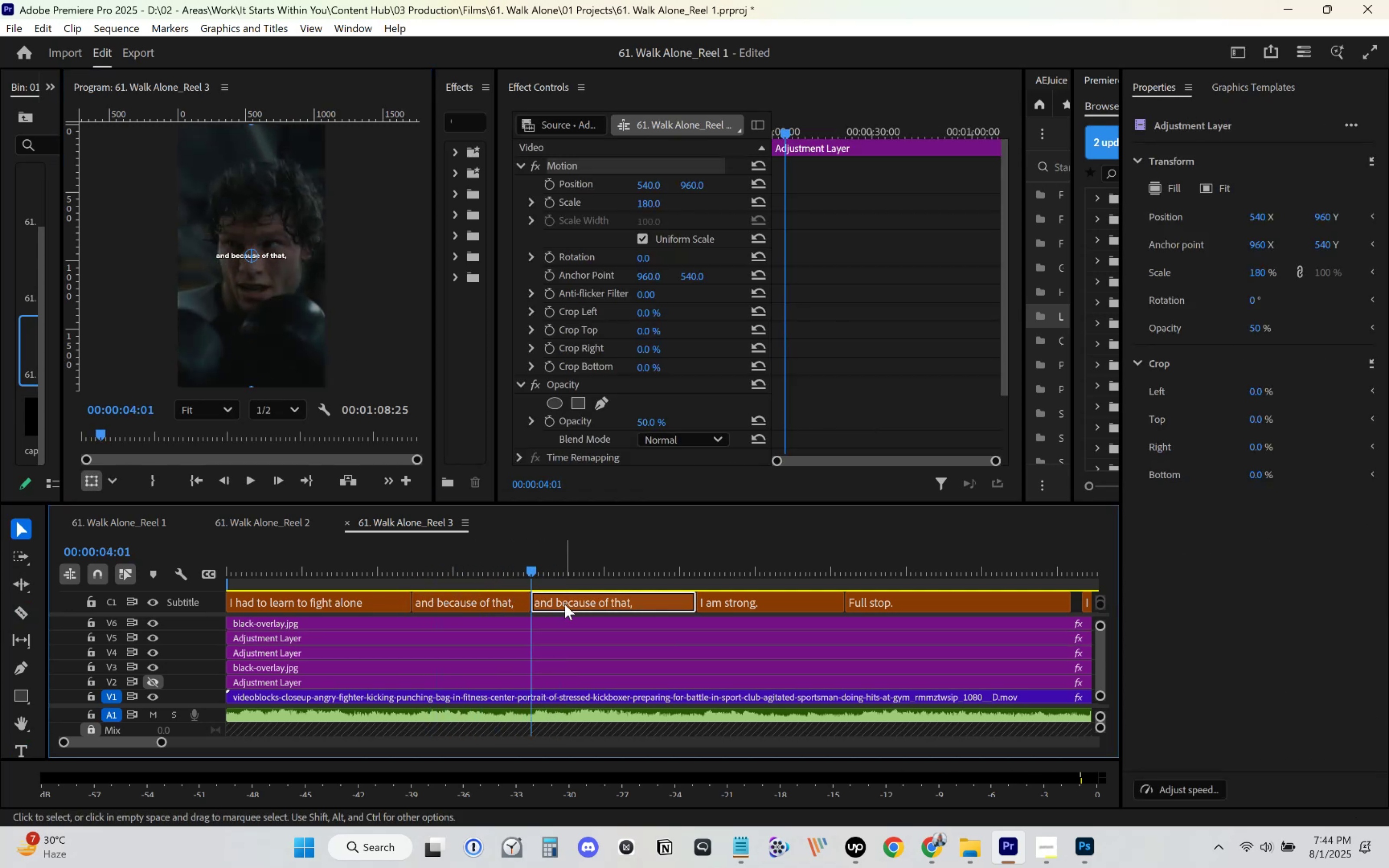 
key(Space)
 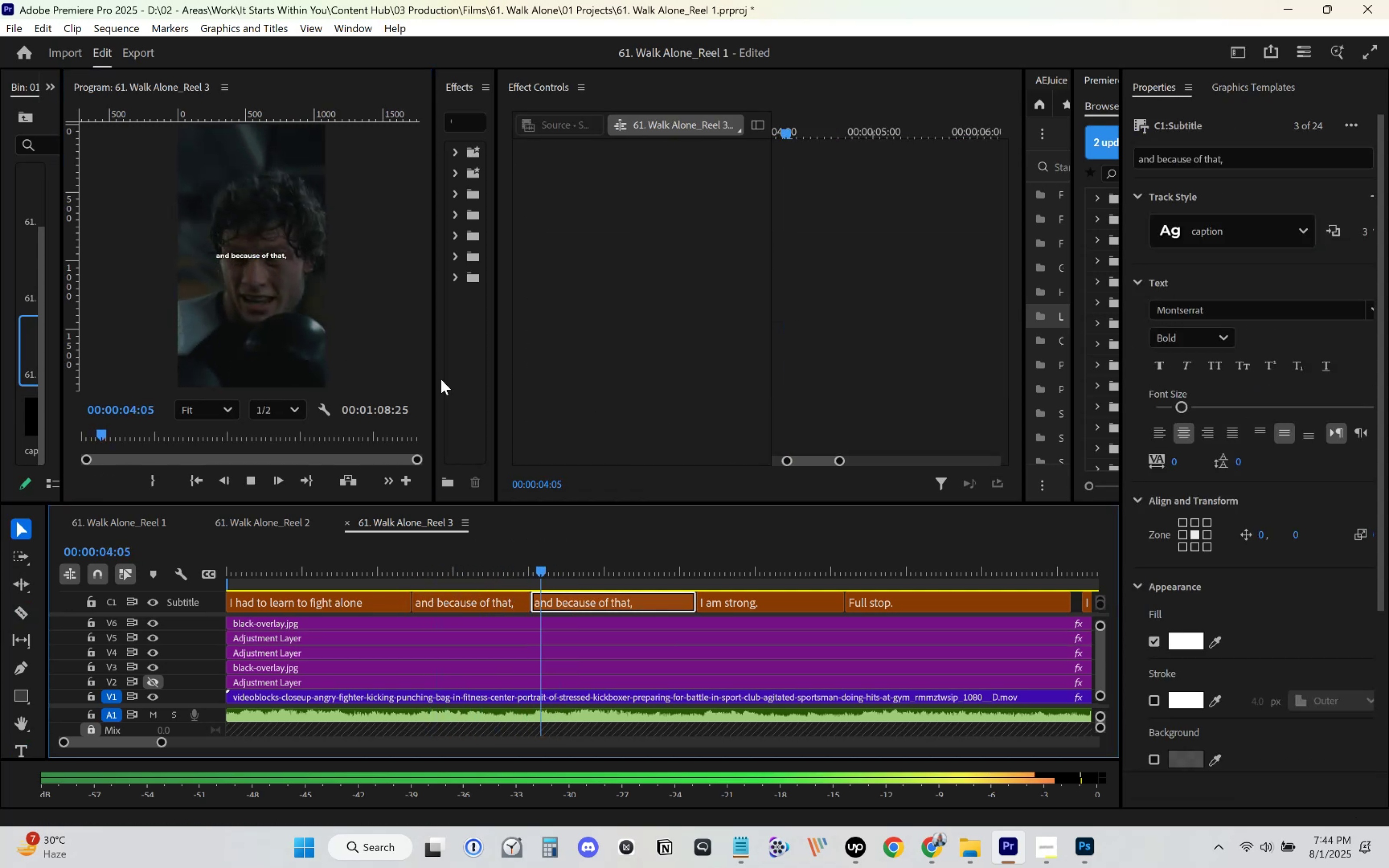 
key(Space)
 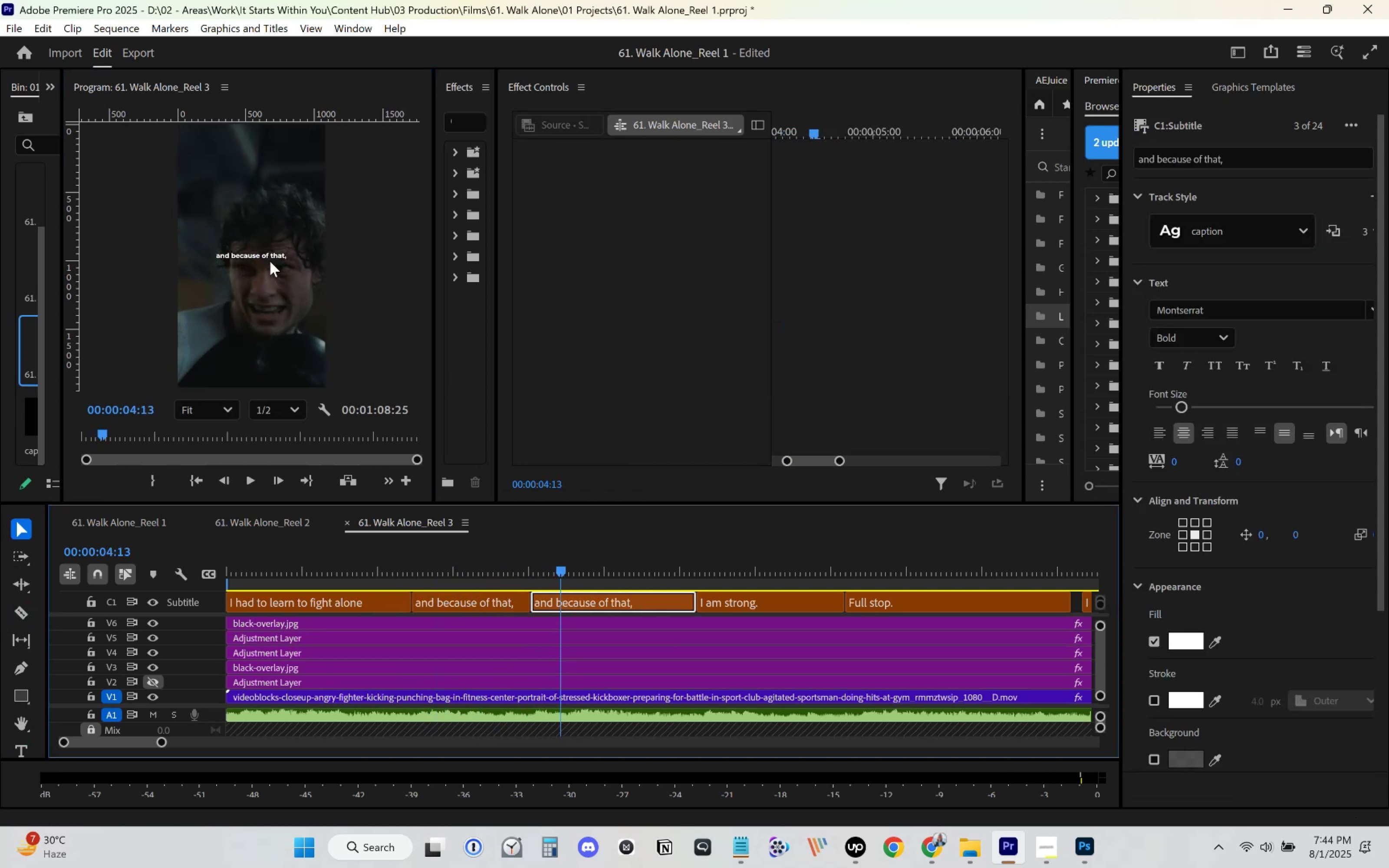 
left_click([265, 257])
 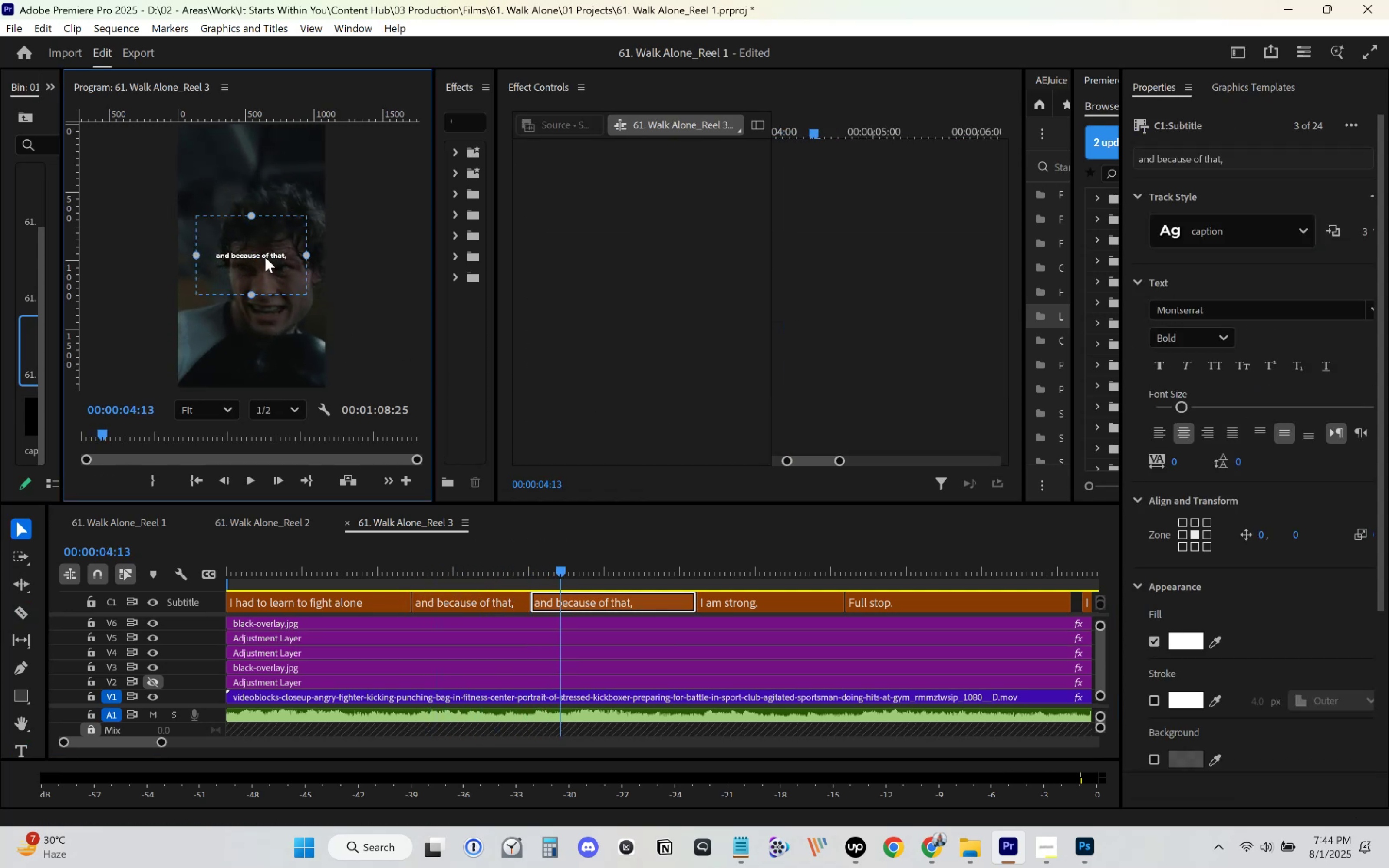 
key(Control+ControlLeft)
 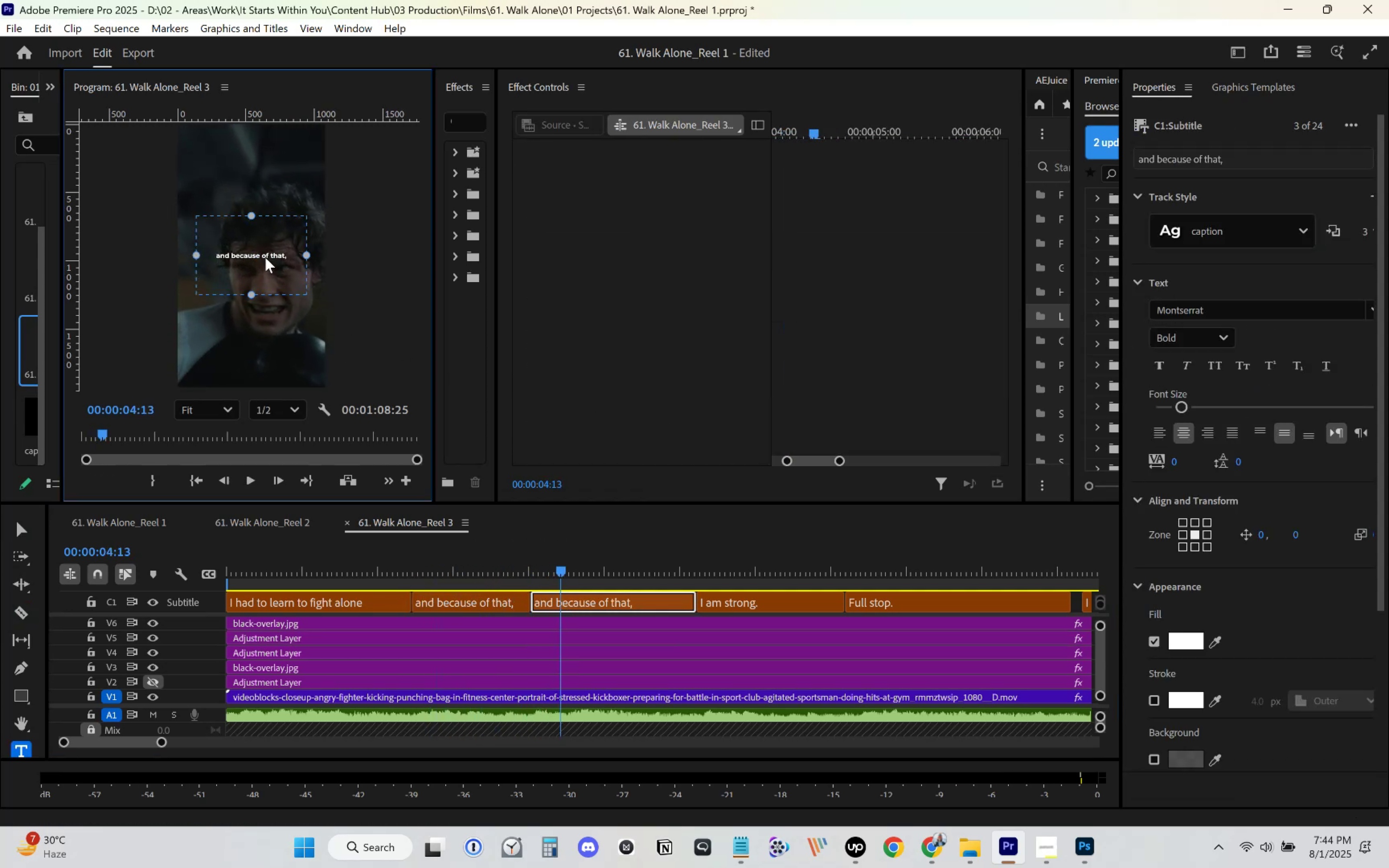 
double_click([265, 257])
 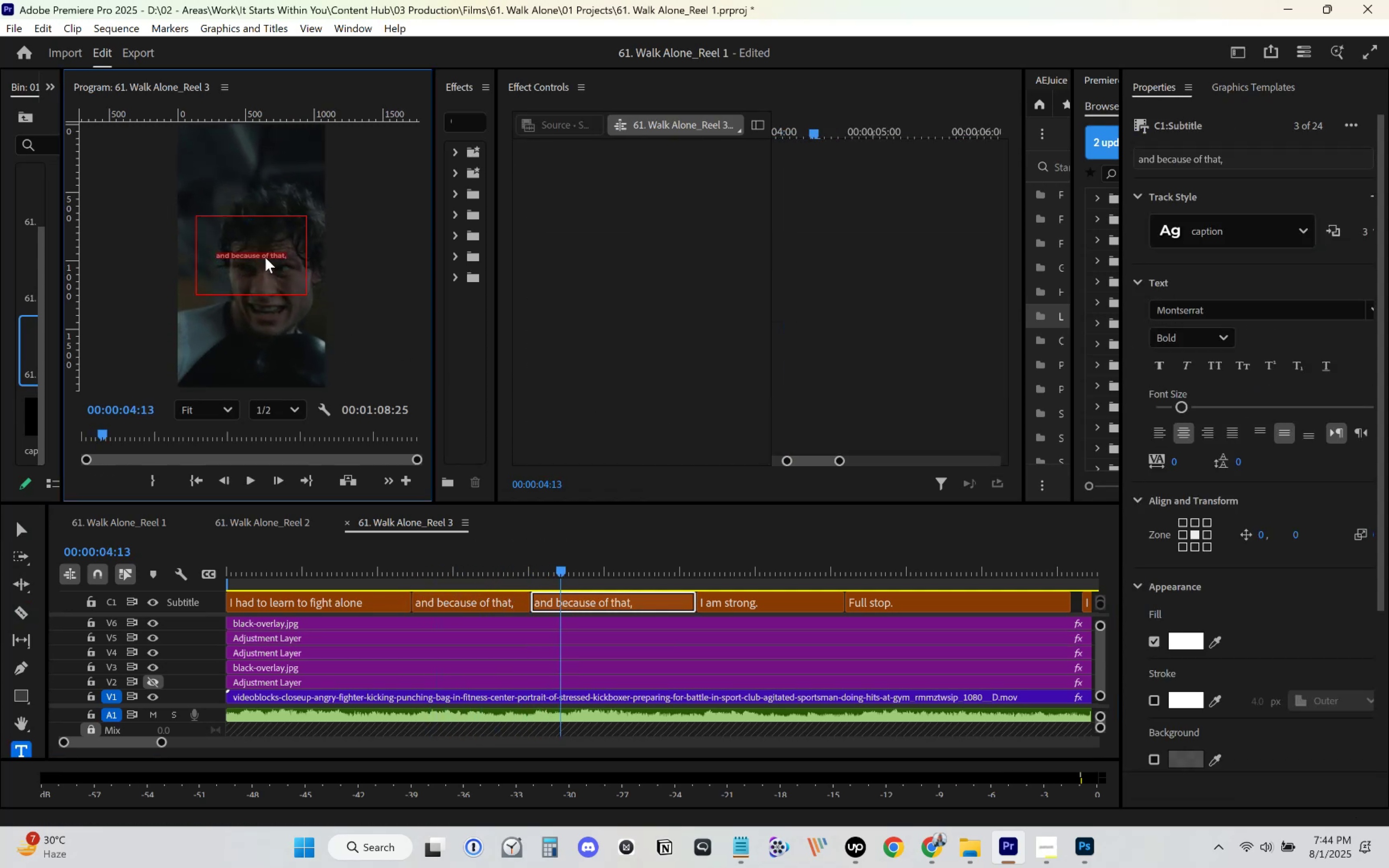 
key(Control+V)
 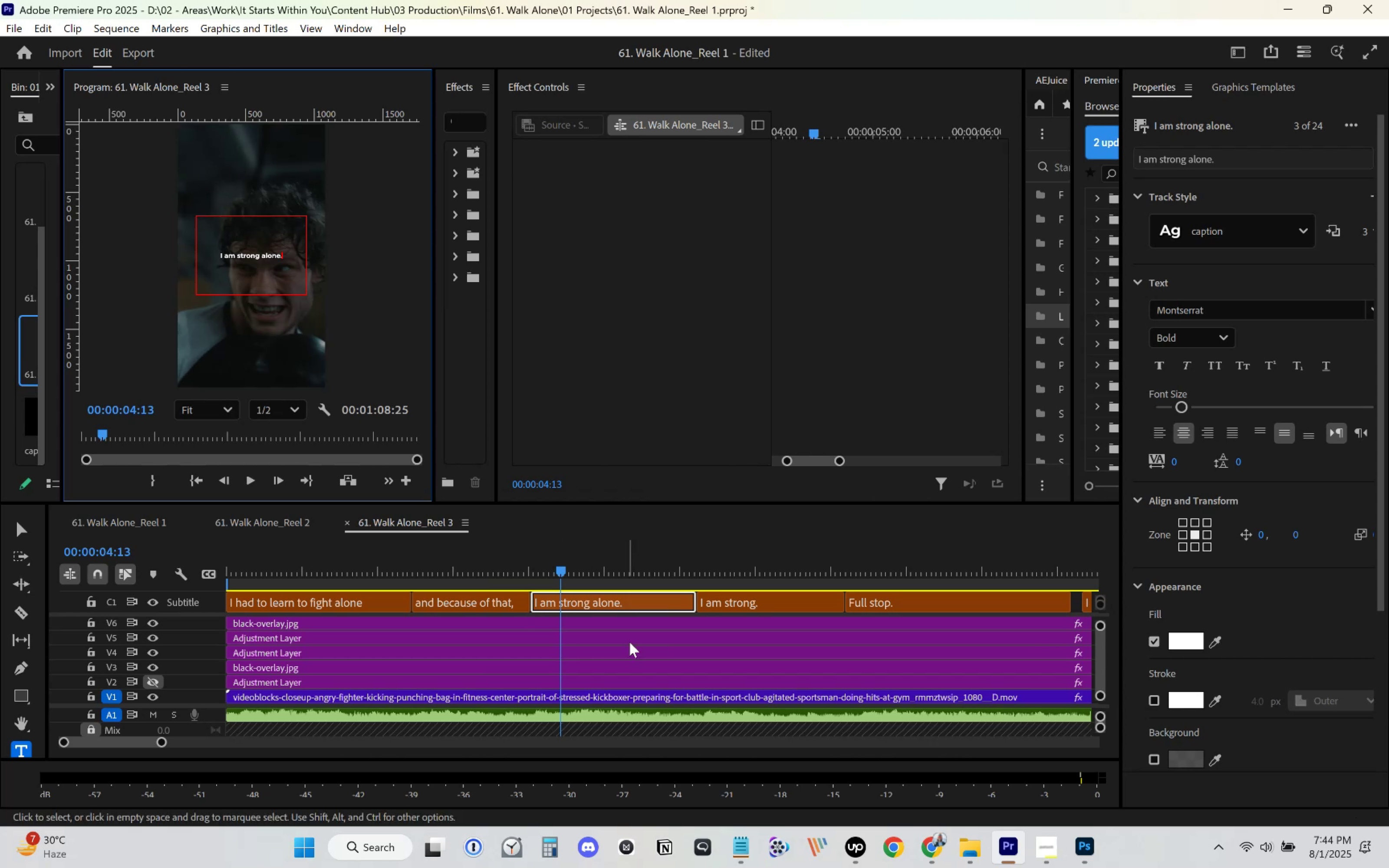 
left_click([661, 646])
 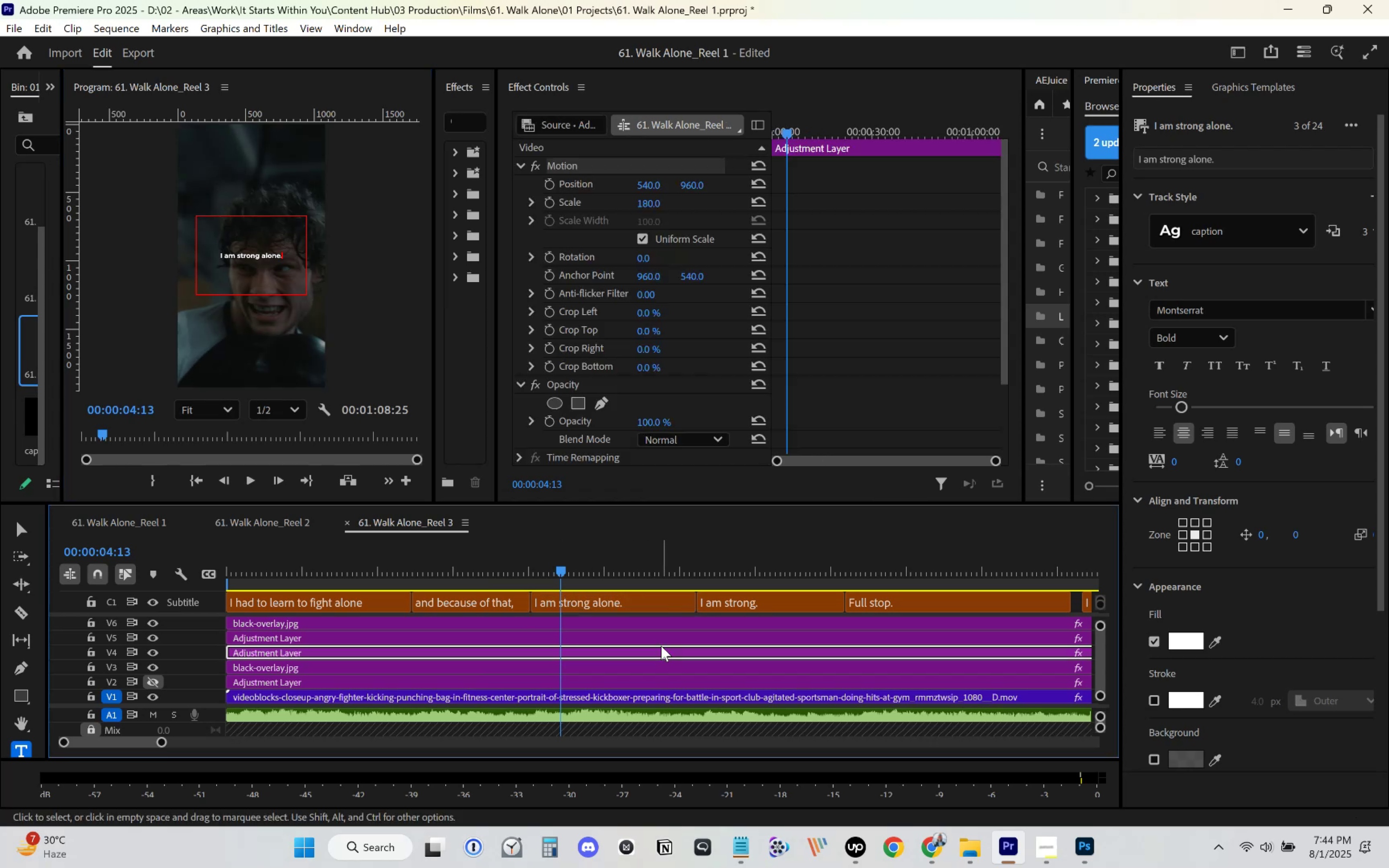 
key(Space)
 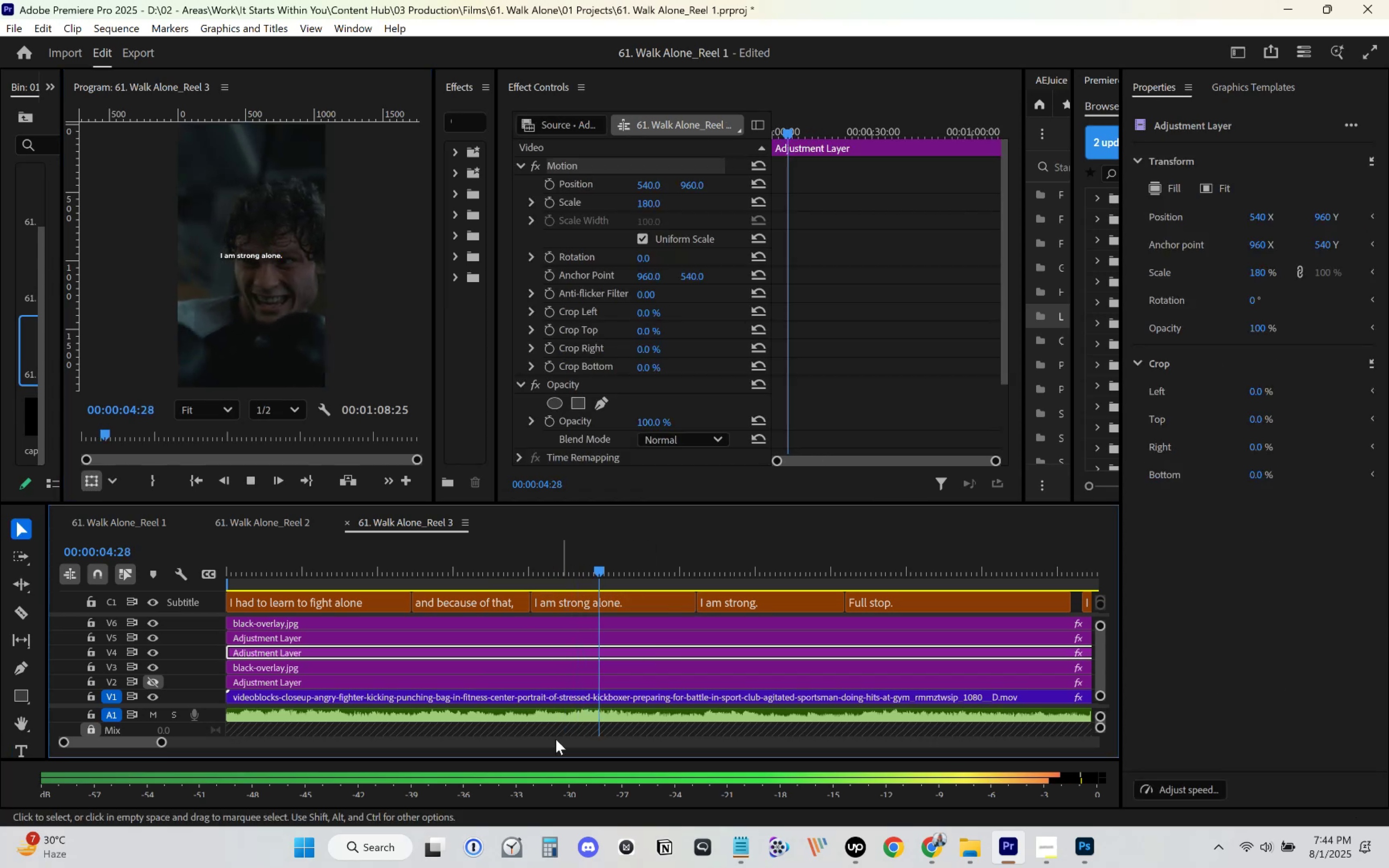 
key(Space)
 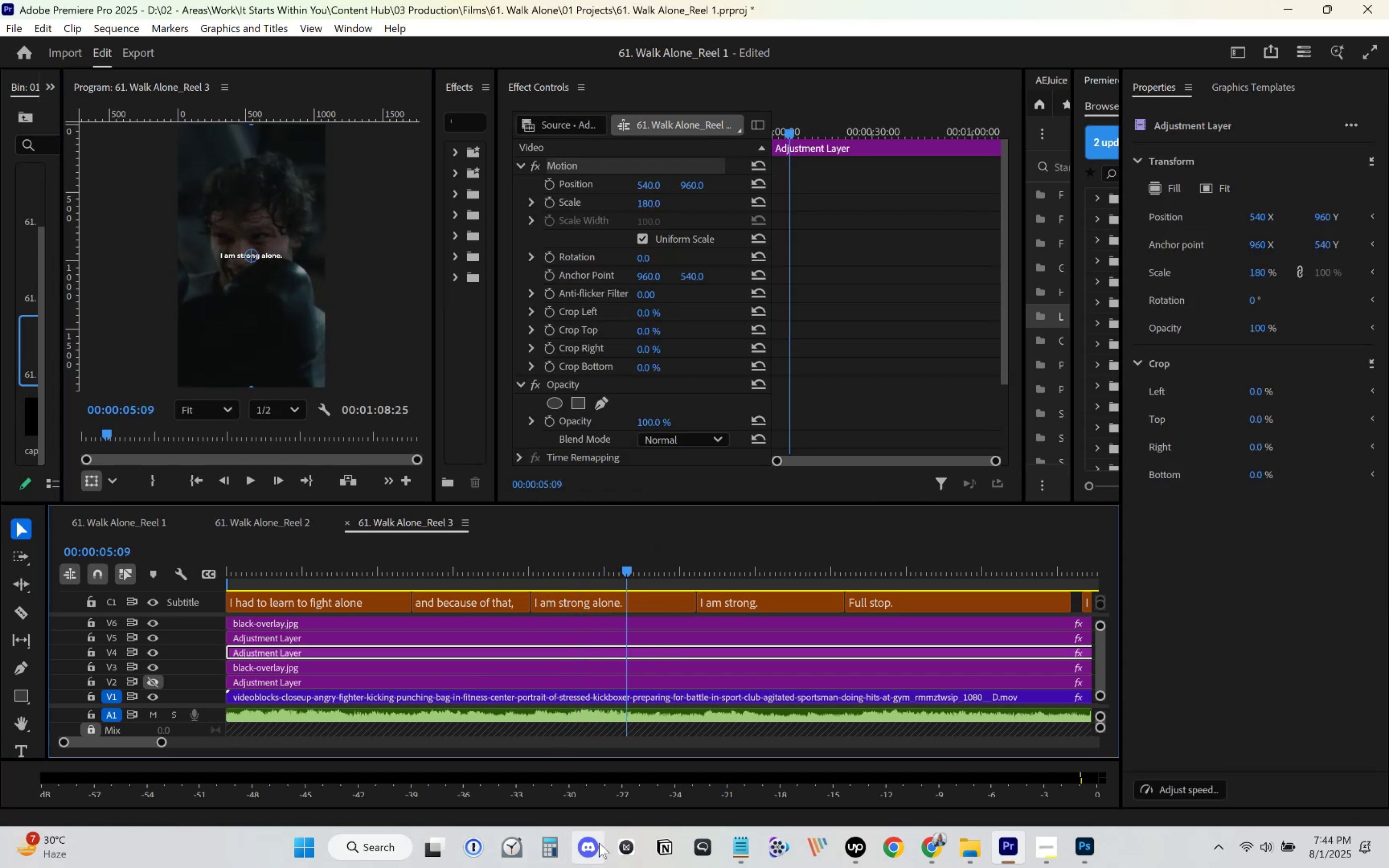 
key(Control+ControlLeft)
 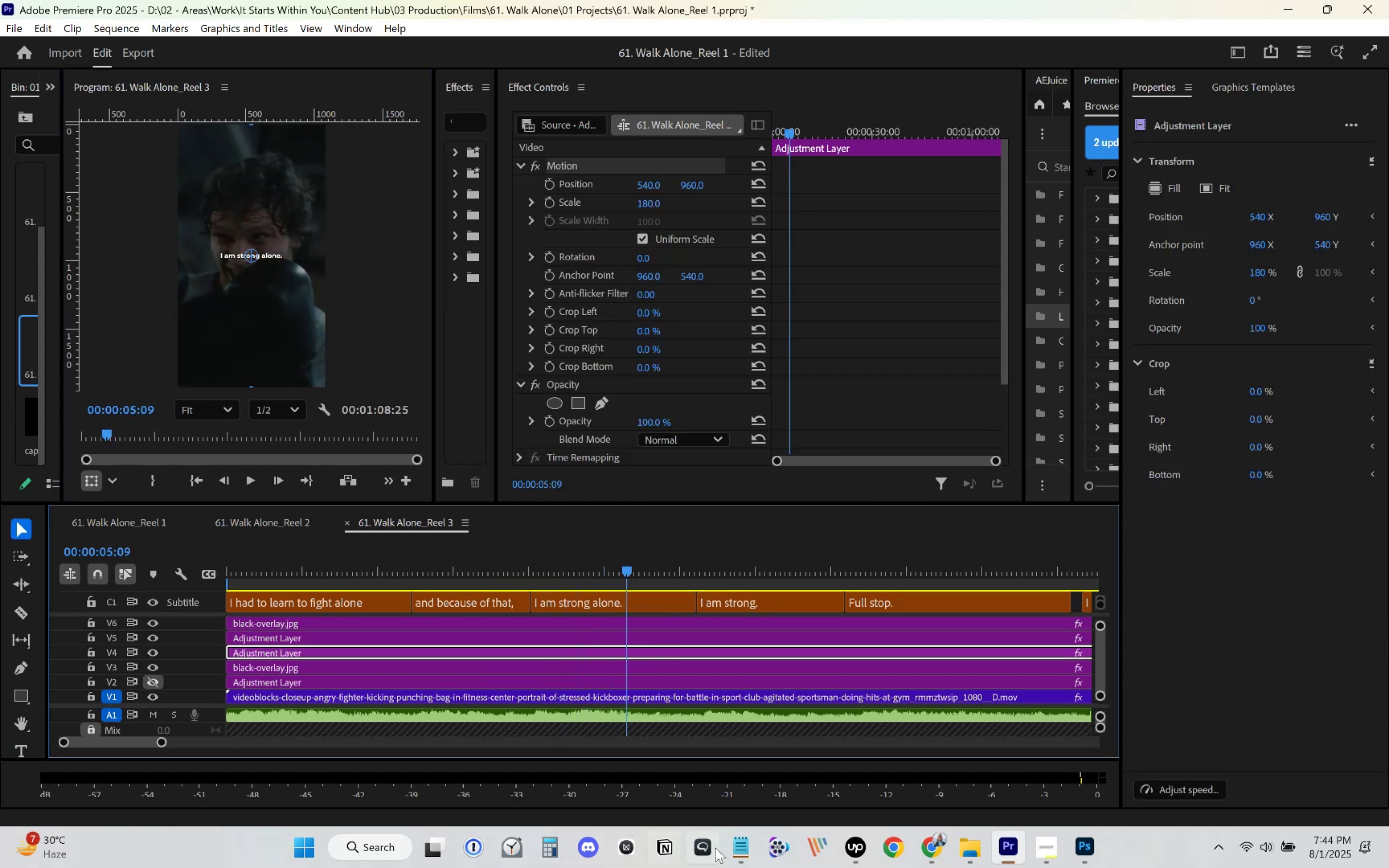 
key(Control+S)
 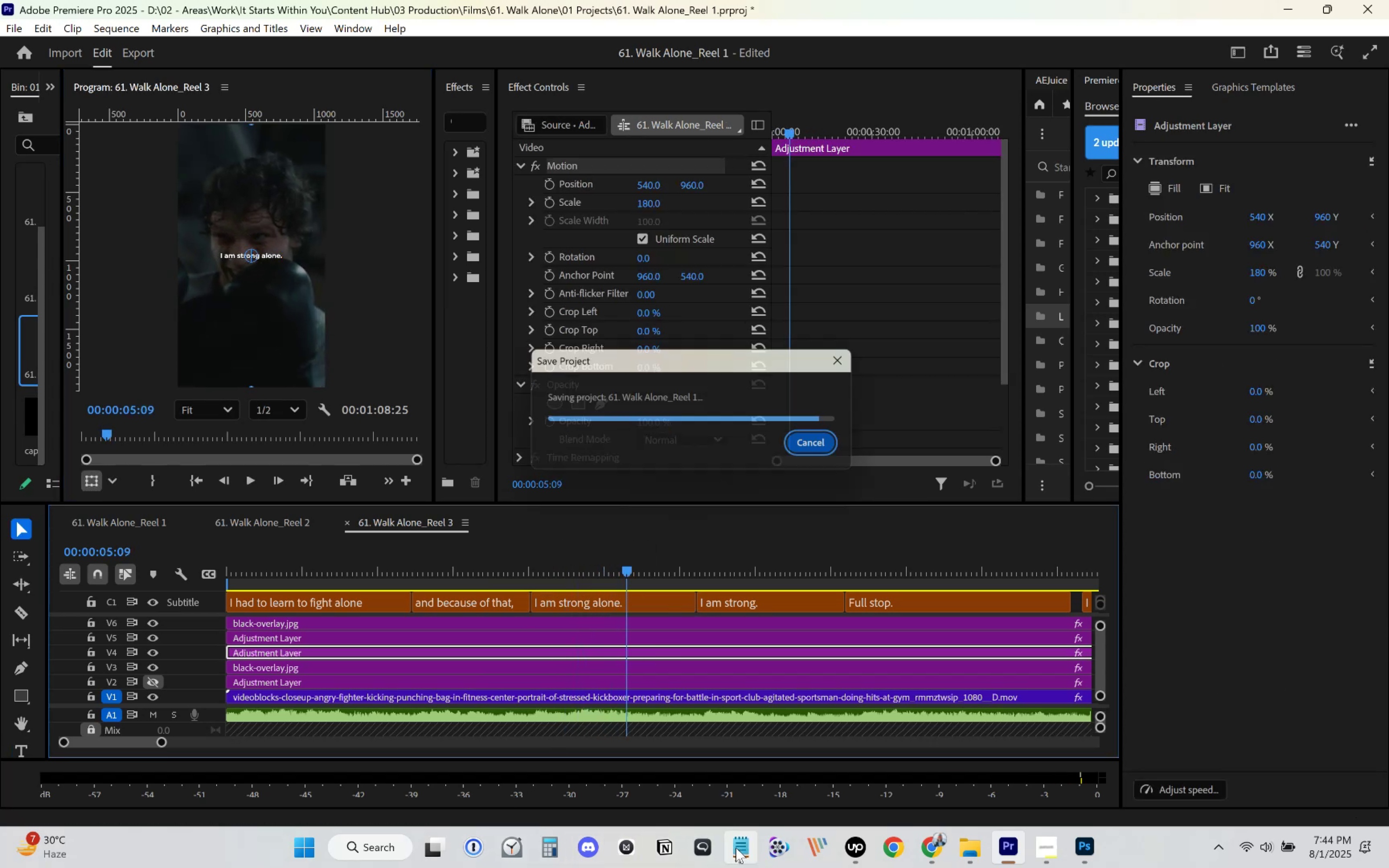 
left_click([736, 848])
 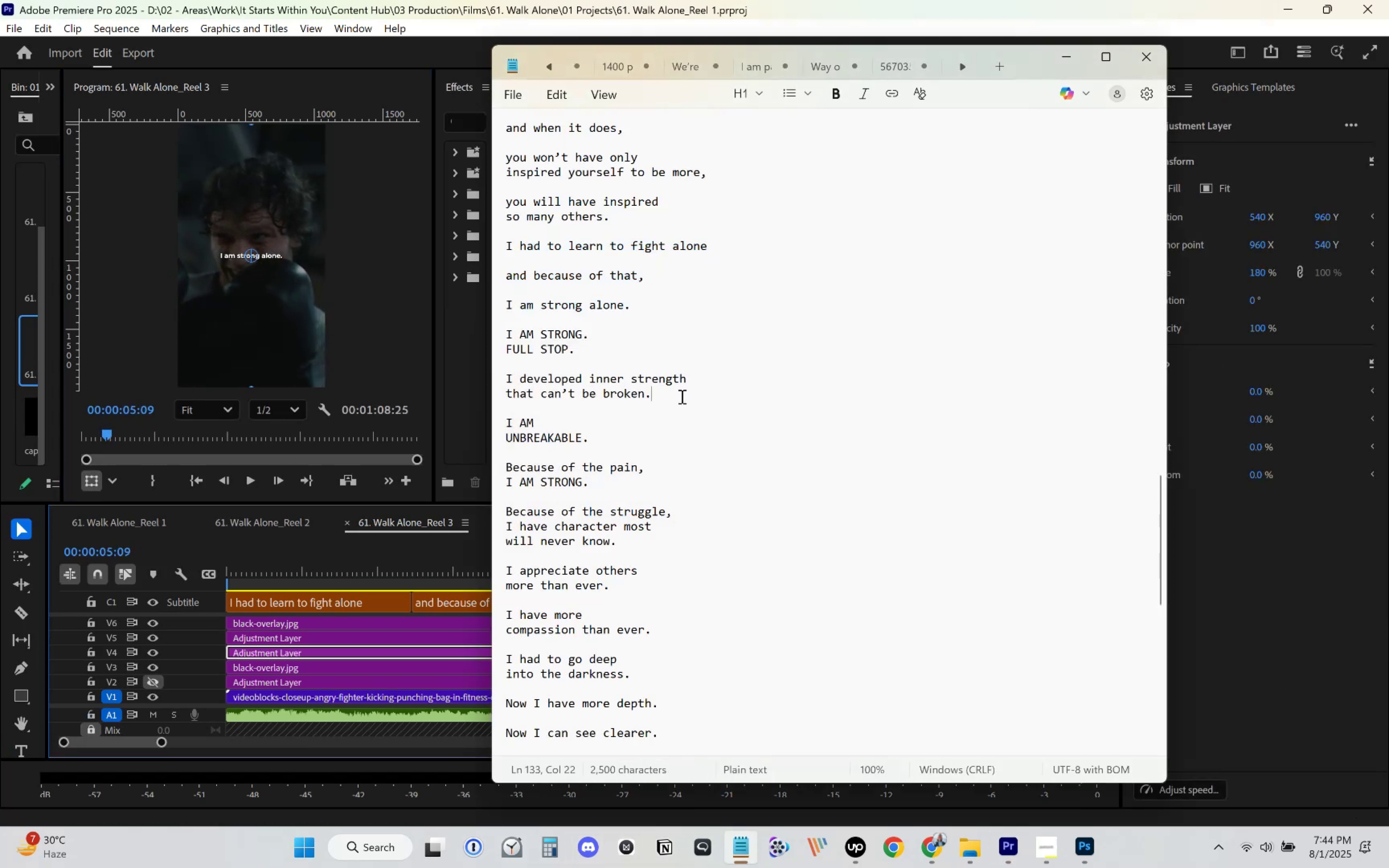 
key(Control+C)
 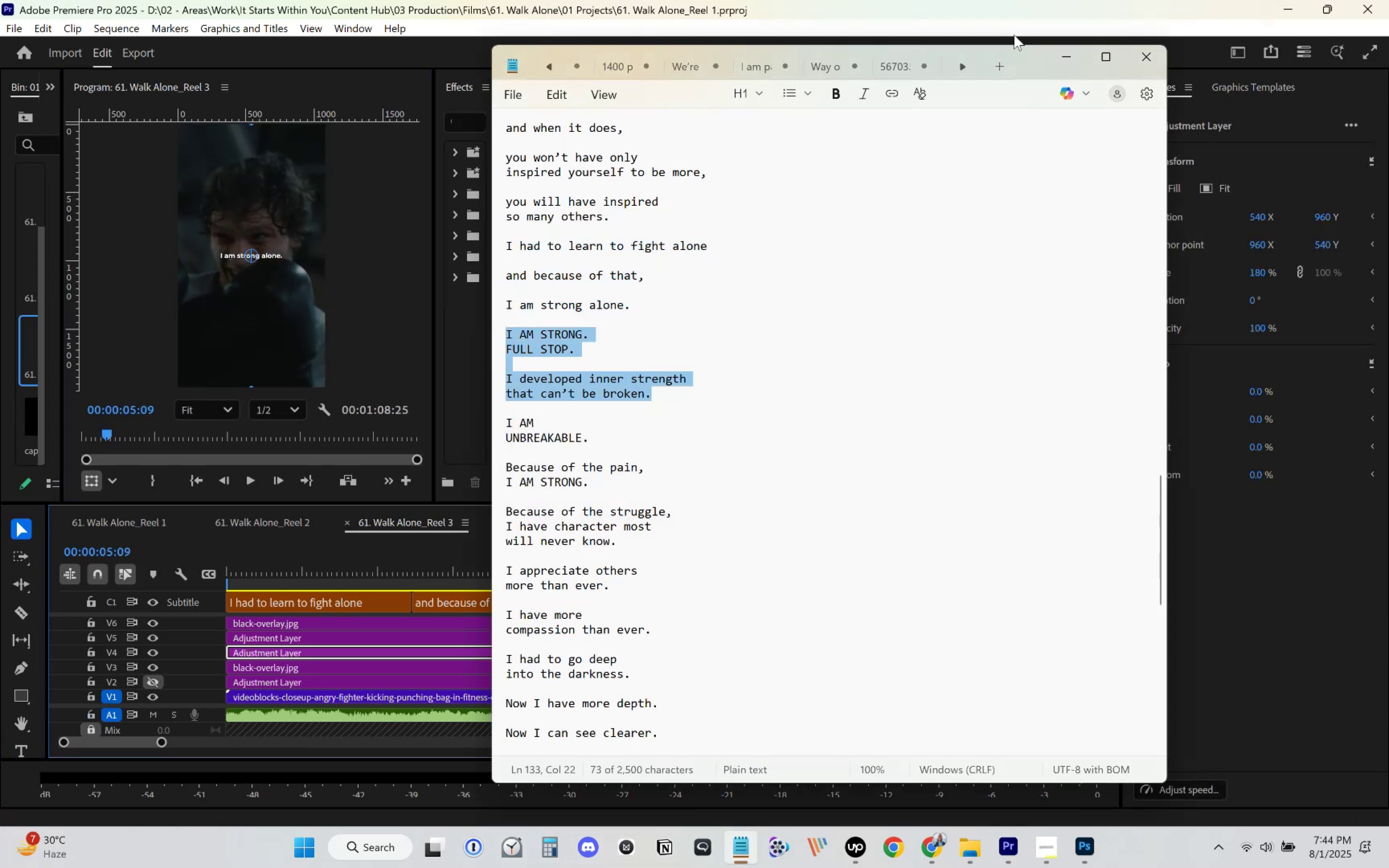 
left_click([1037, 12])
 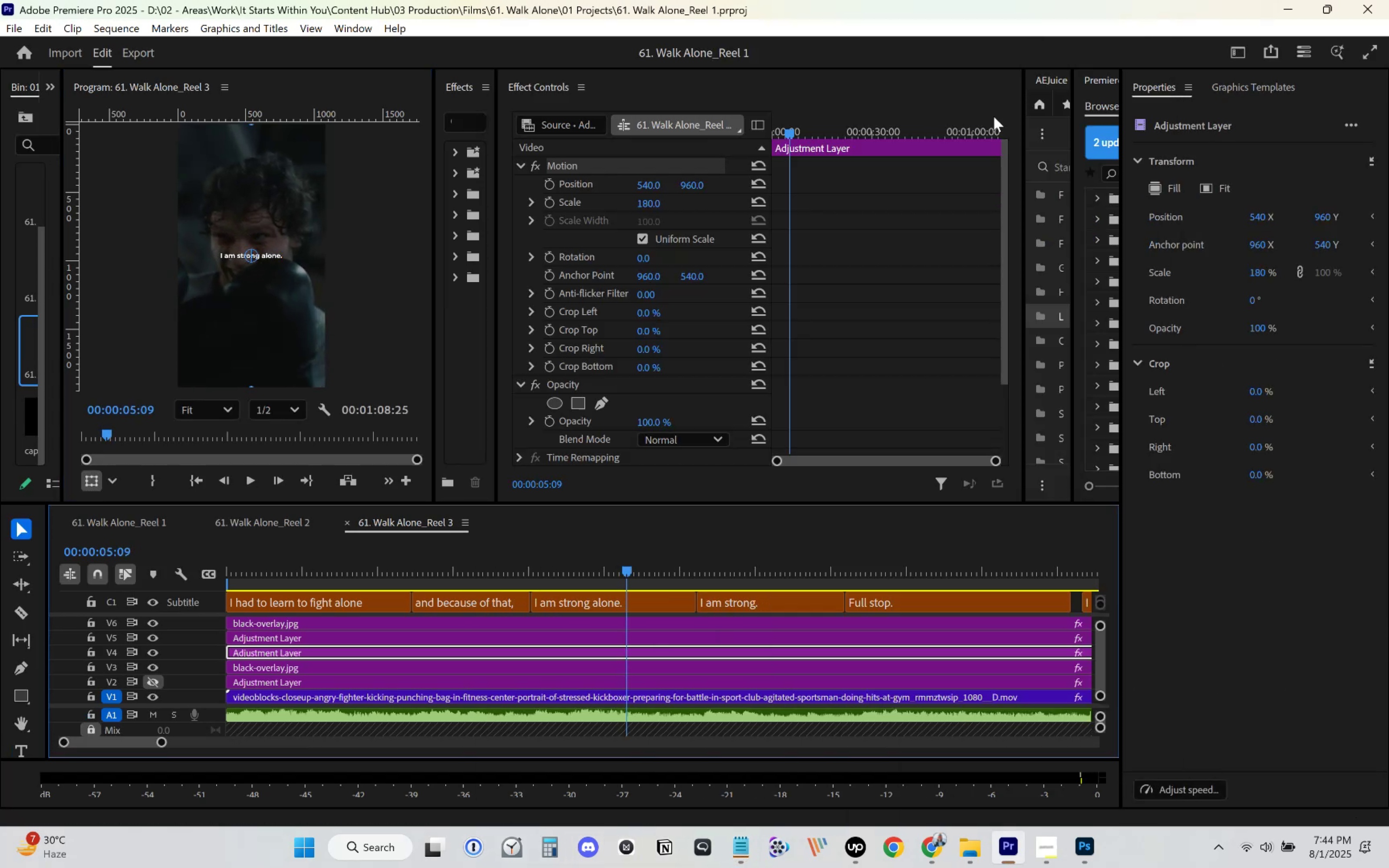 
key(Space)
 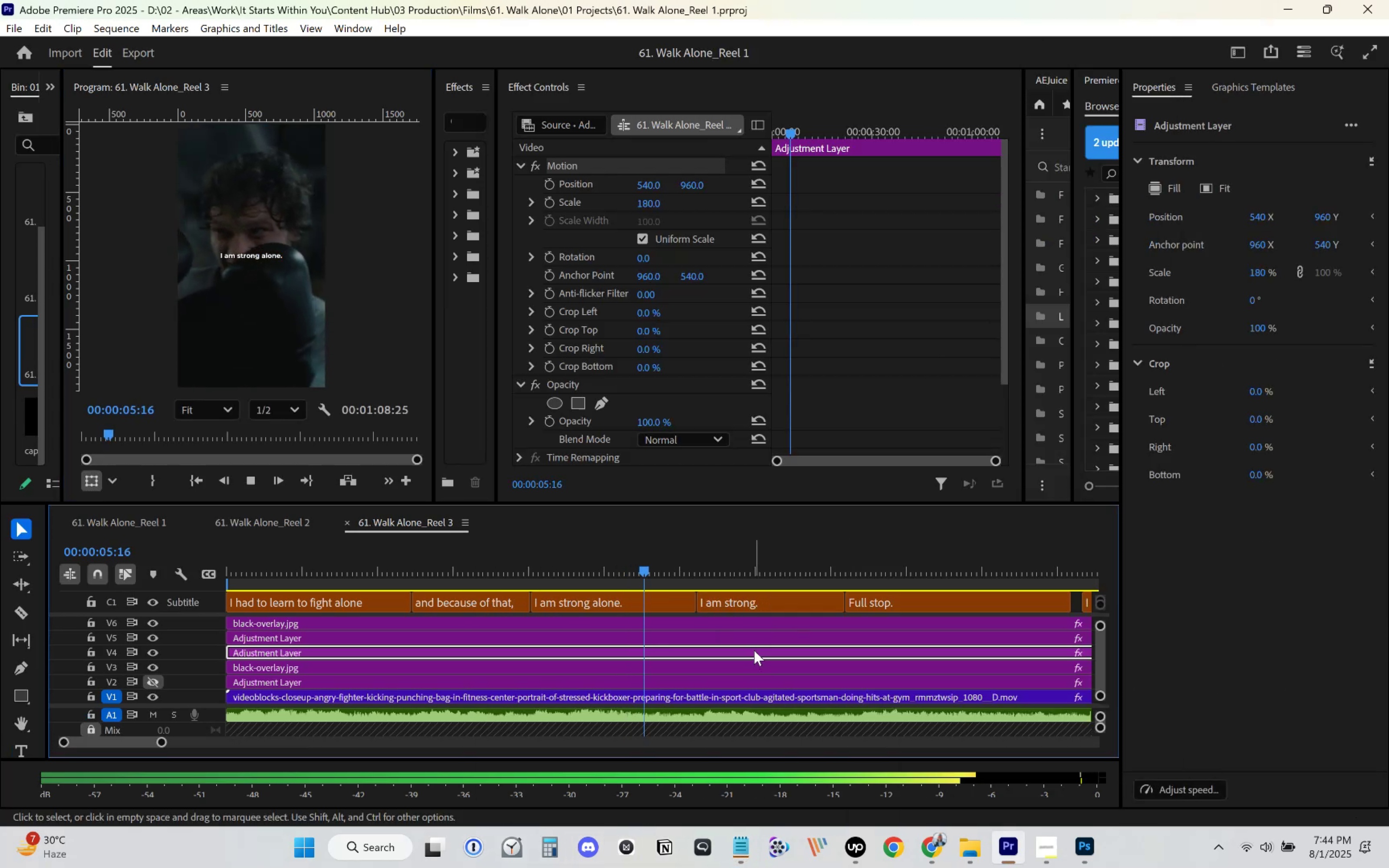 
scroll: coordinate [754, 638], scroll_direction: down, amount: 4.0
 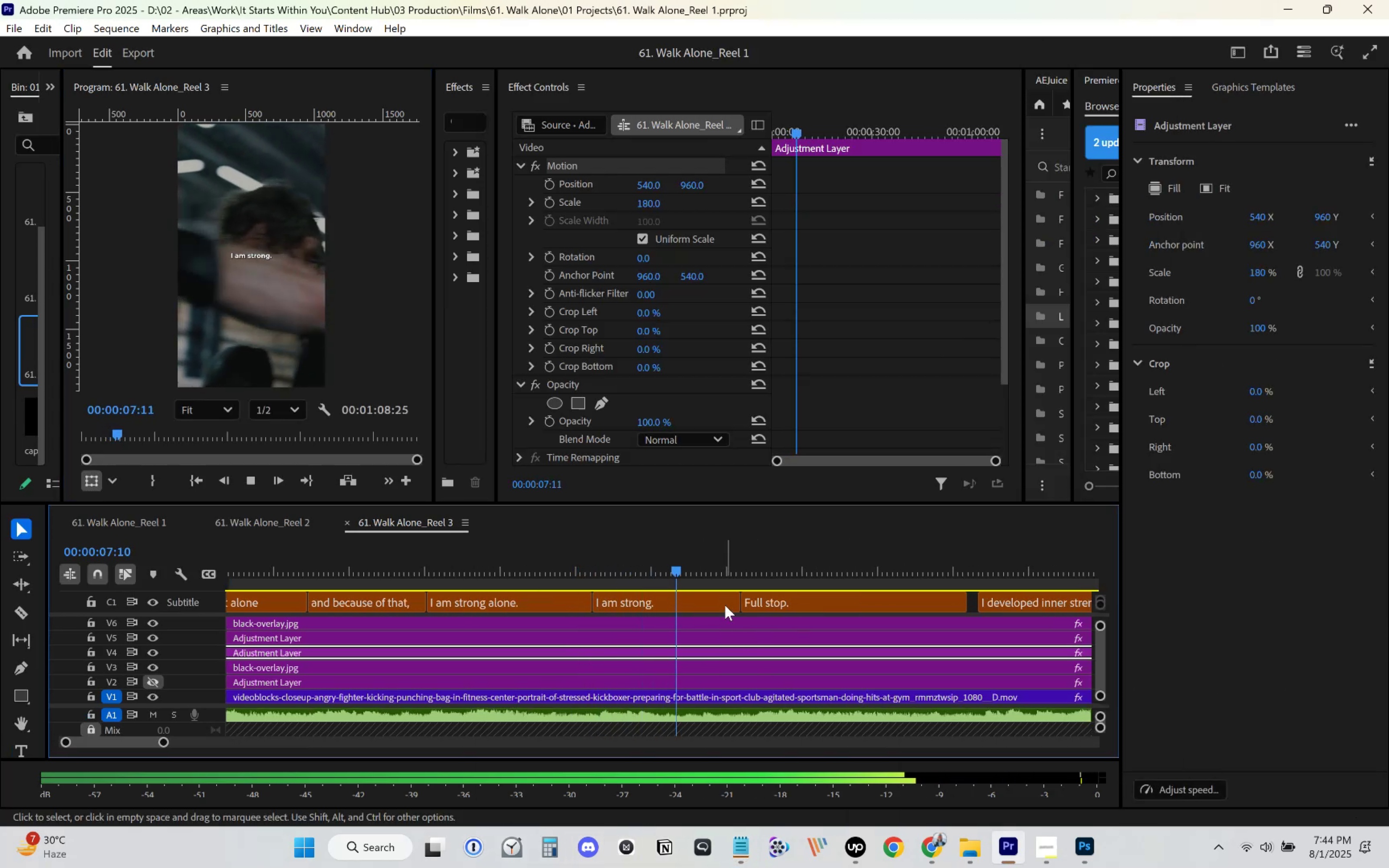 
key(Space)
 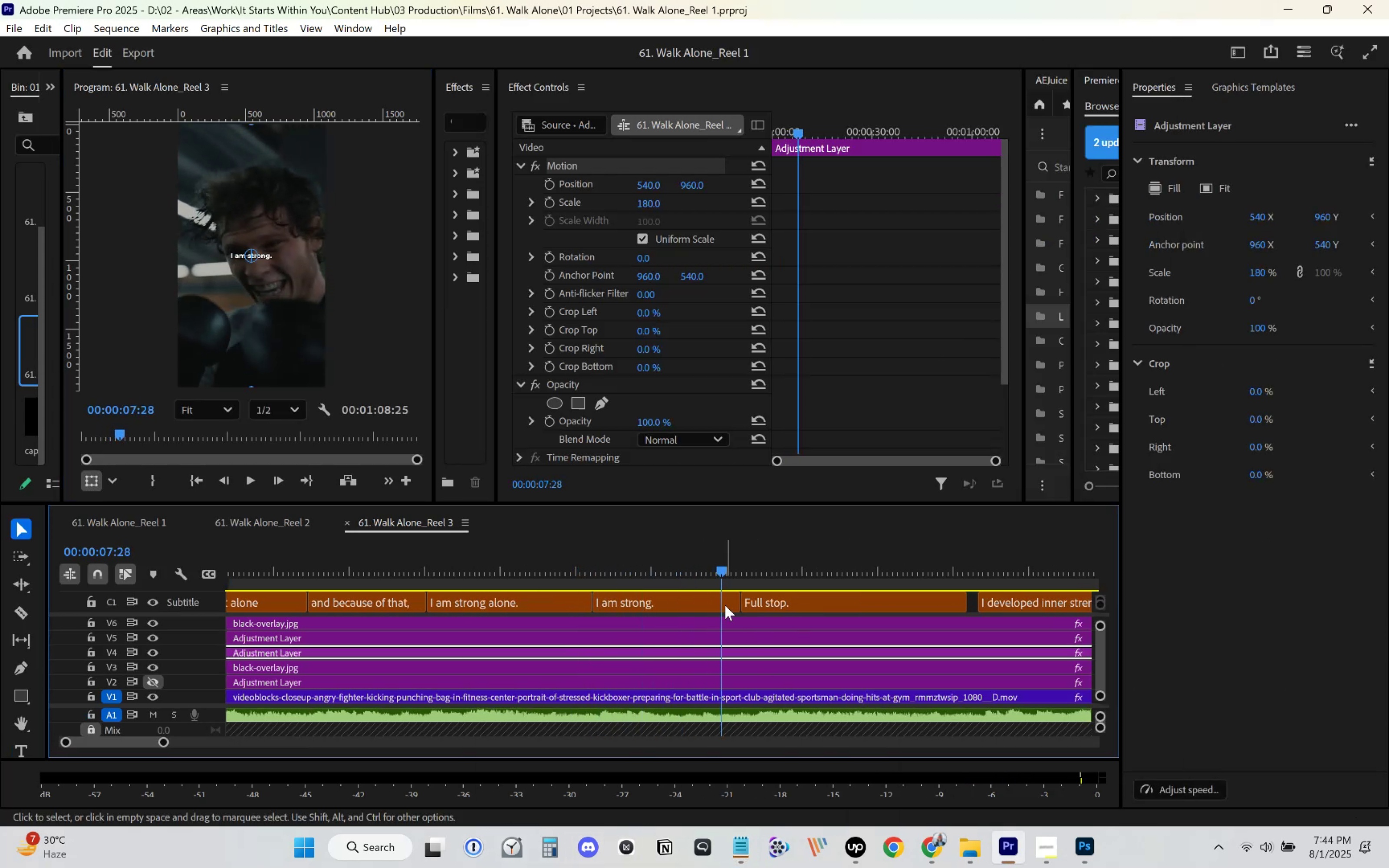 
left_click([725, 605])
 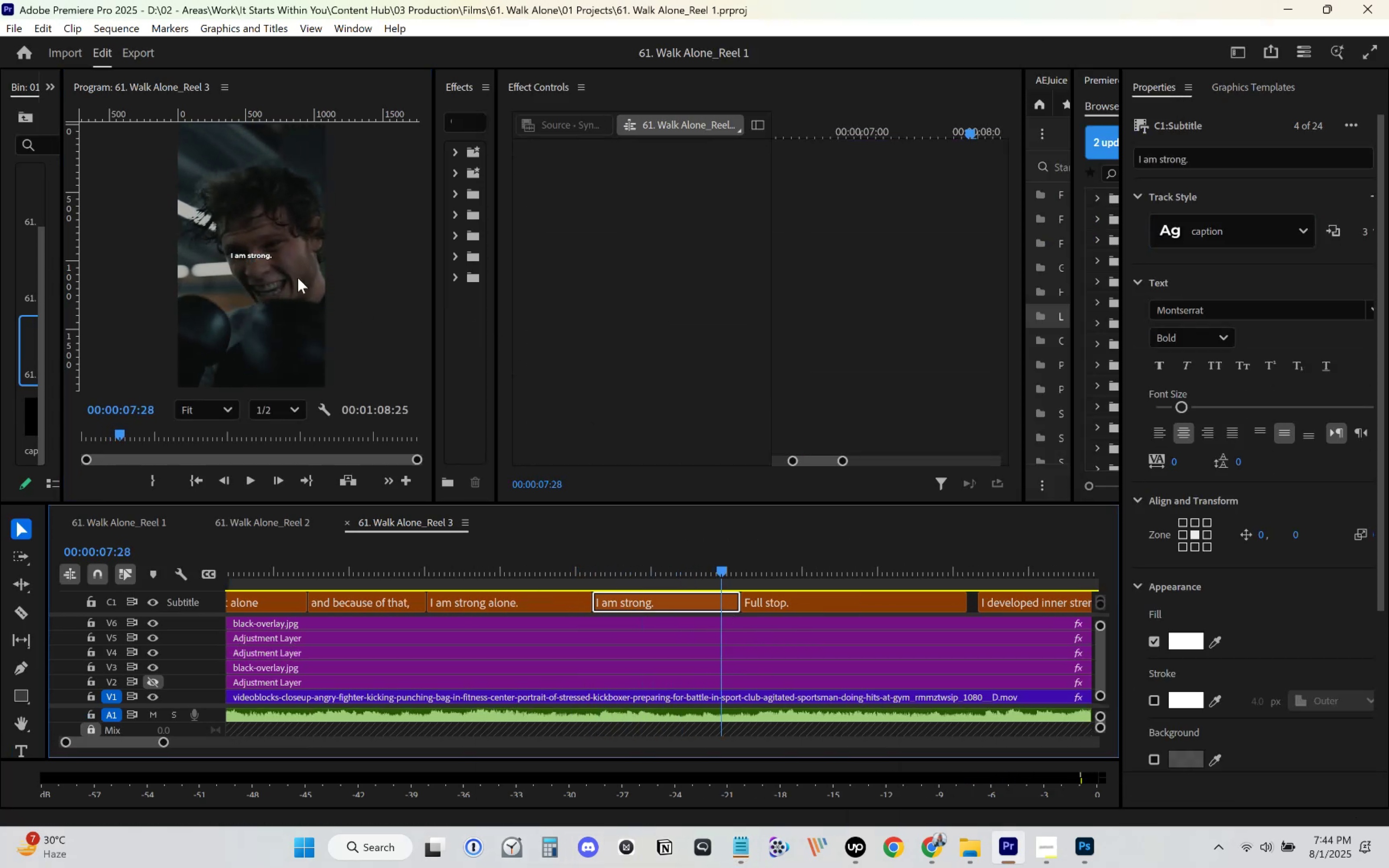 
left_click([240, 253])
 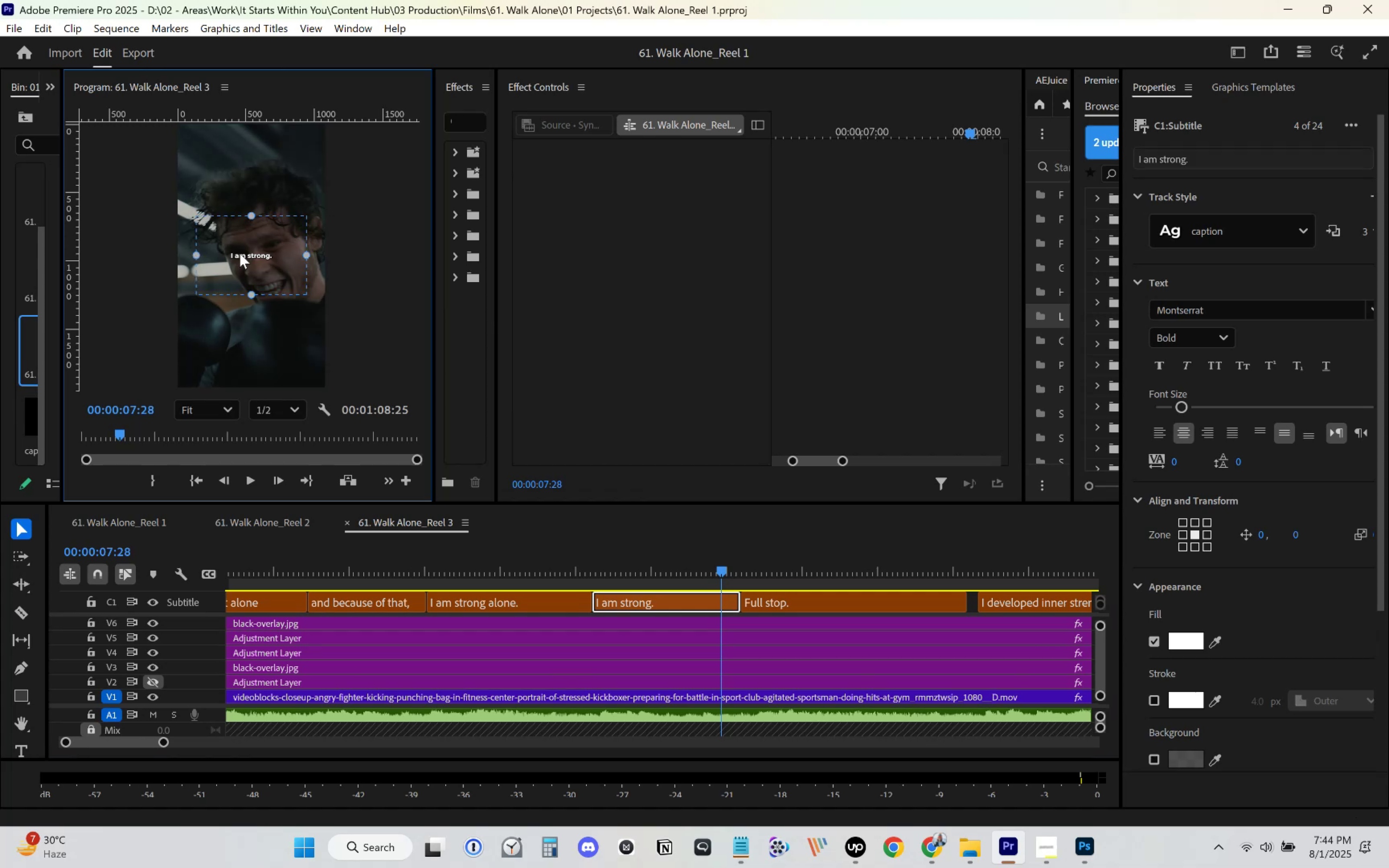 
double_click([240, 253])
 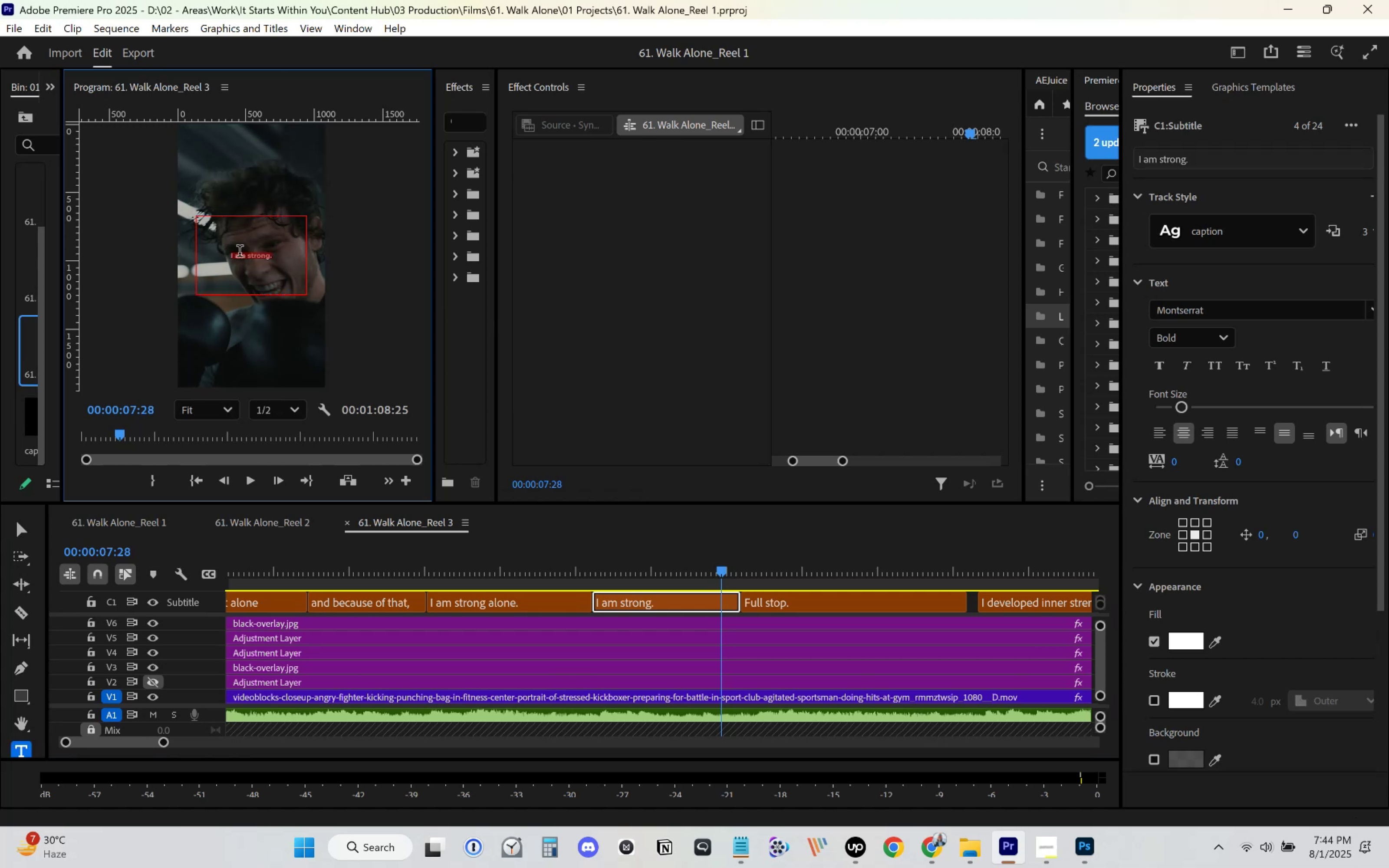 
key(Control+V)
 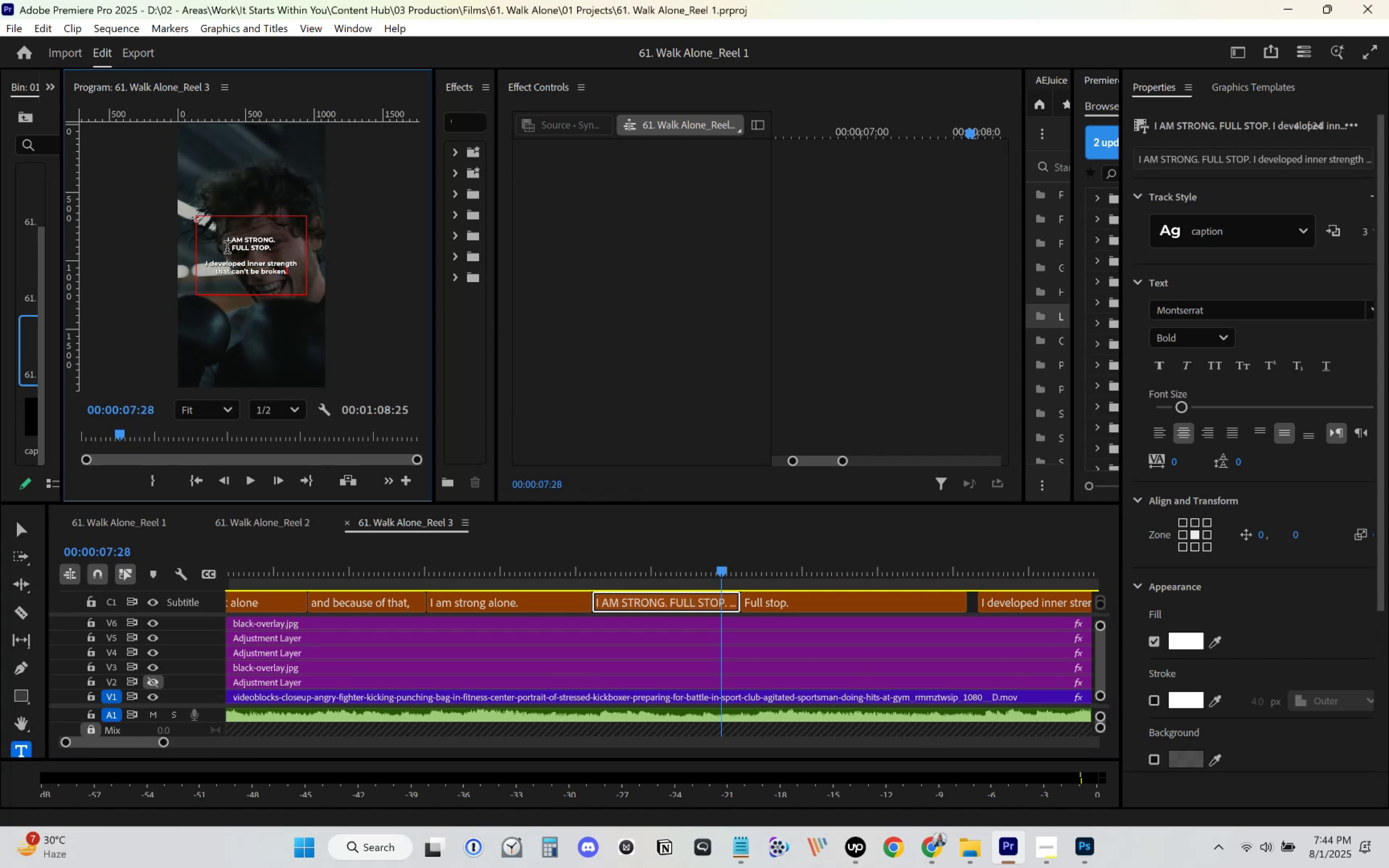 
key(Control+ControlLeft)
 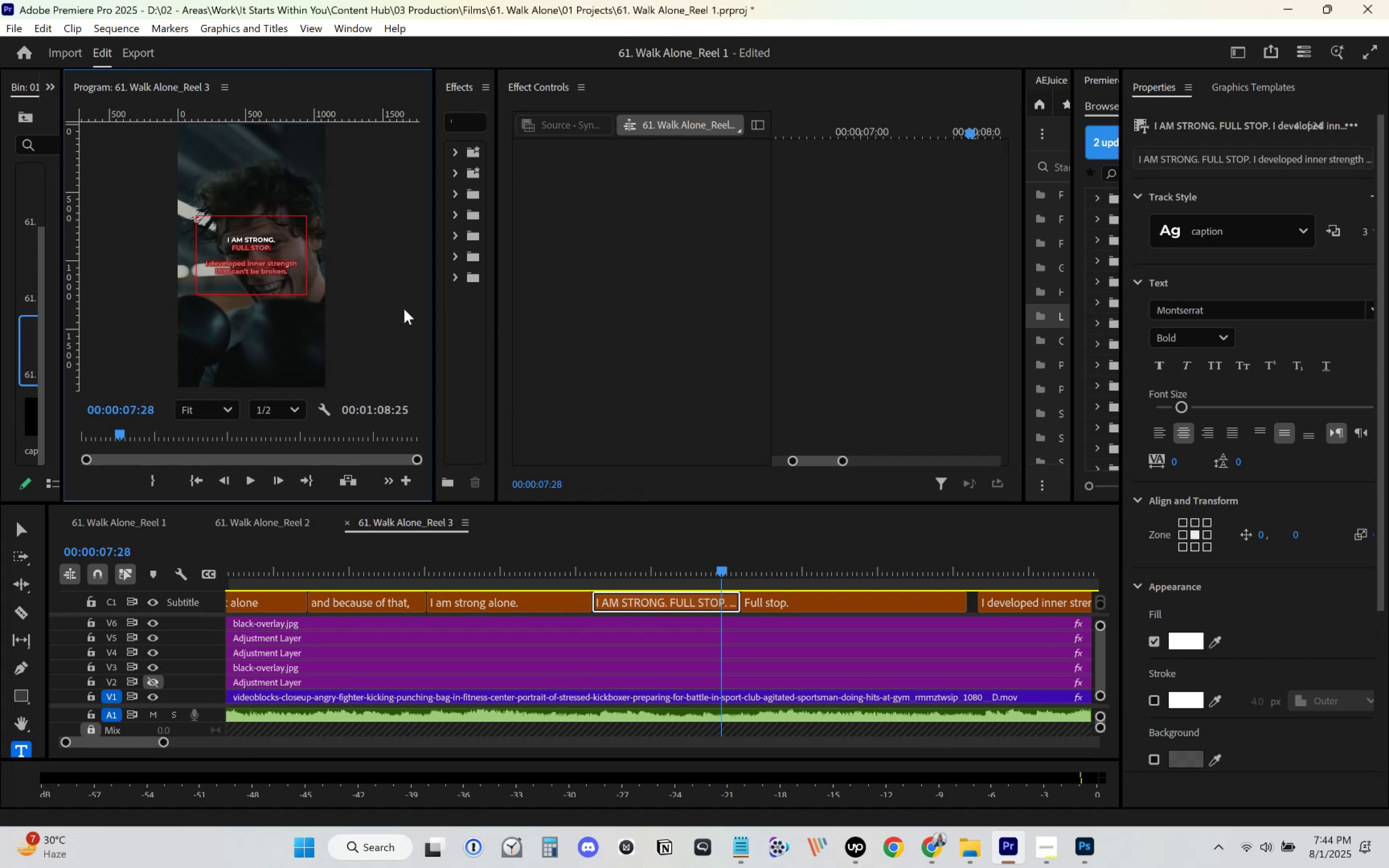 
key(Control+X)
 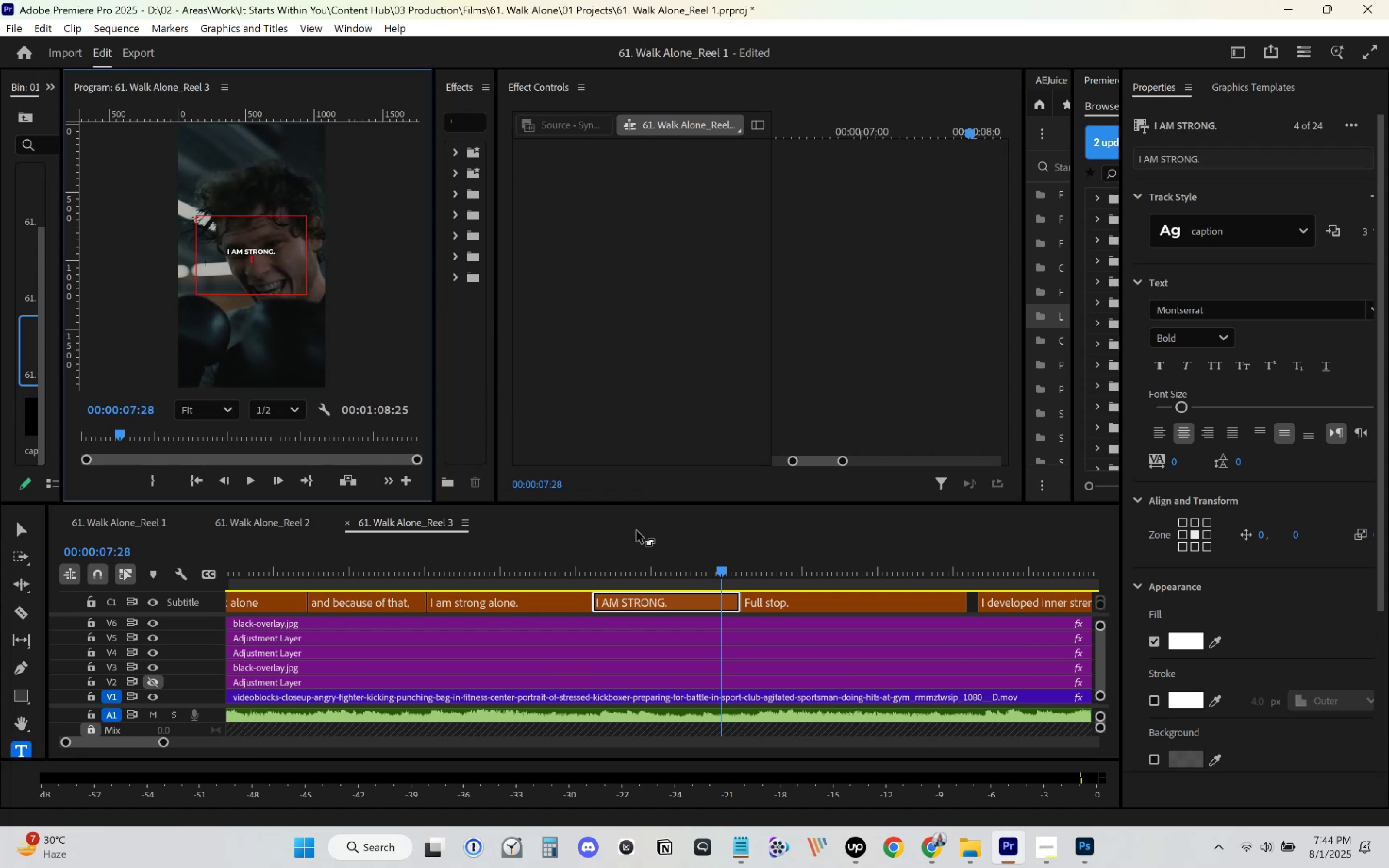 
key(Backspace)
 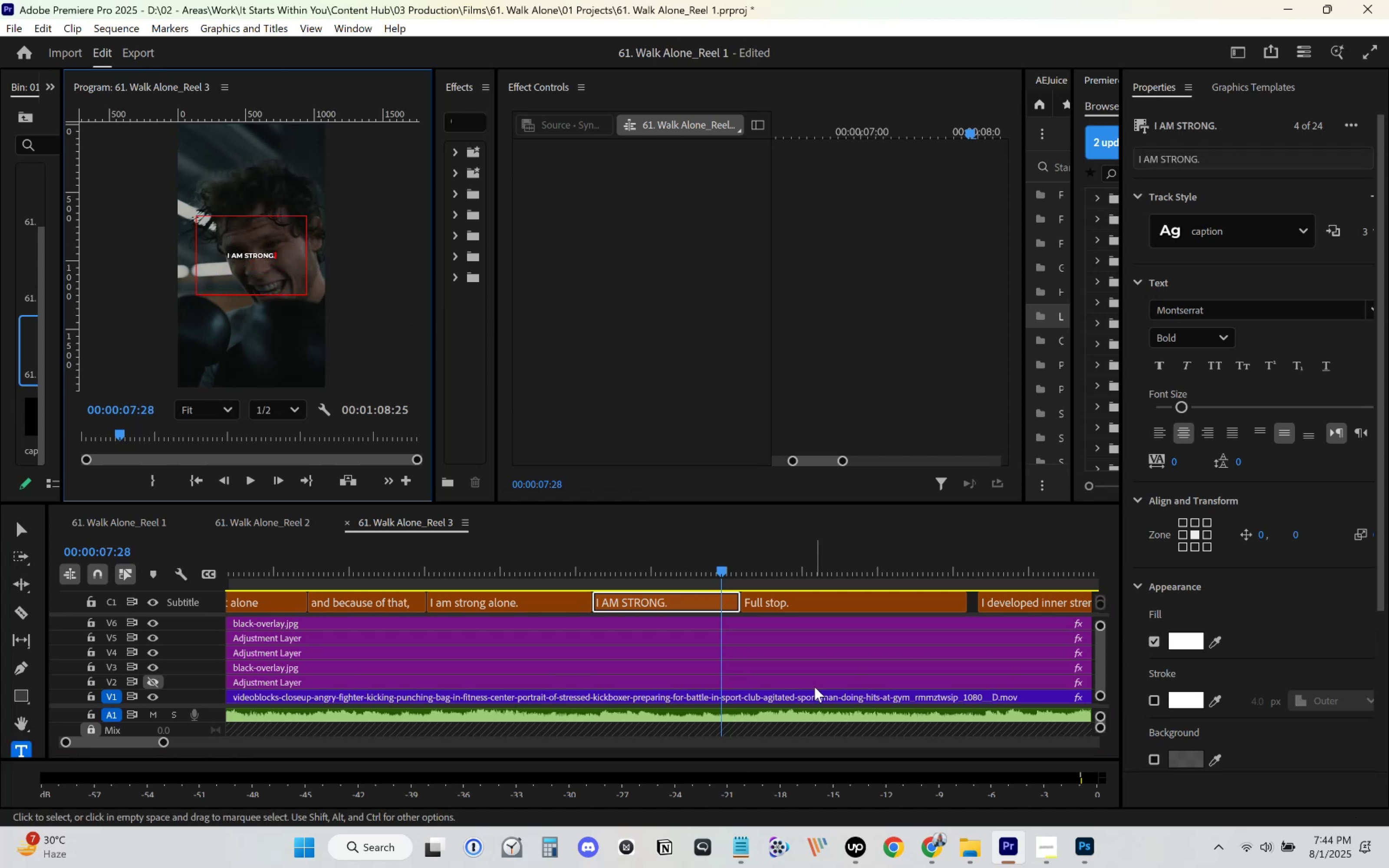 
left_click([825, 661])
 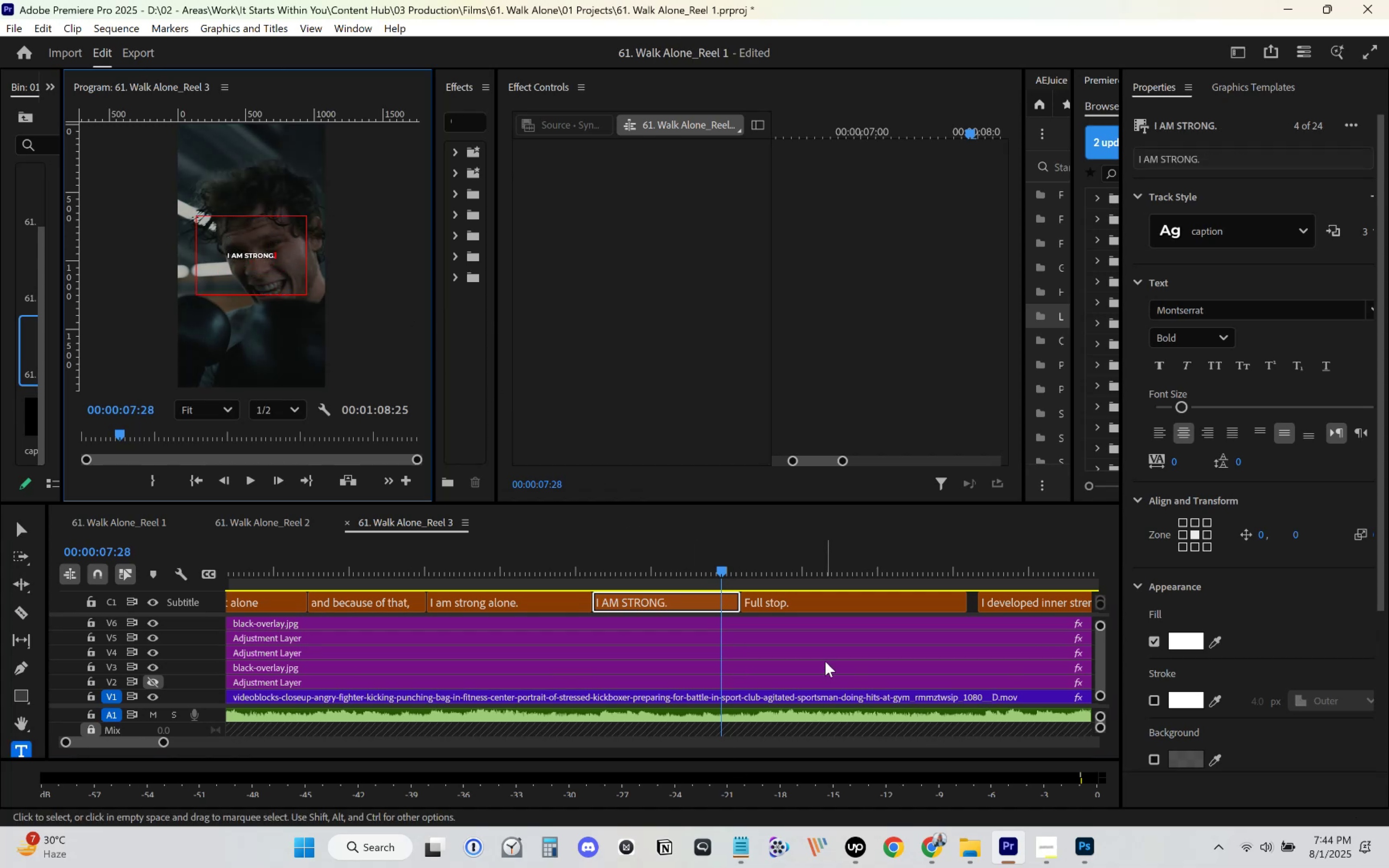 
key(Space)
 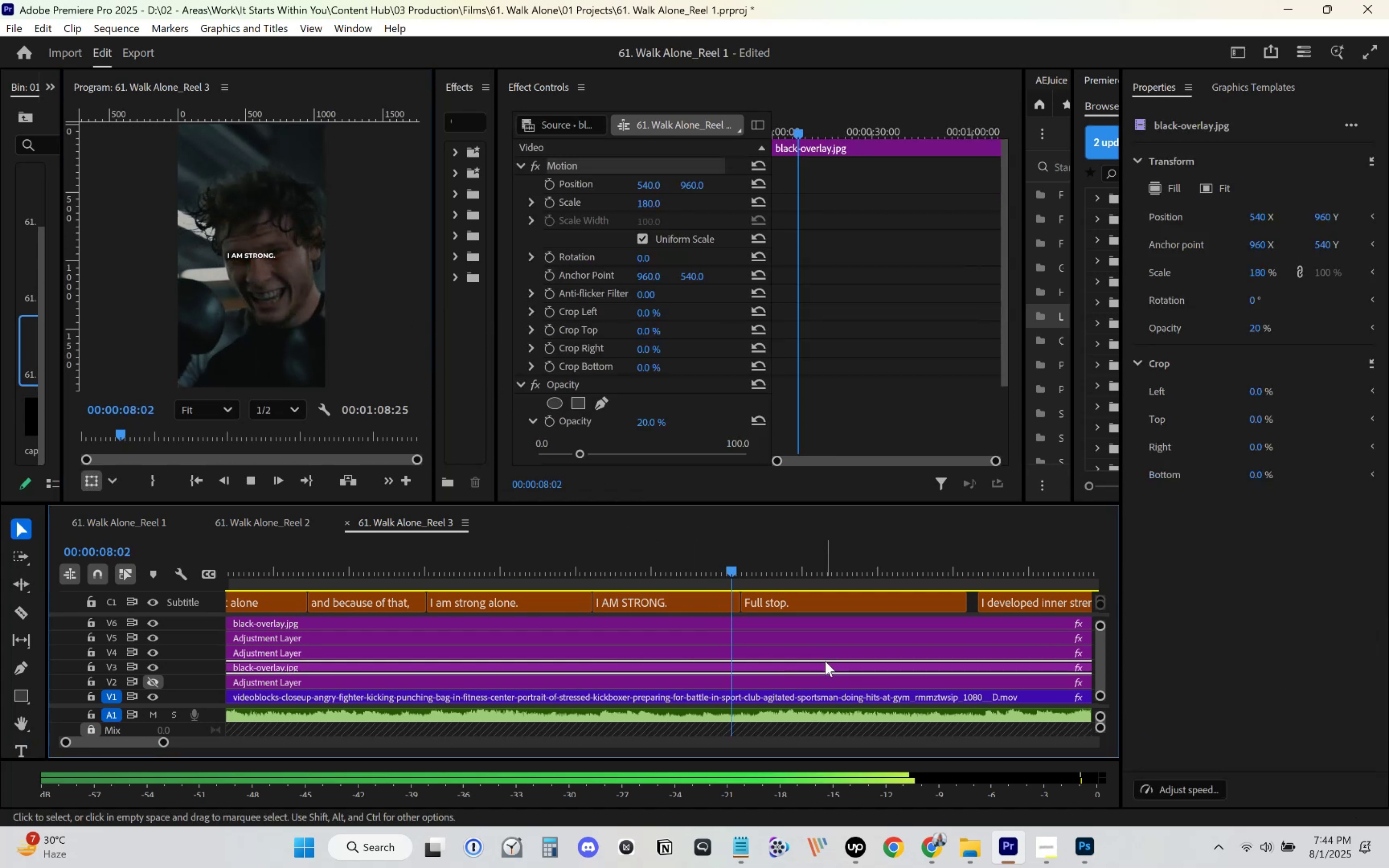 
scroll: coordinate [823, 653], scroll_direction: down, amount: 7.0
 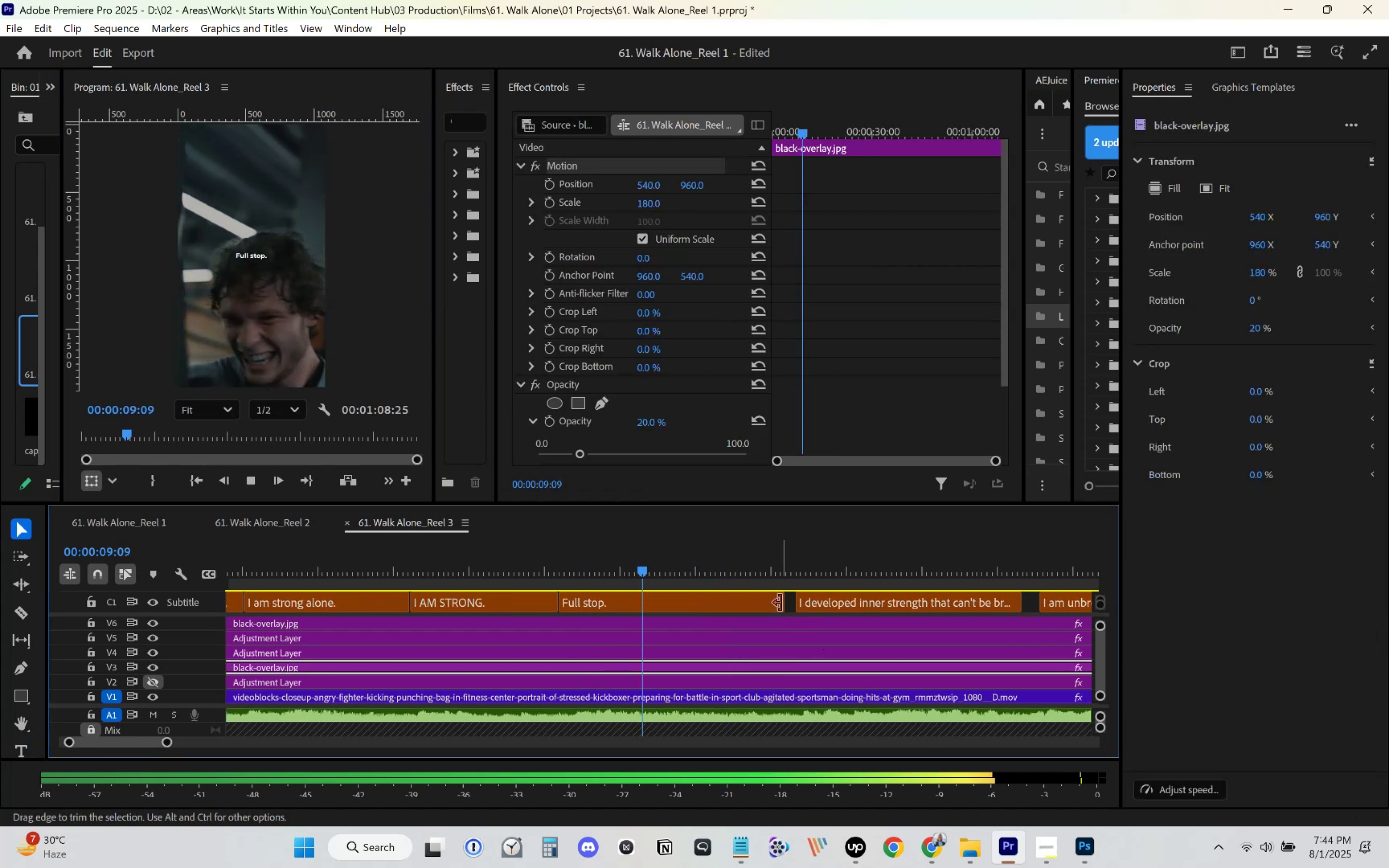 
key(Space)
 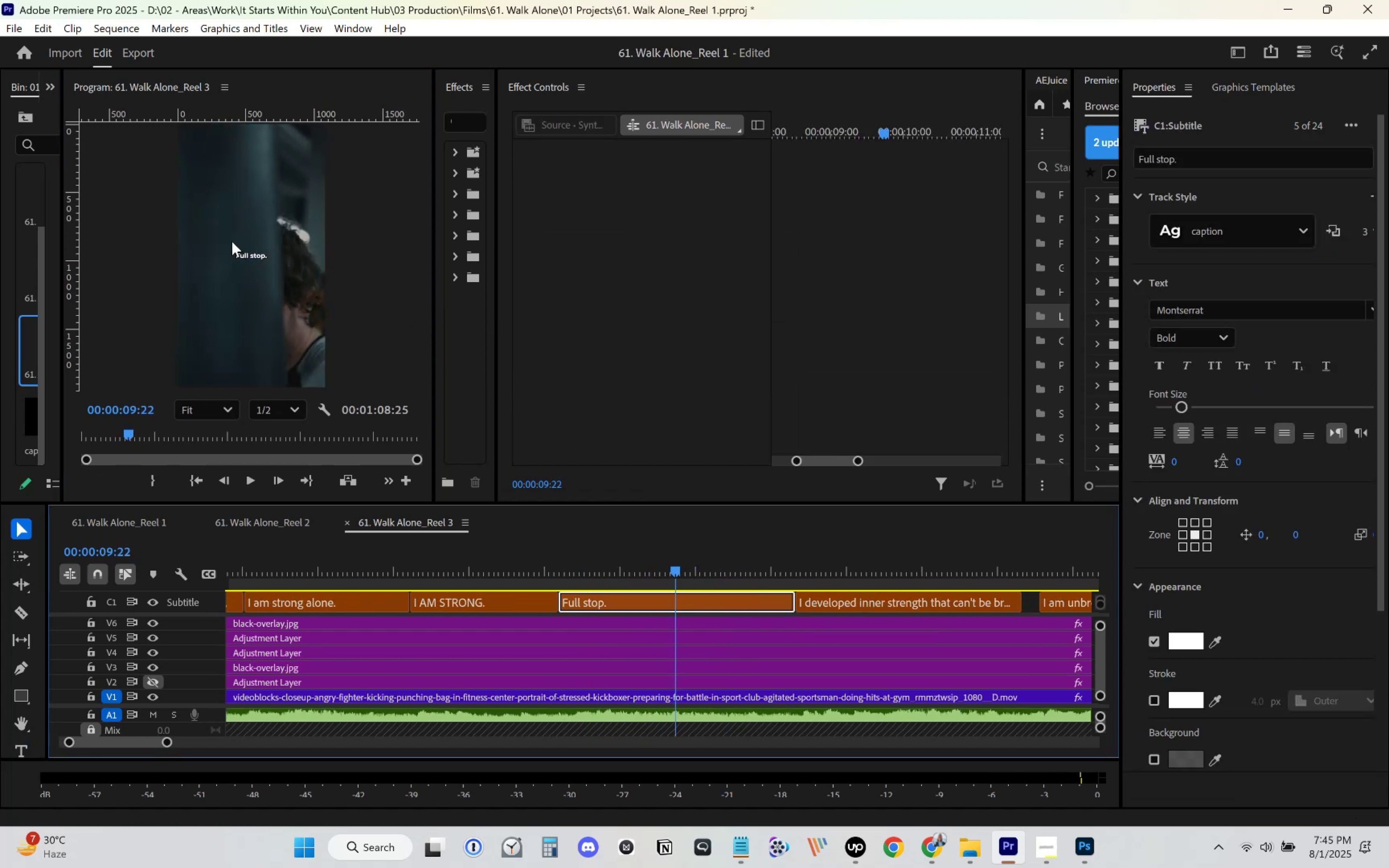 
left_click([245, 254])
 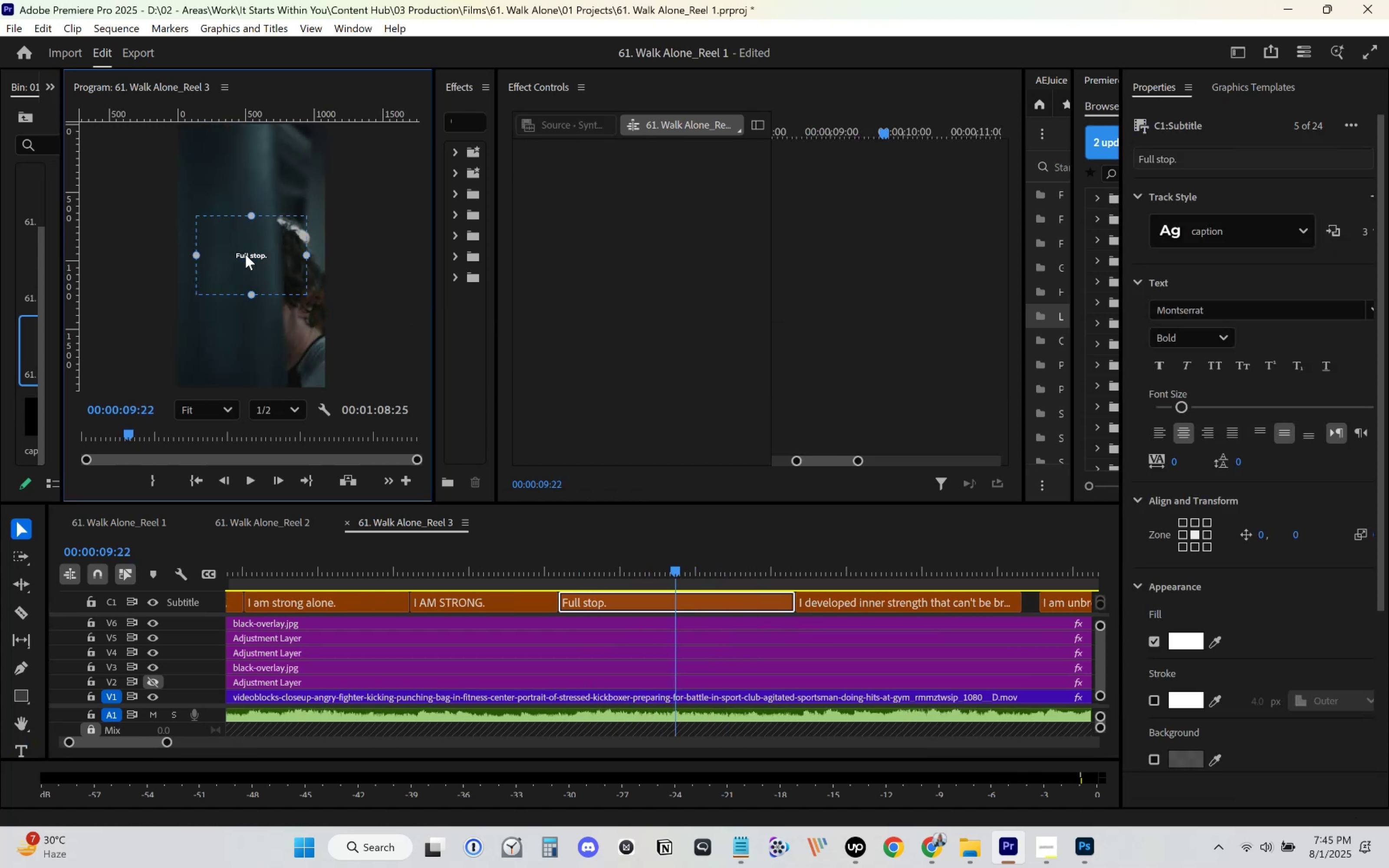 
double_click([245, 254])
 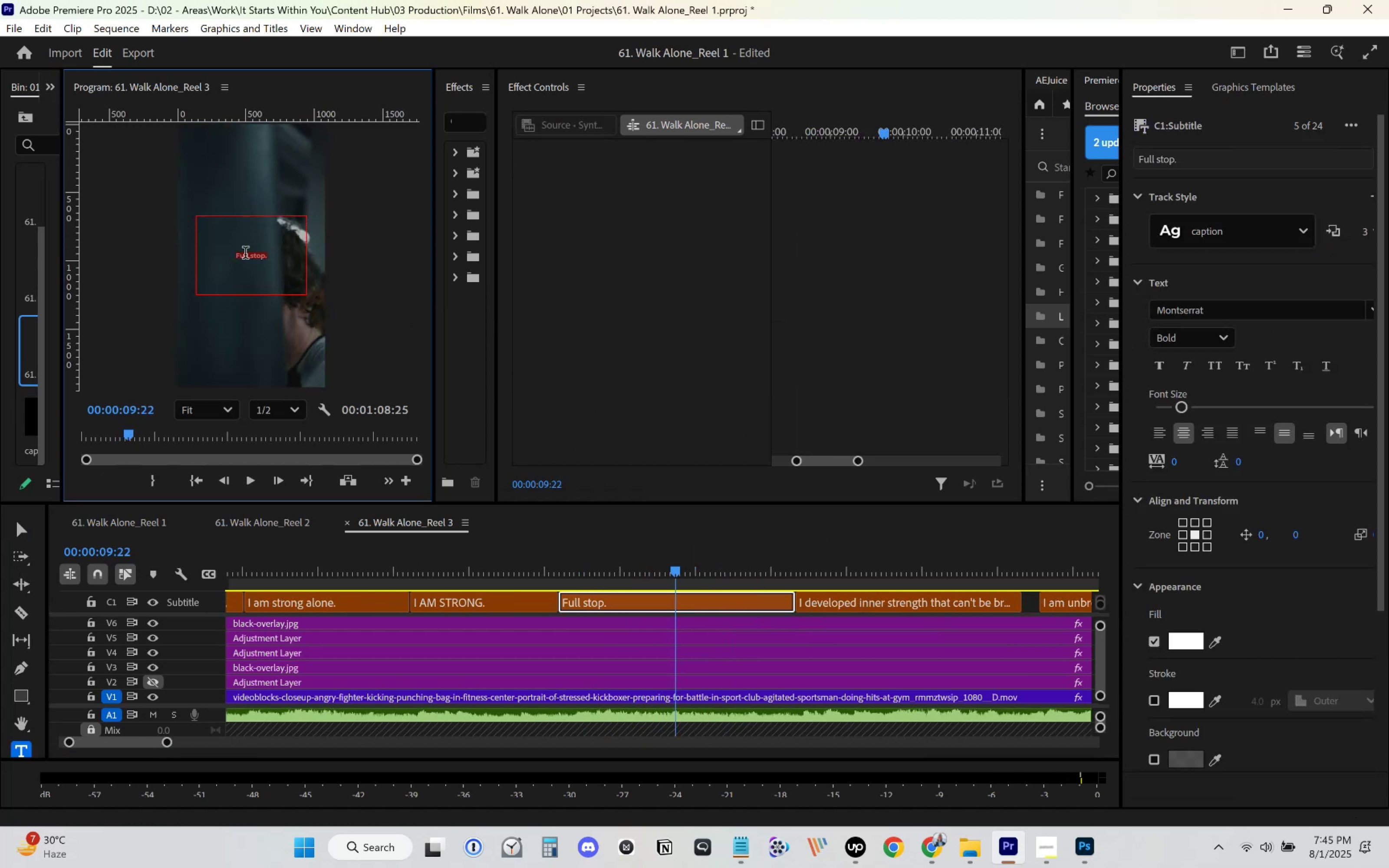 
key(Control+V)
 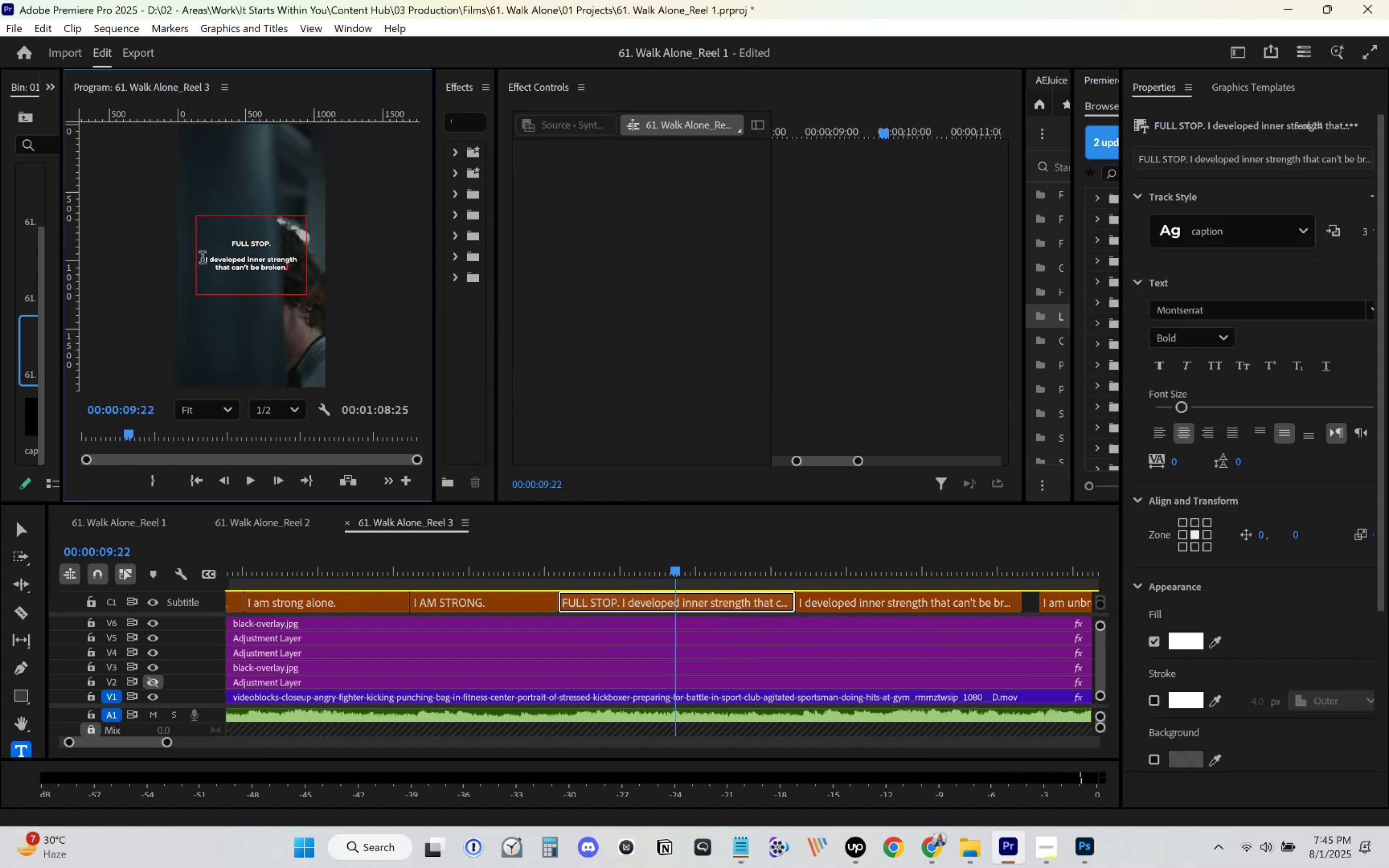 
key(Control+ControlLeft)
 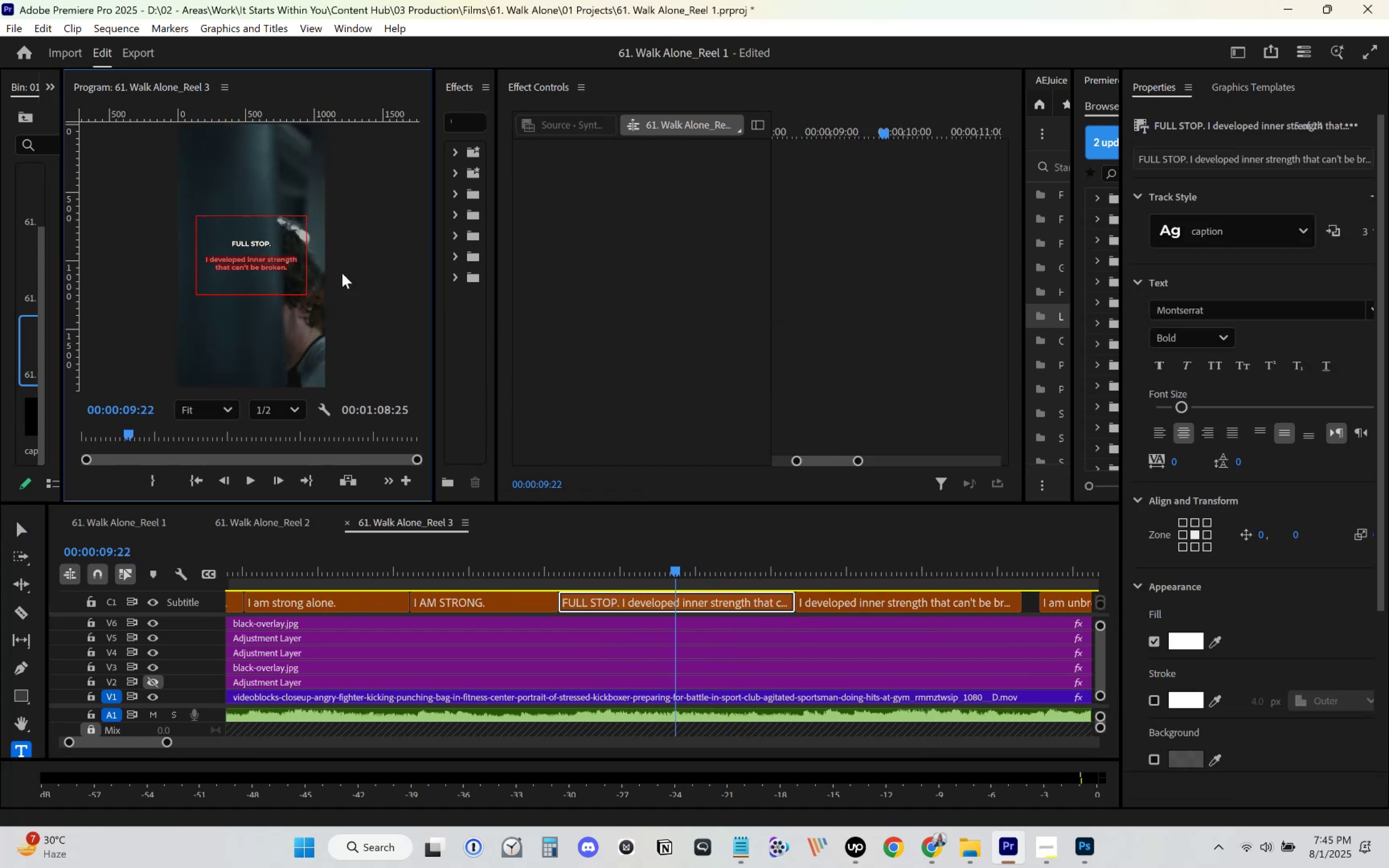 
key(Control+X)
 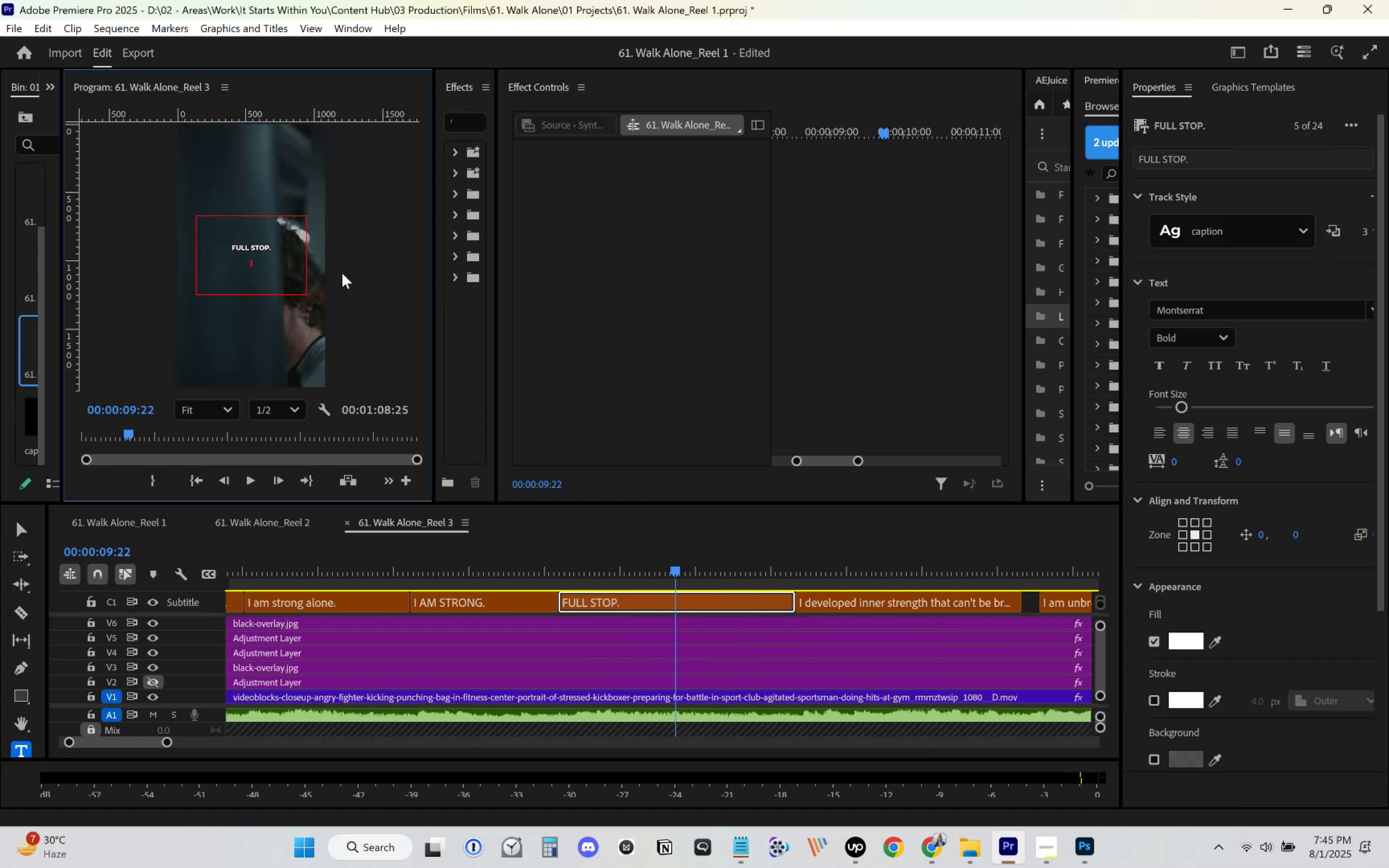 
key(Backspace)
 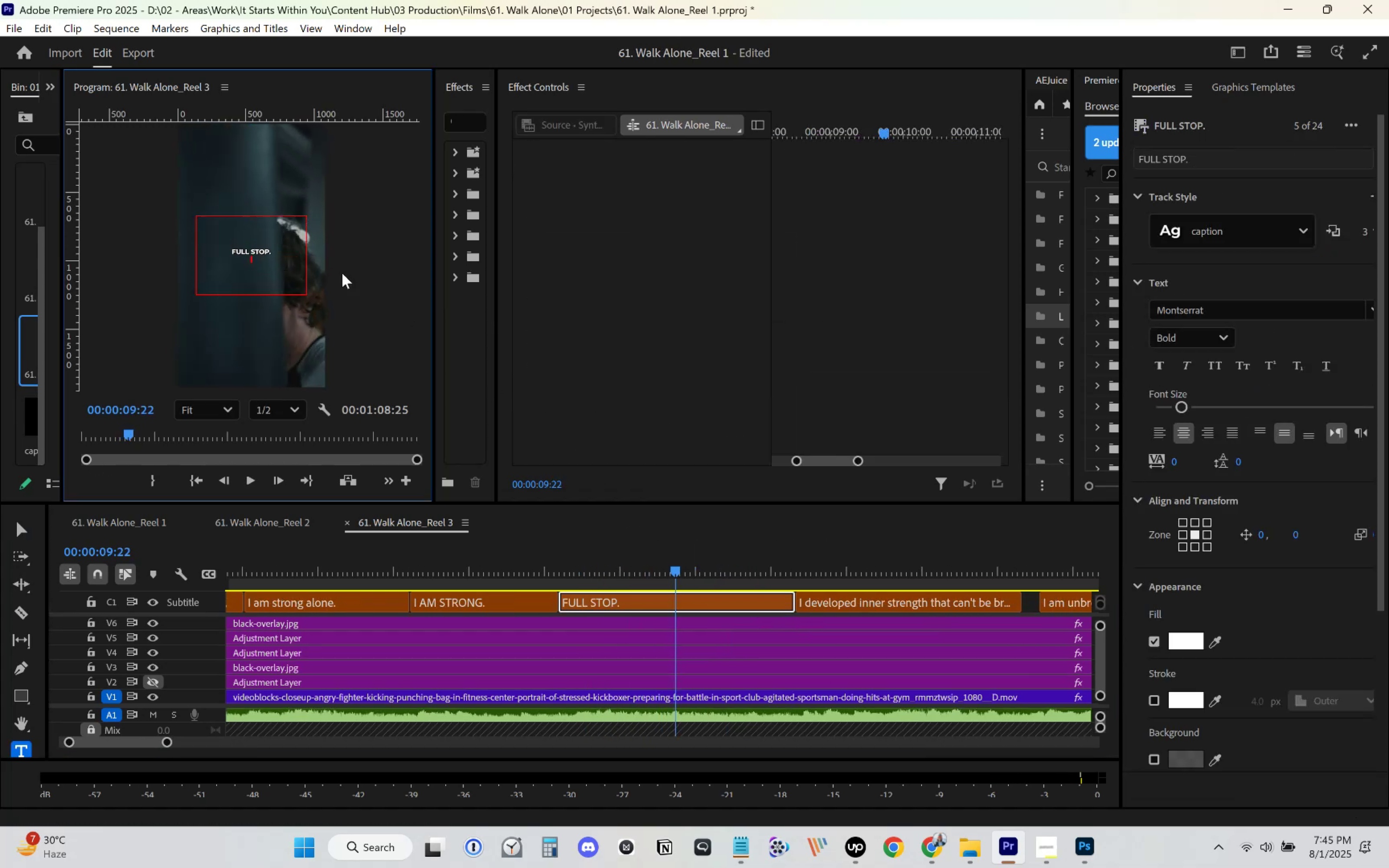 
key(Backspace)
 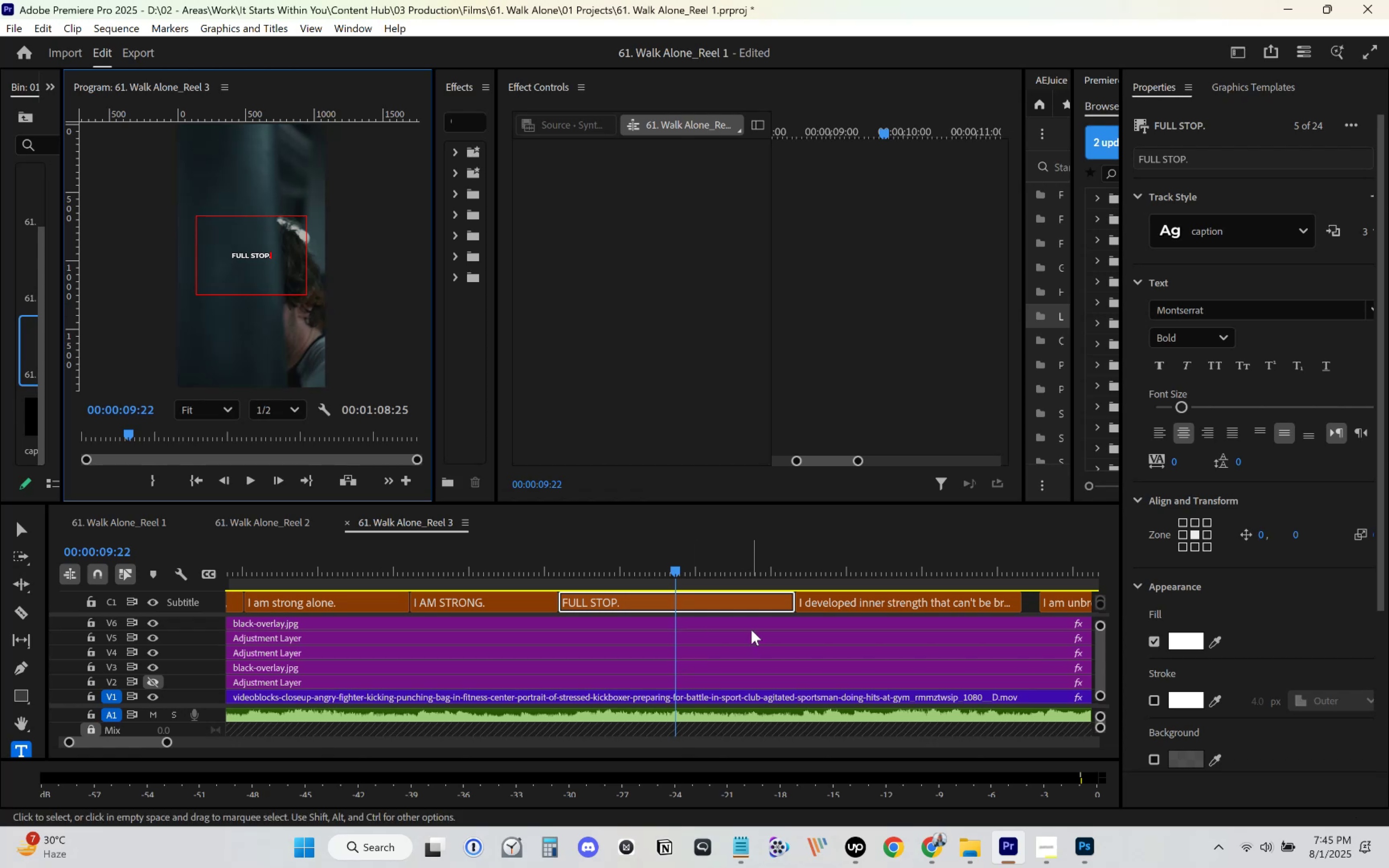 
left_click([748, 639])
 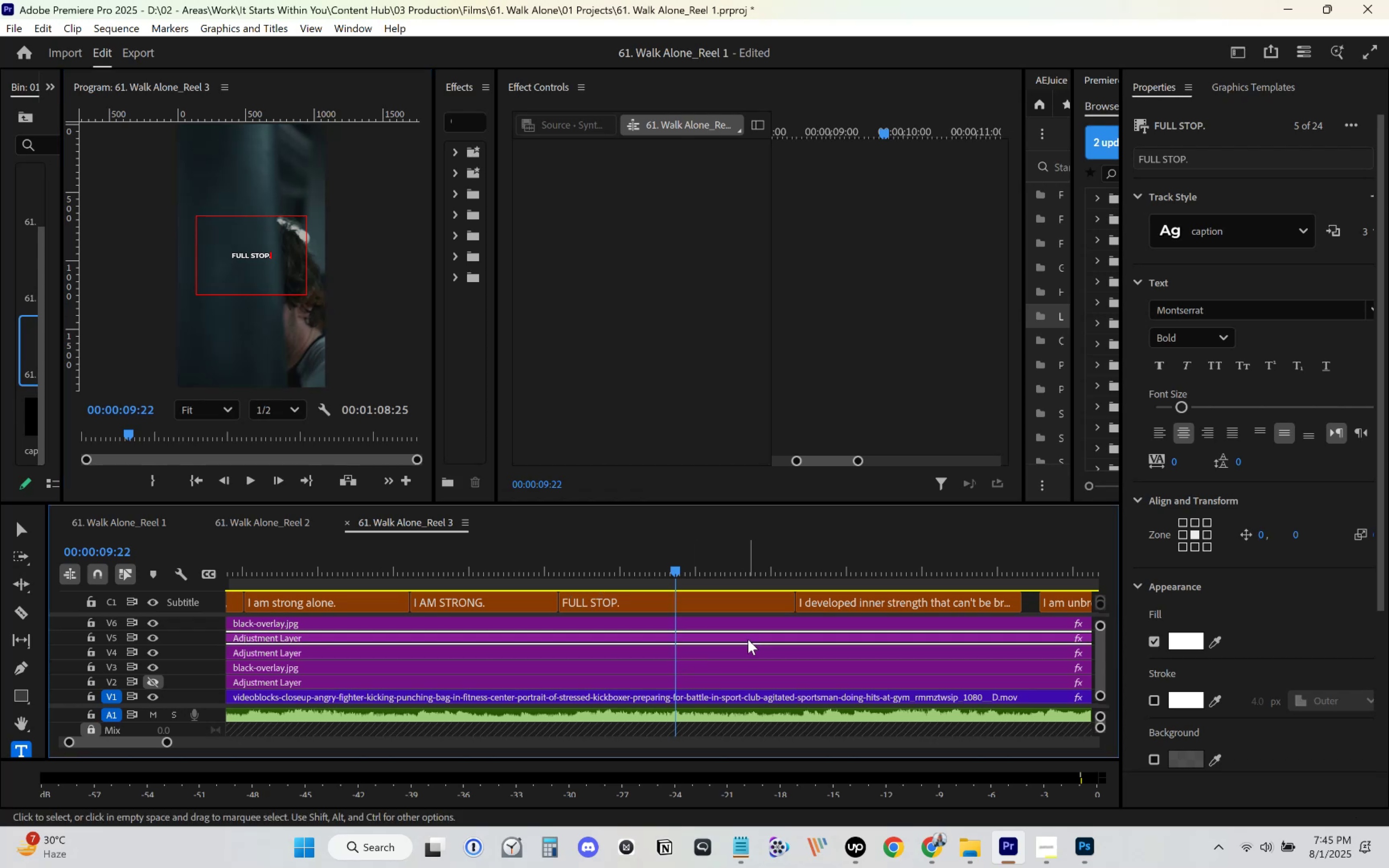 
key(Space)
 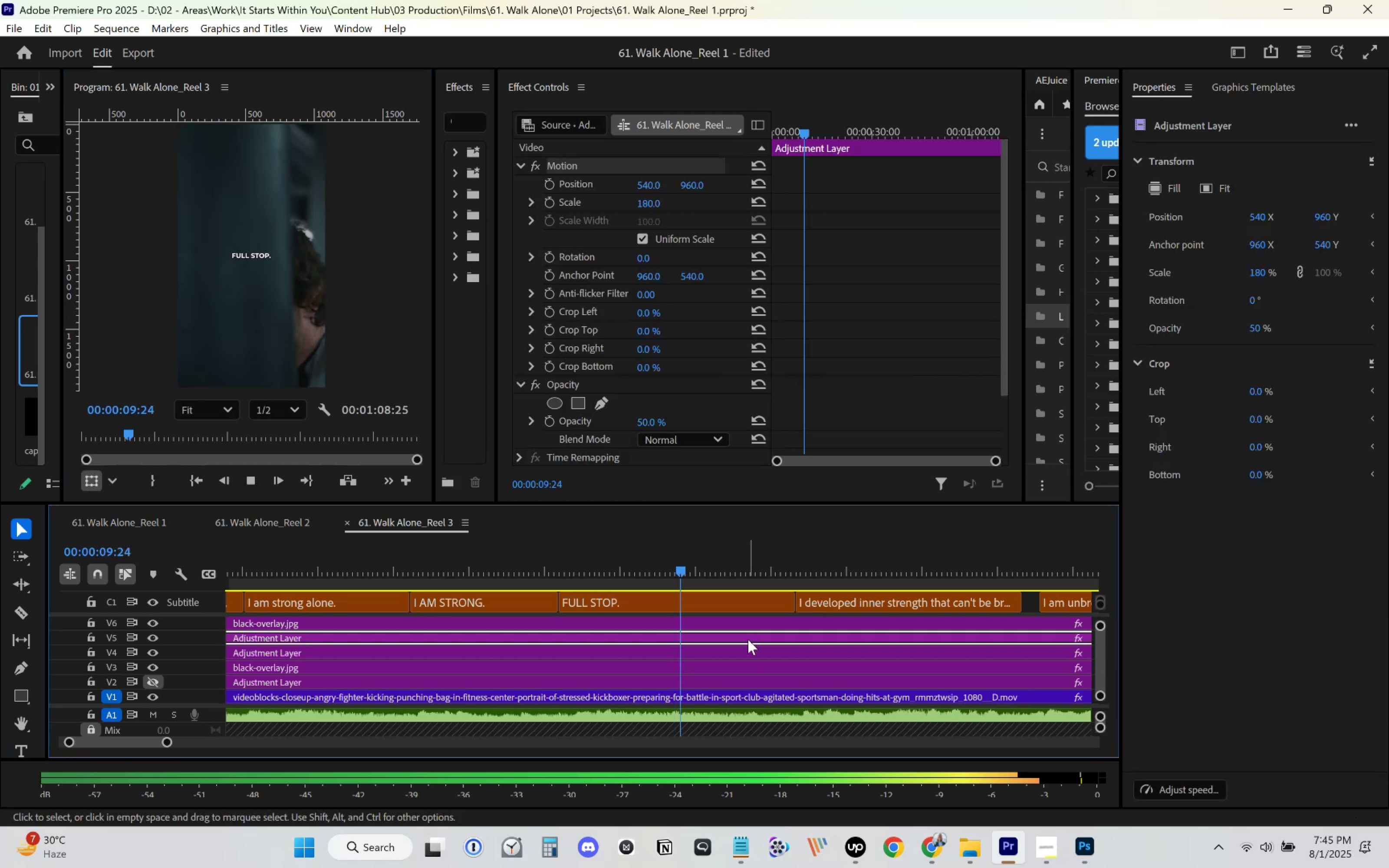 
scroll: coordinate [731, 620], scroll_direction: down, amount: 10.0
 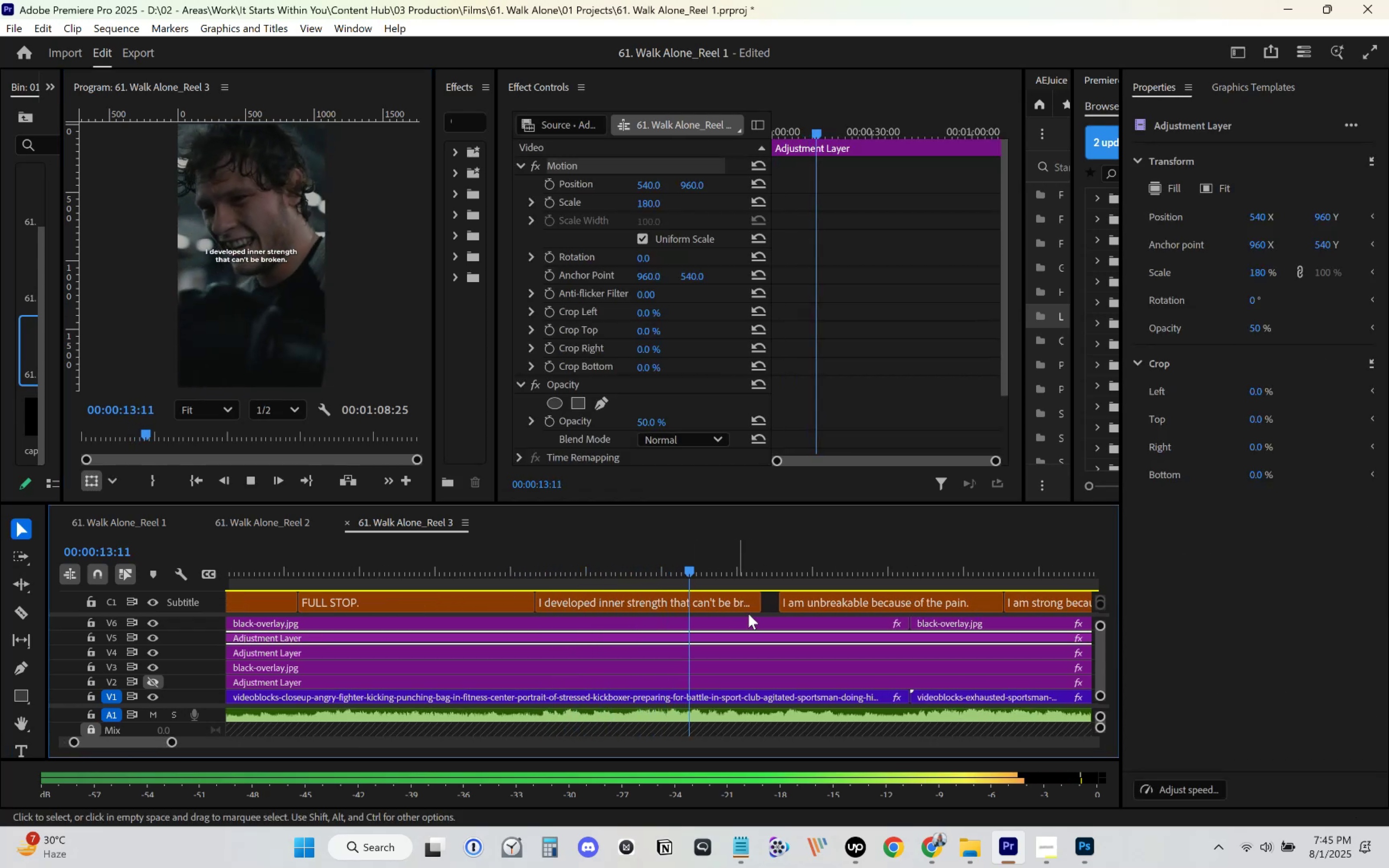 
key(Space)
 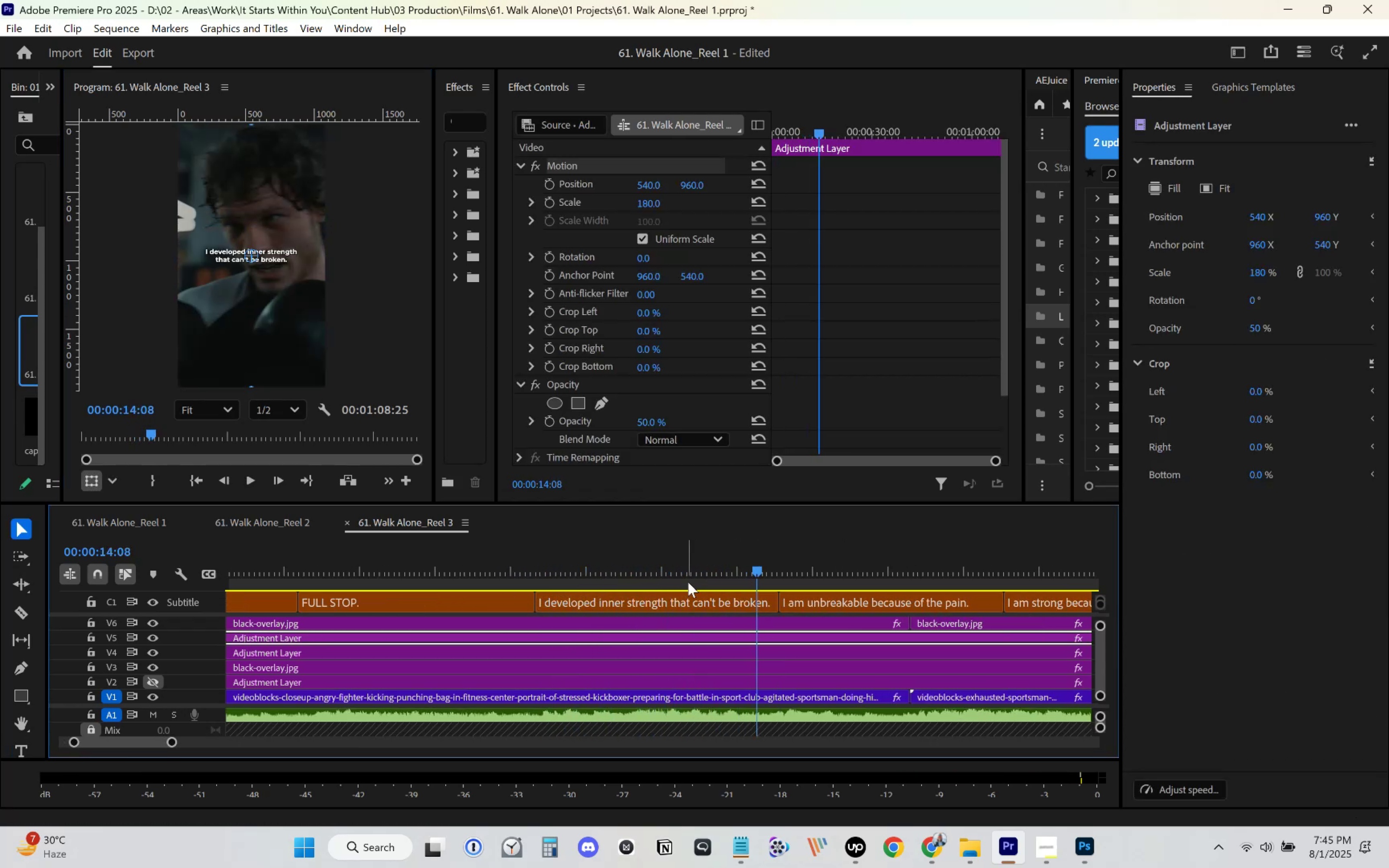 
left_click([545, 562])
 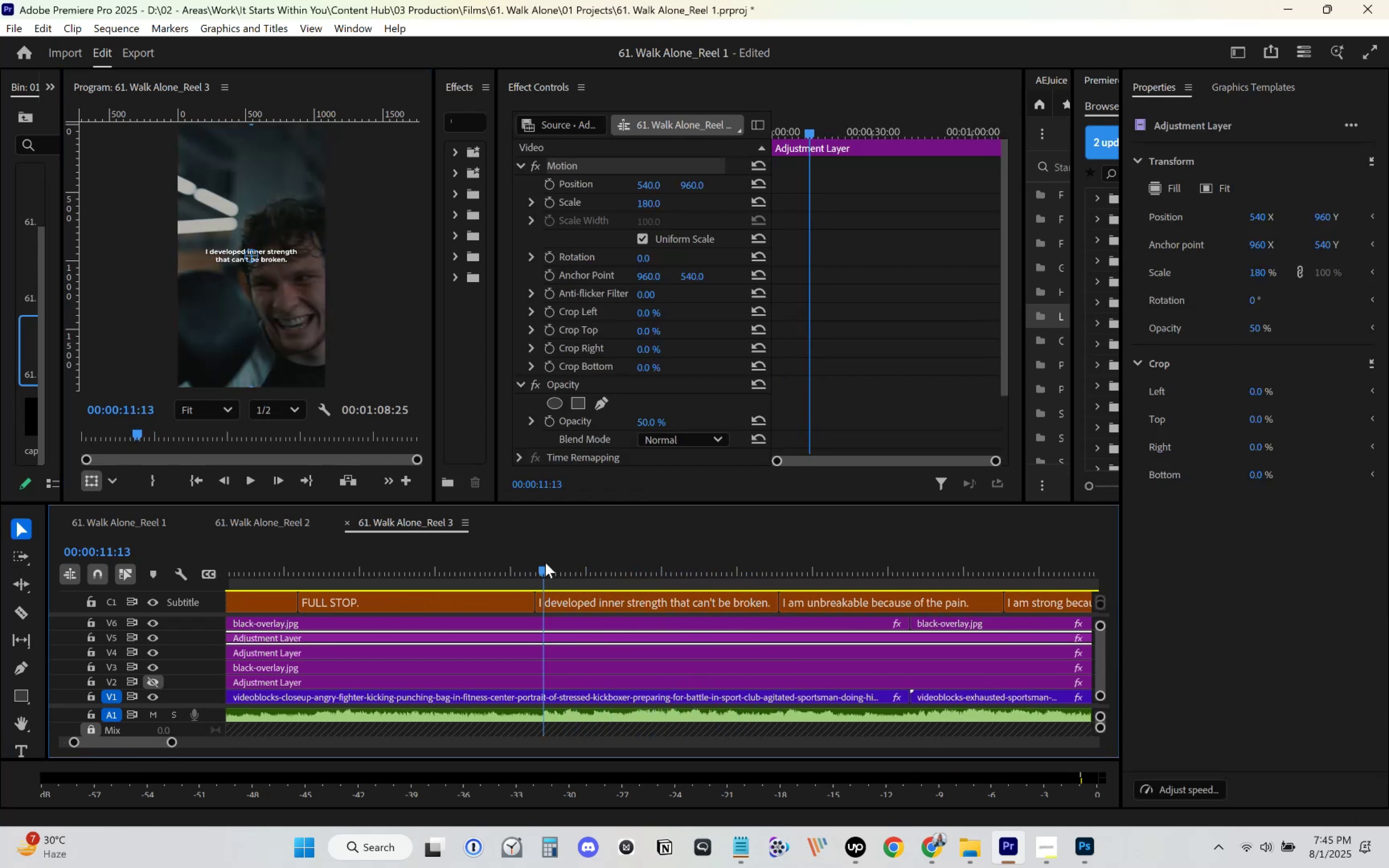 
key(Space)
 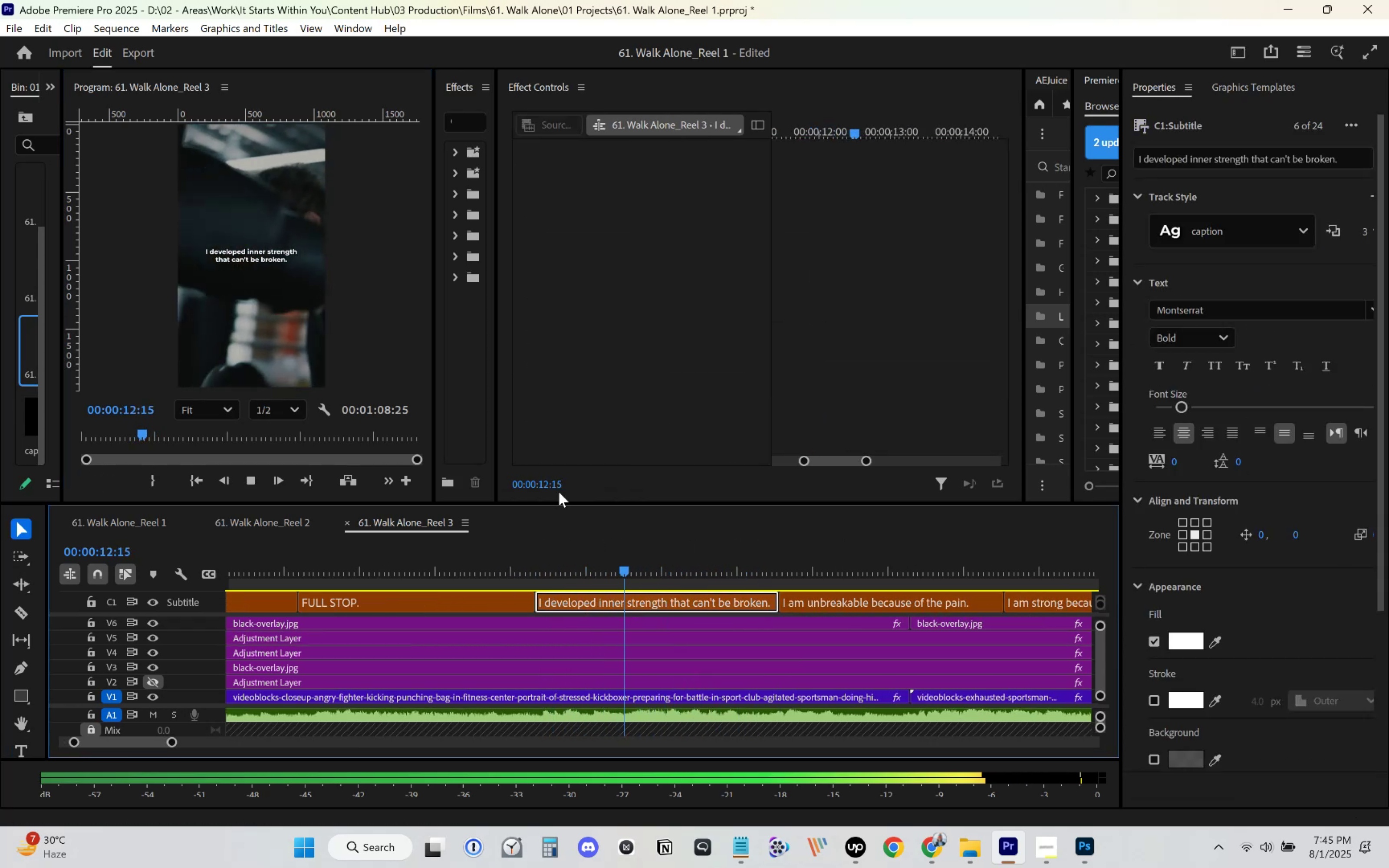 
key(Space)
 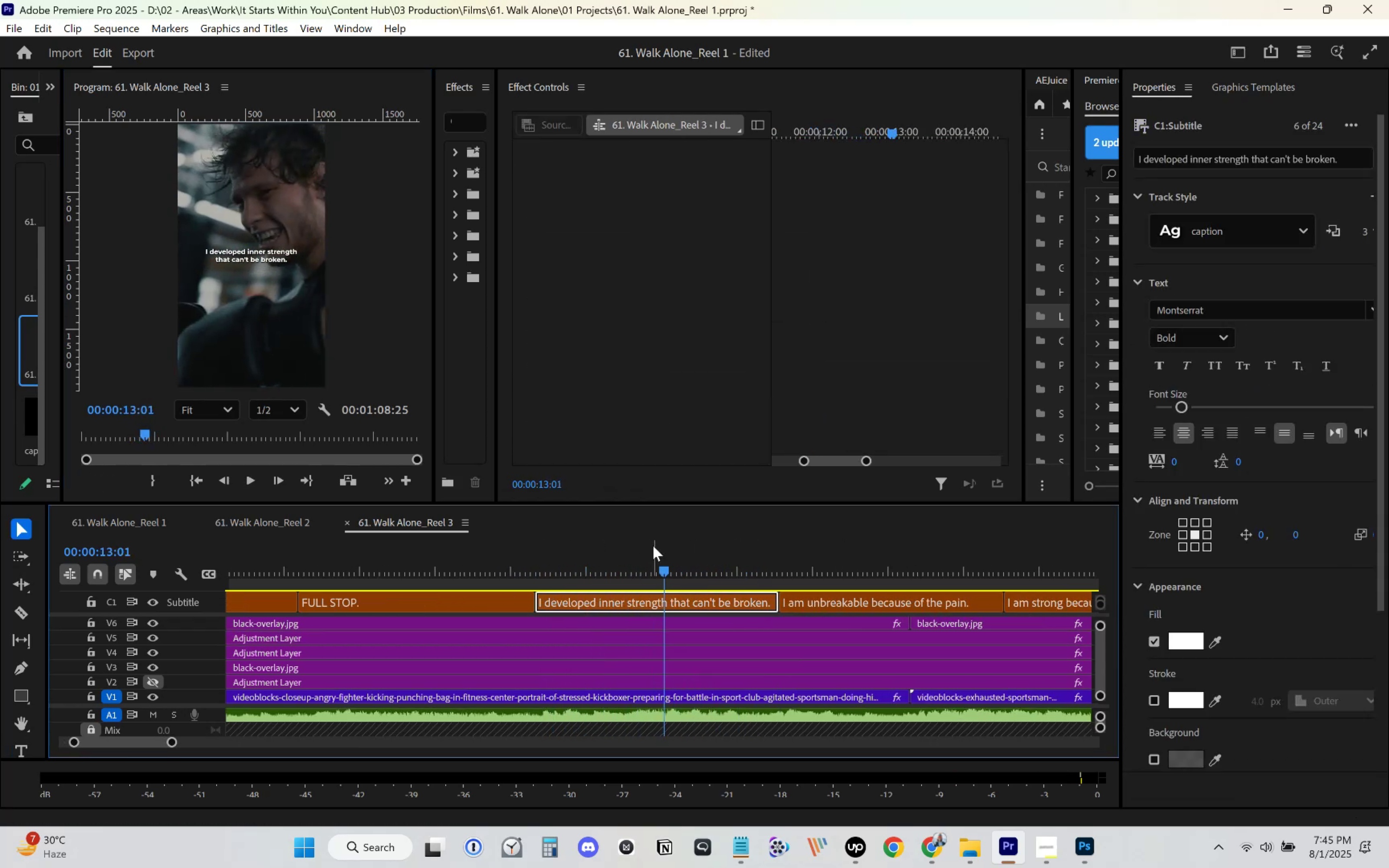 
key(C)
 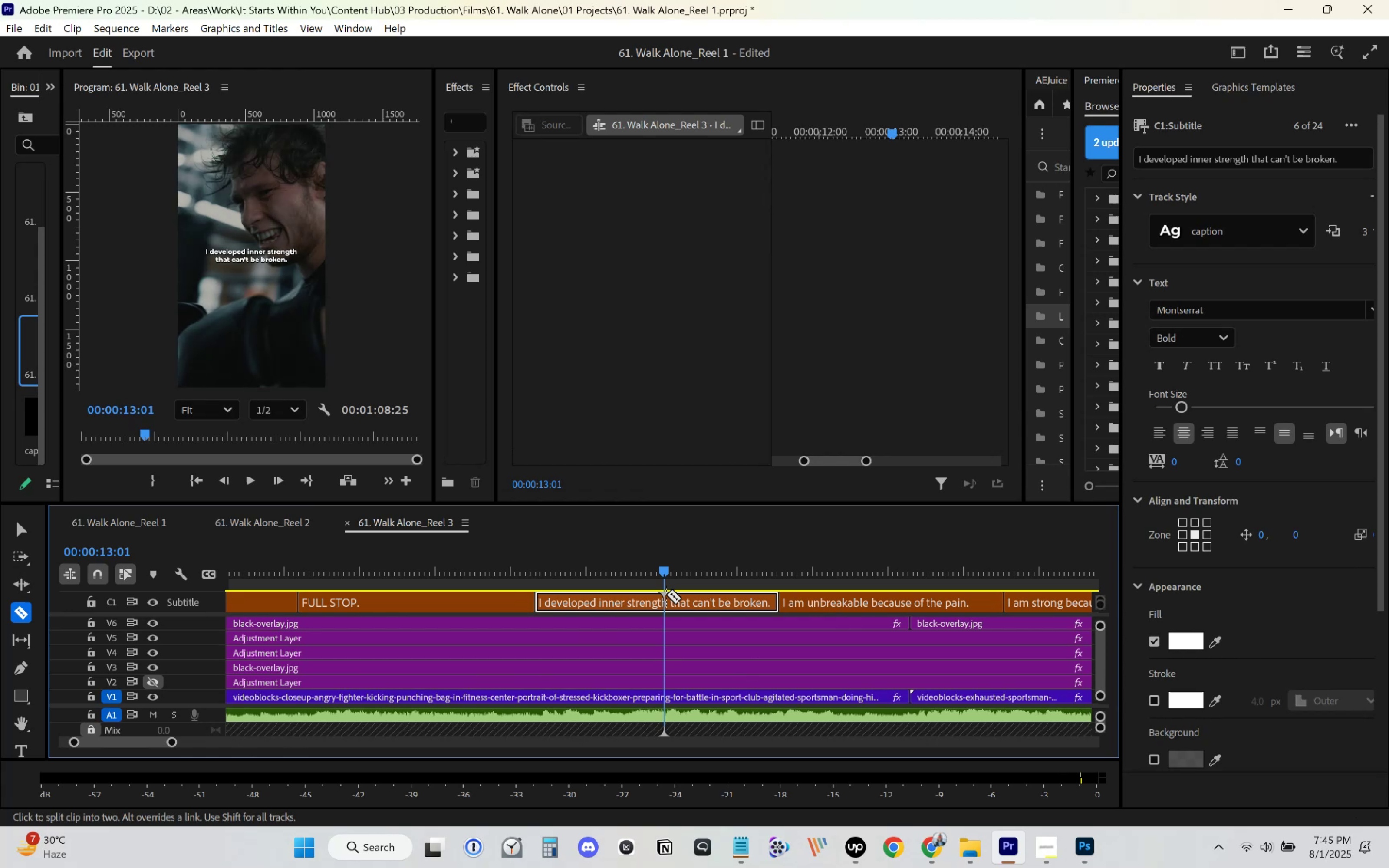 
left_click([666, 596])
 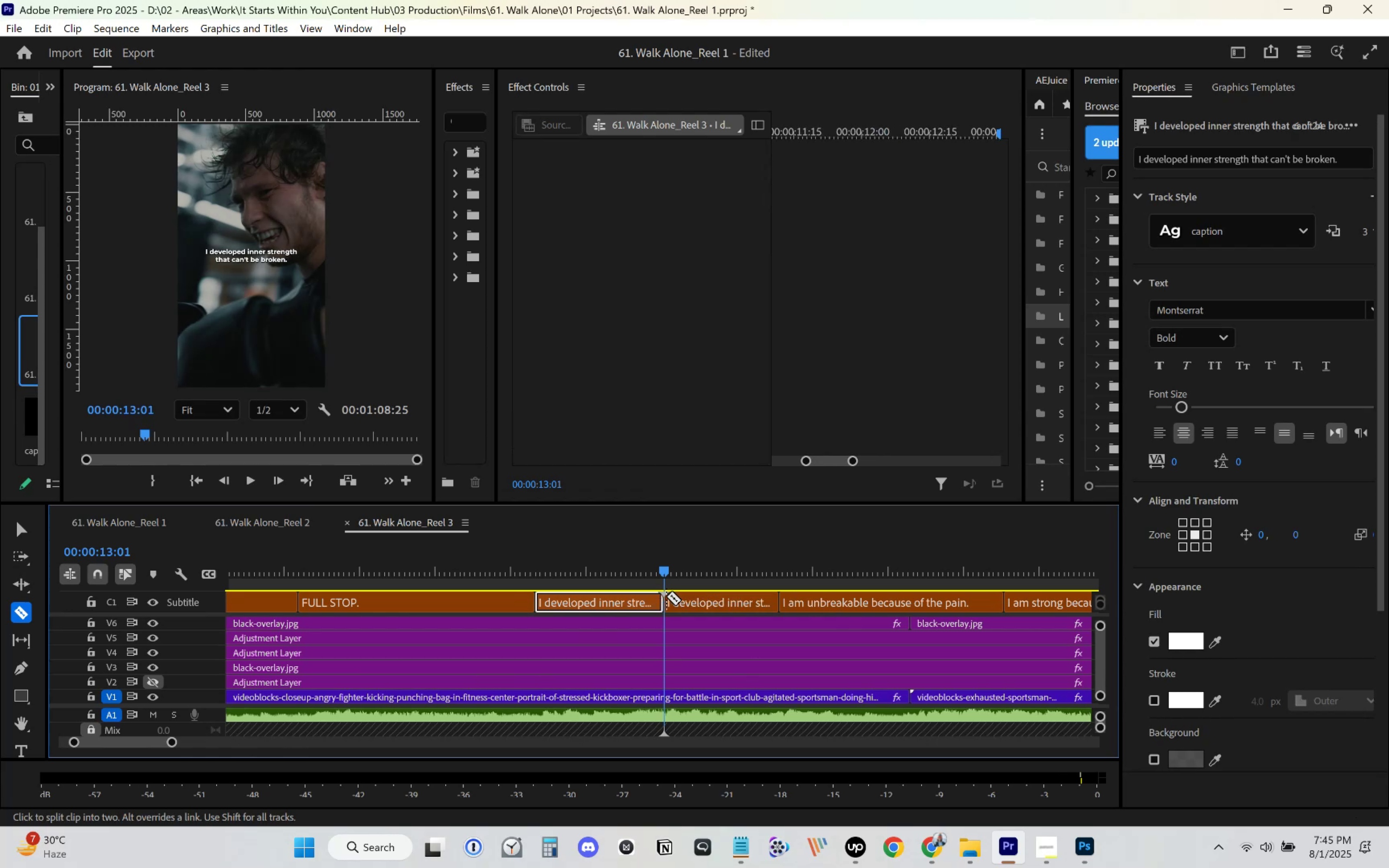 
key(V)
 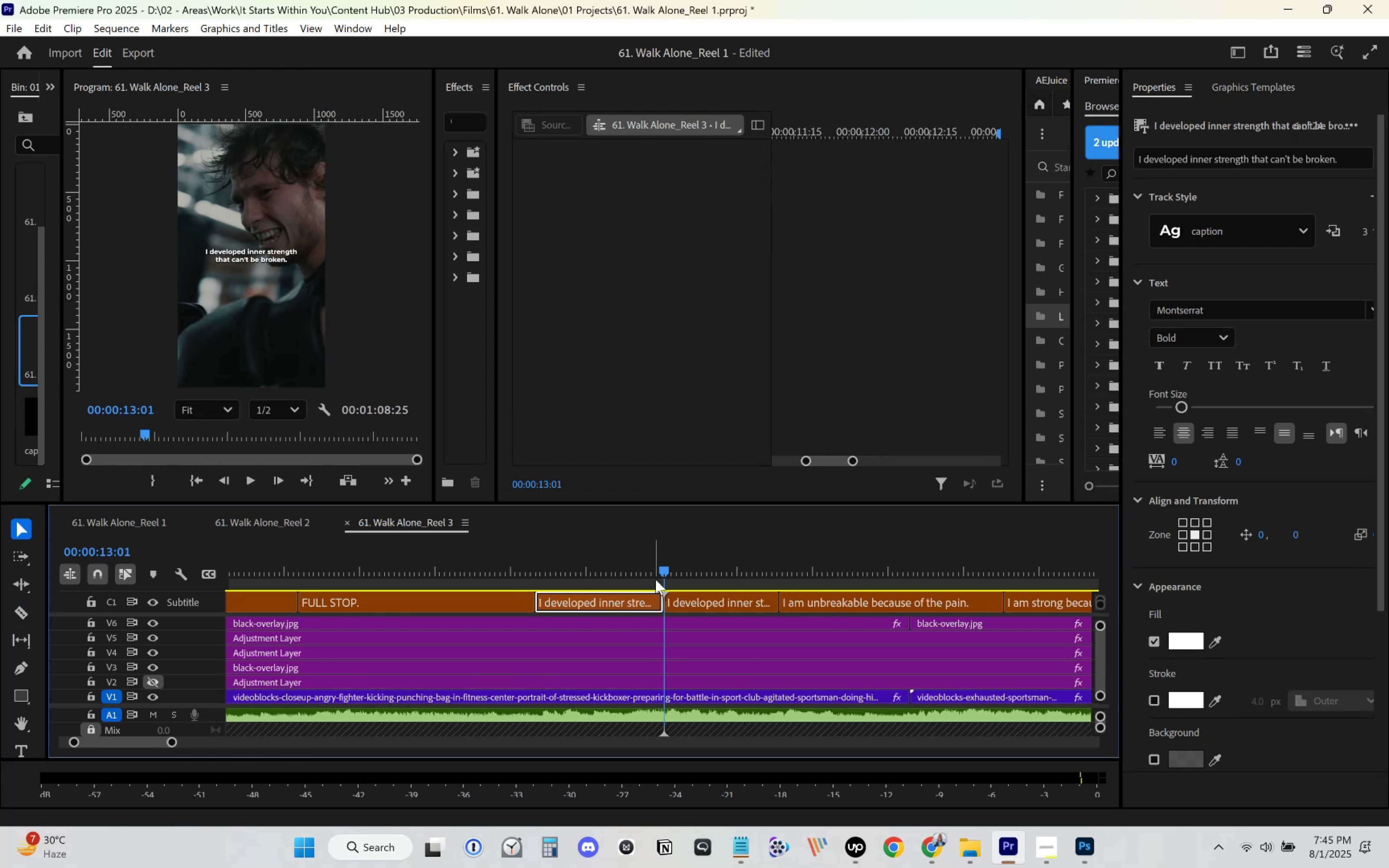 
double_click([639, 564])
 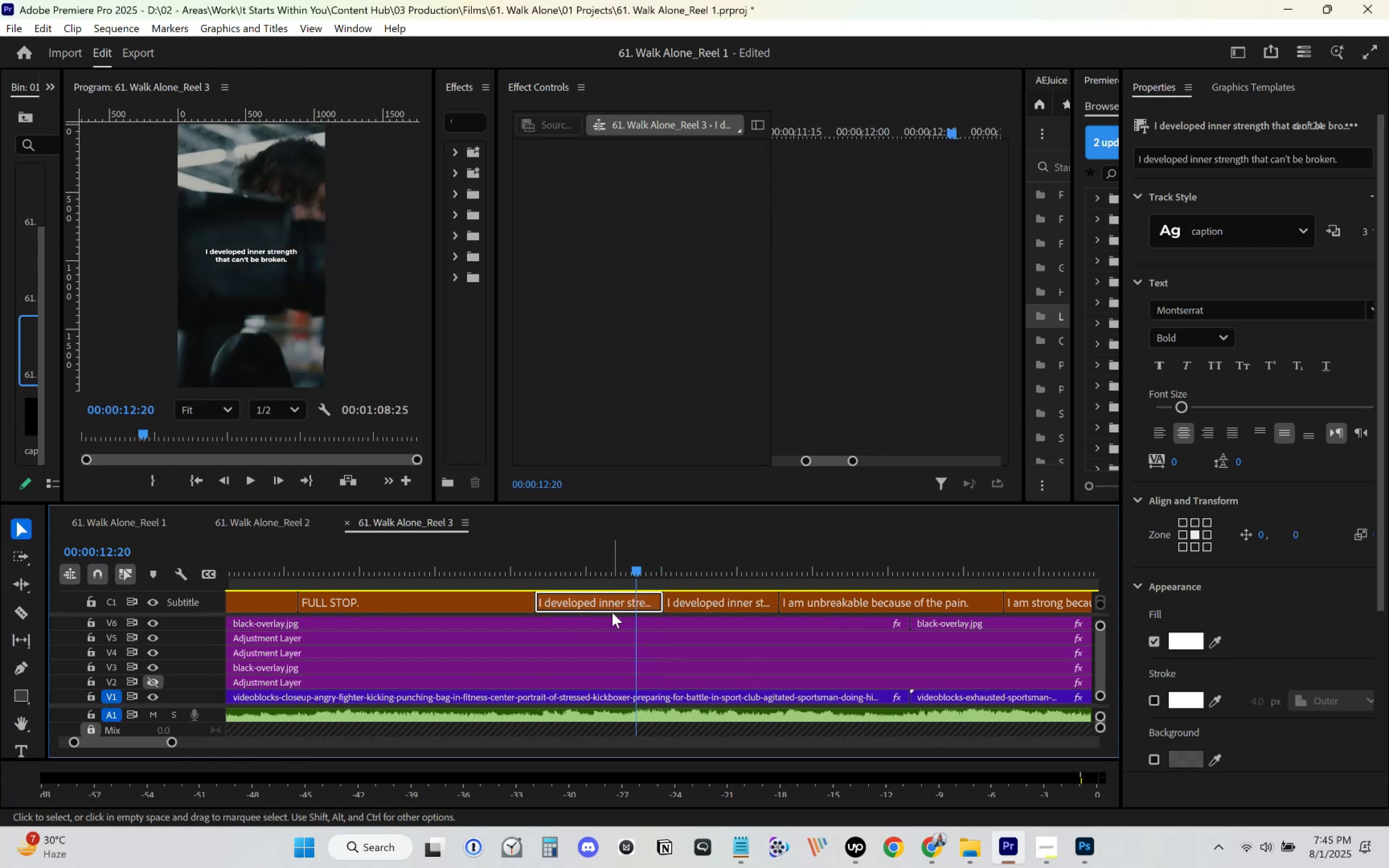 
triple_click([612, 612])
 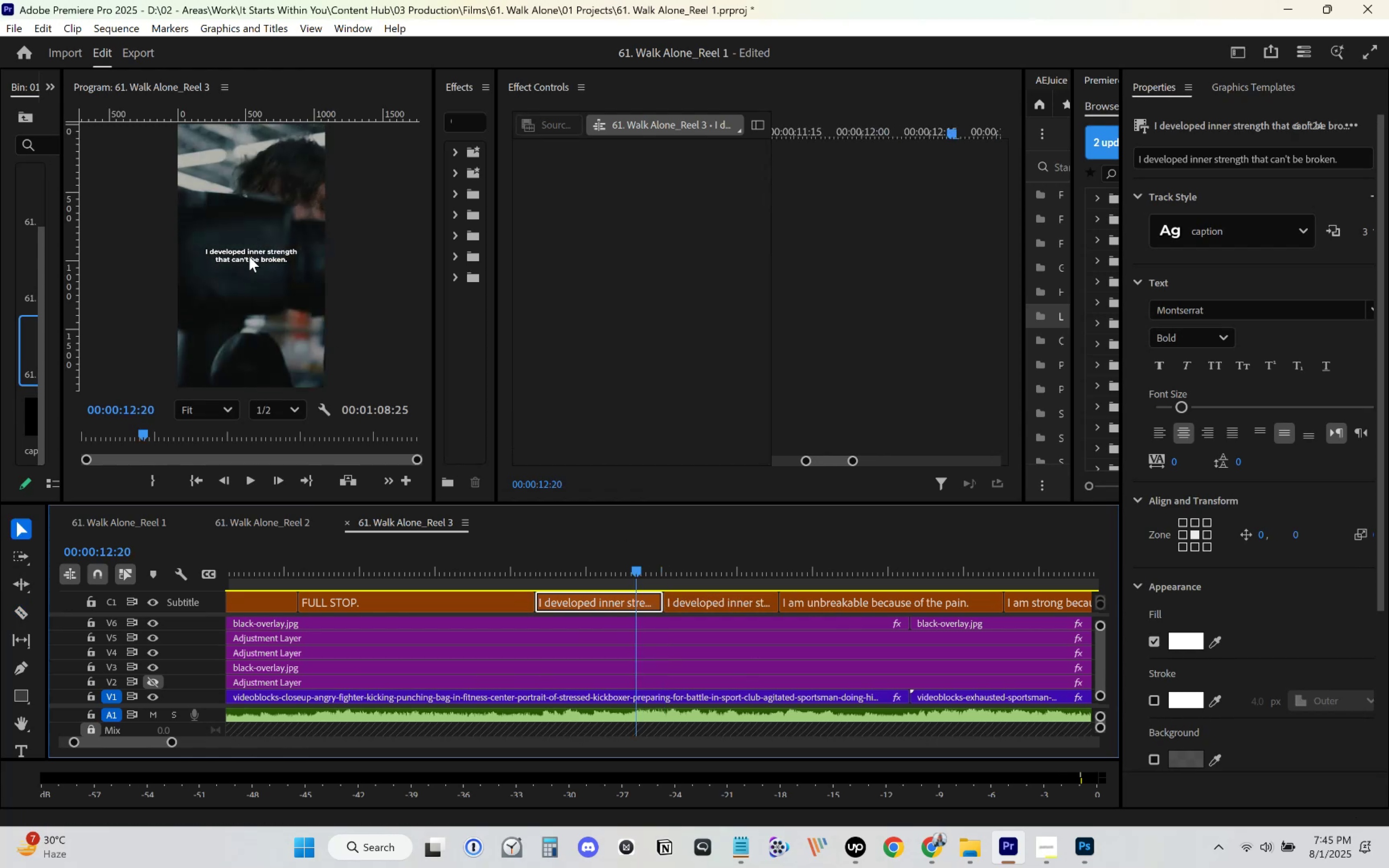 
left_click([250, 256])
 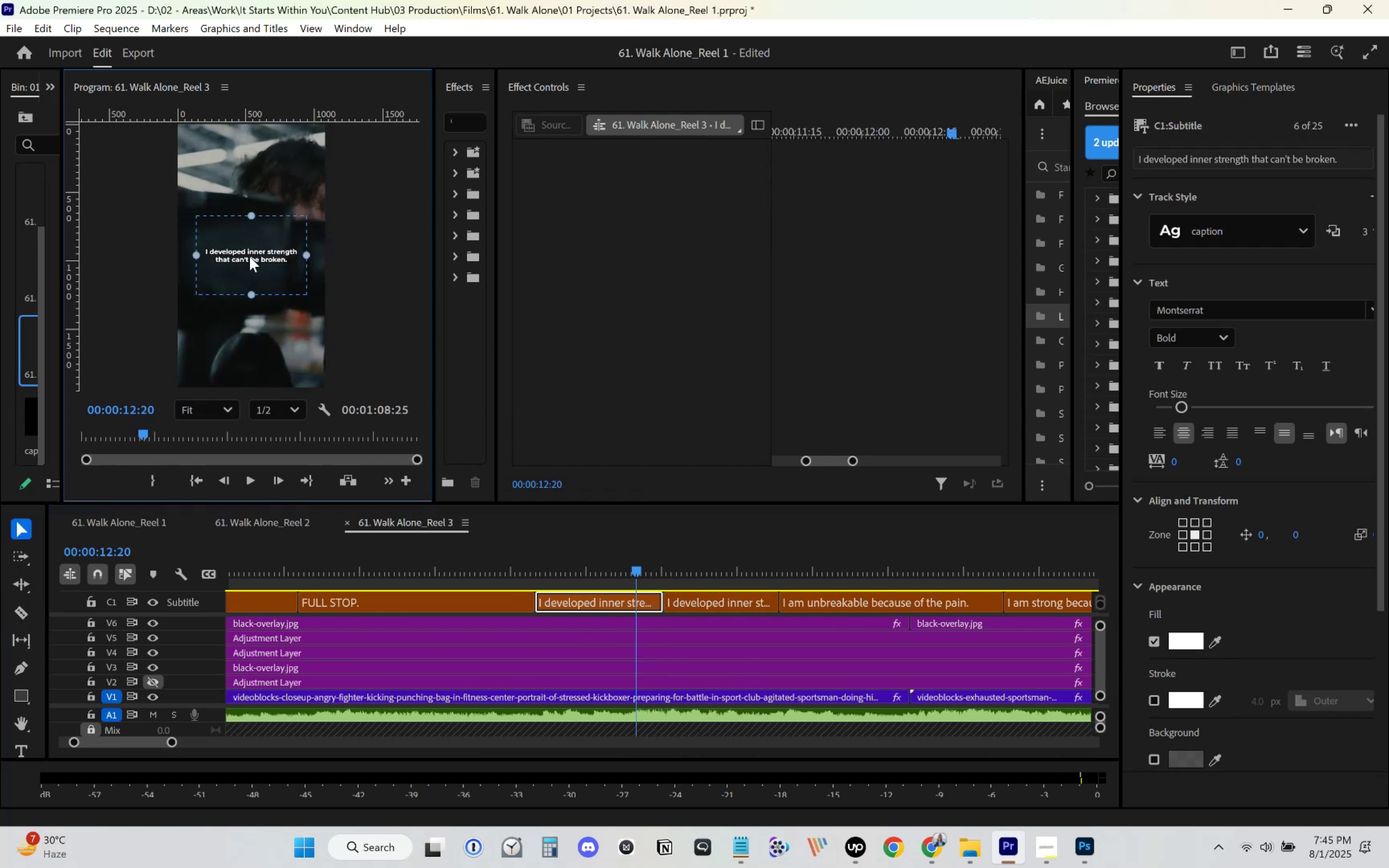 
key(Control+ControlLeft)
 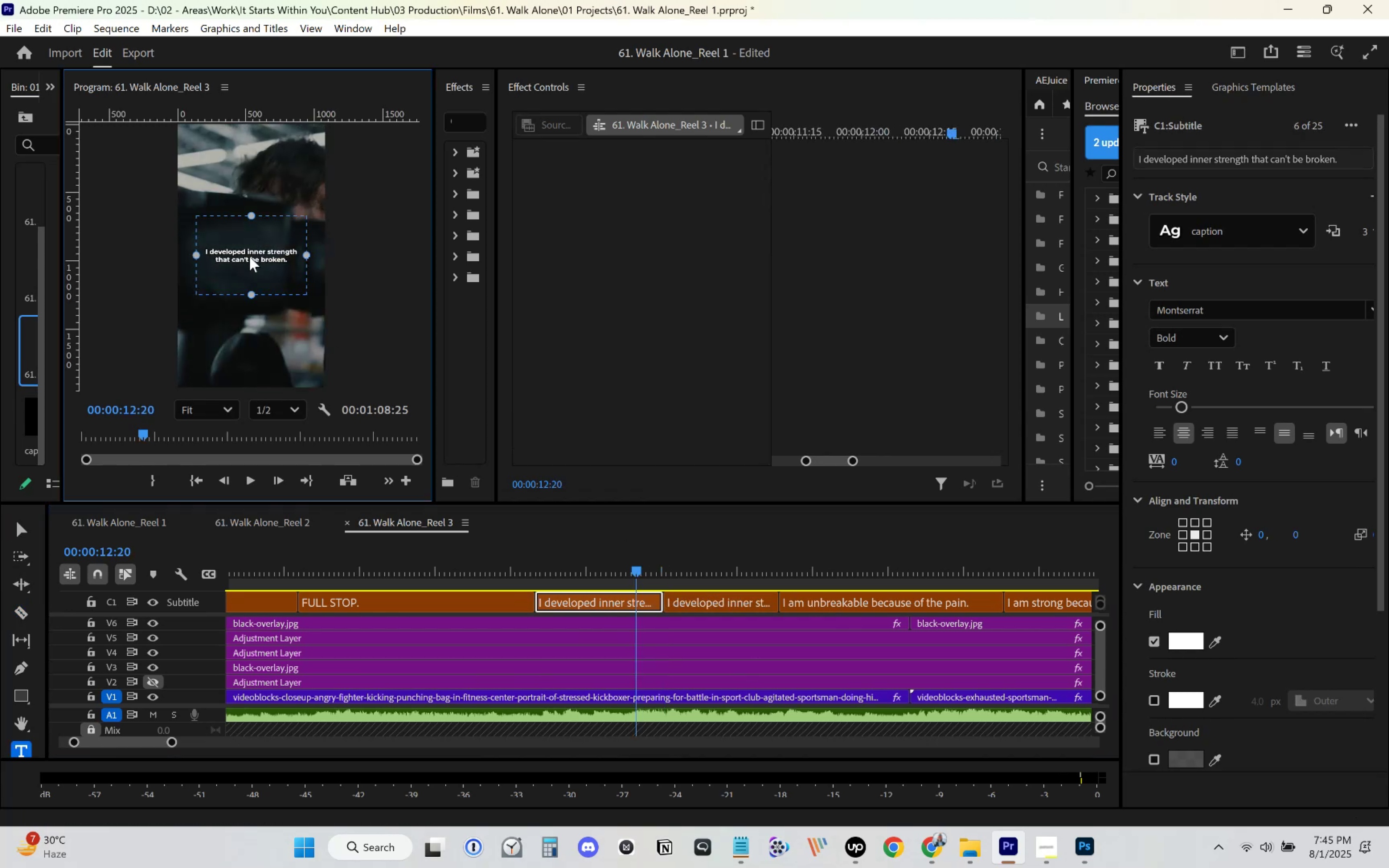 
double_click([250, 256])
 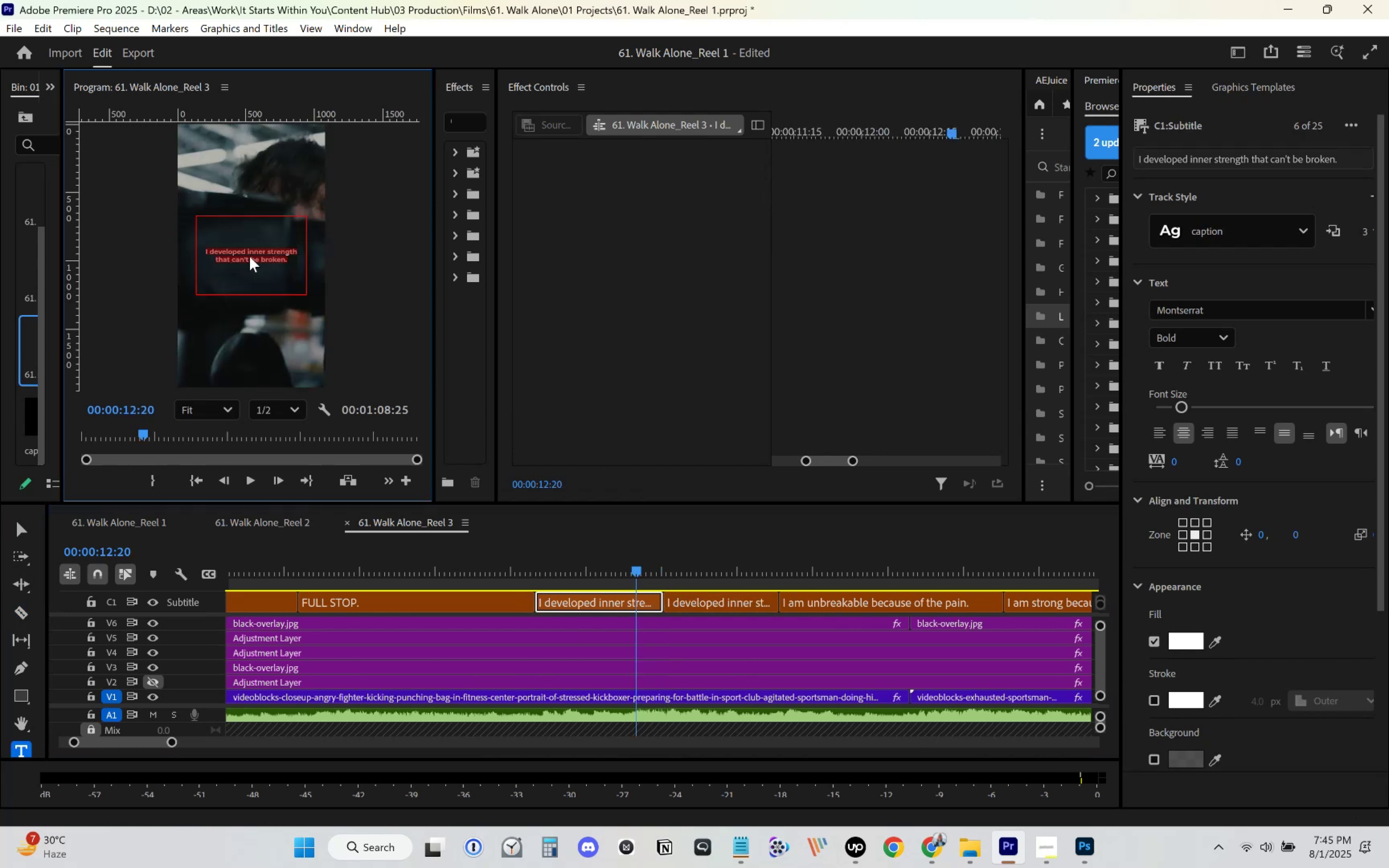 
key(Control+V)
 